 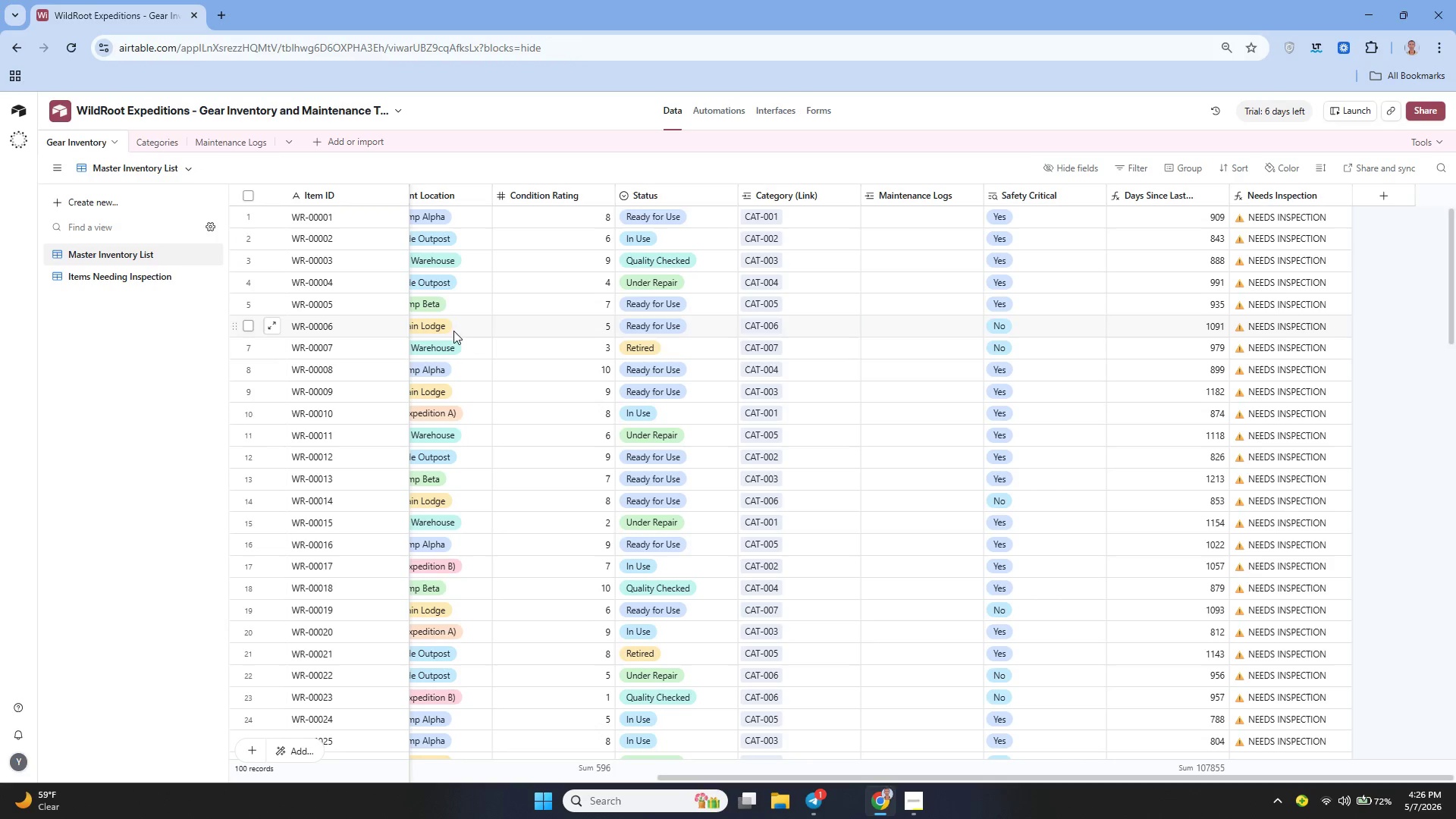 
left_click([291, 741])
 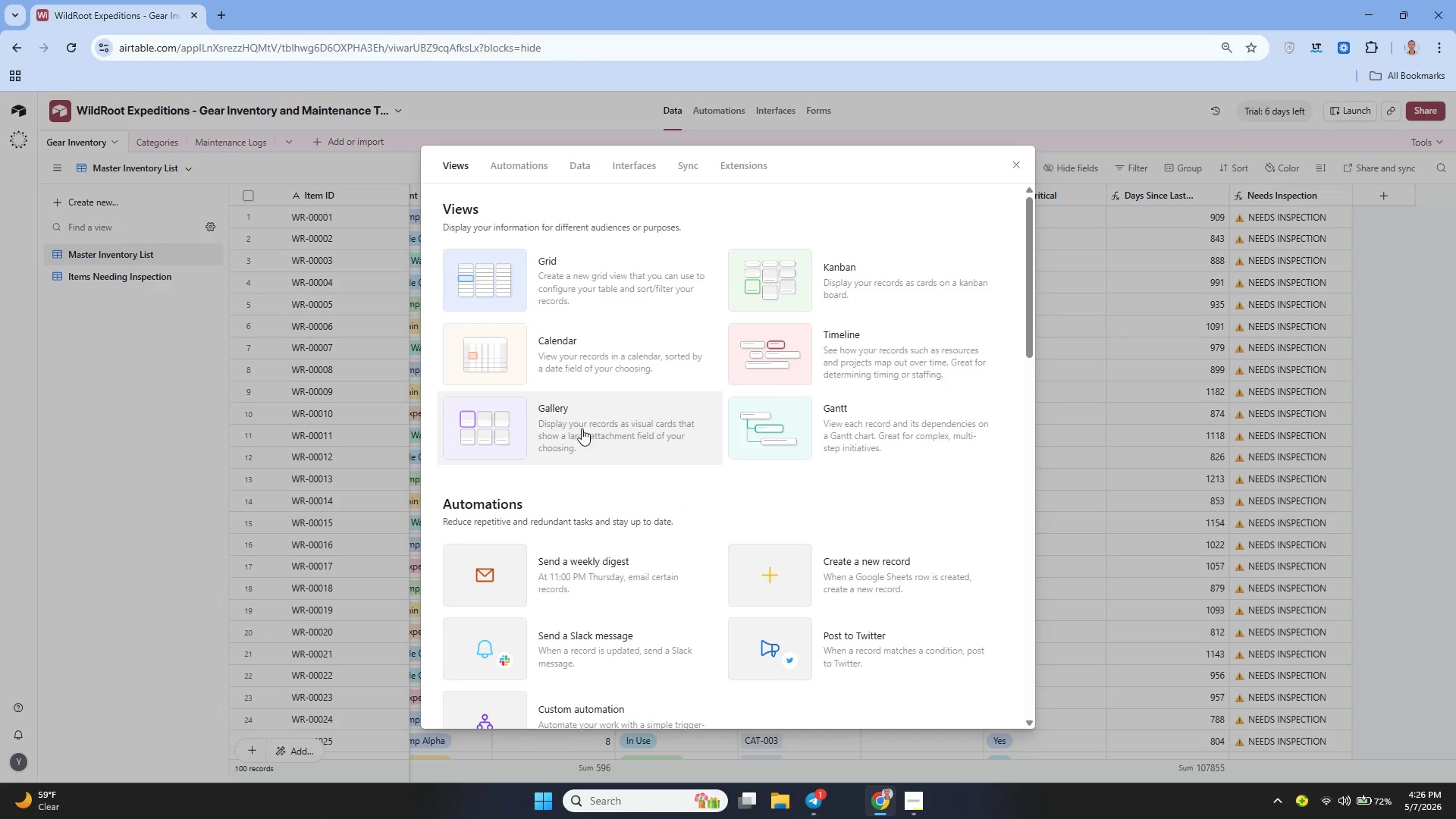 
wait(6.8)
 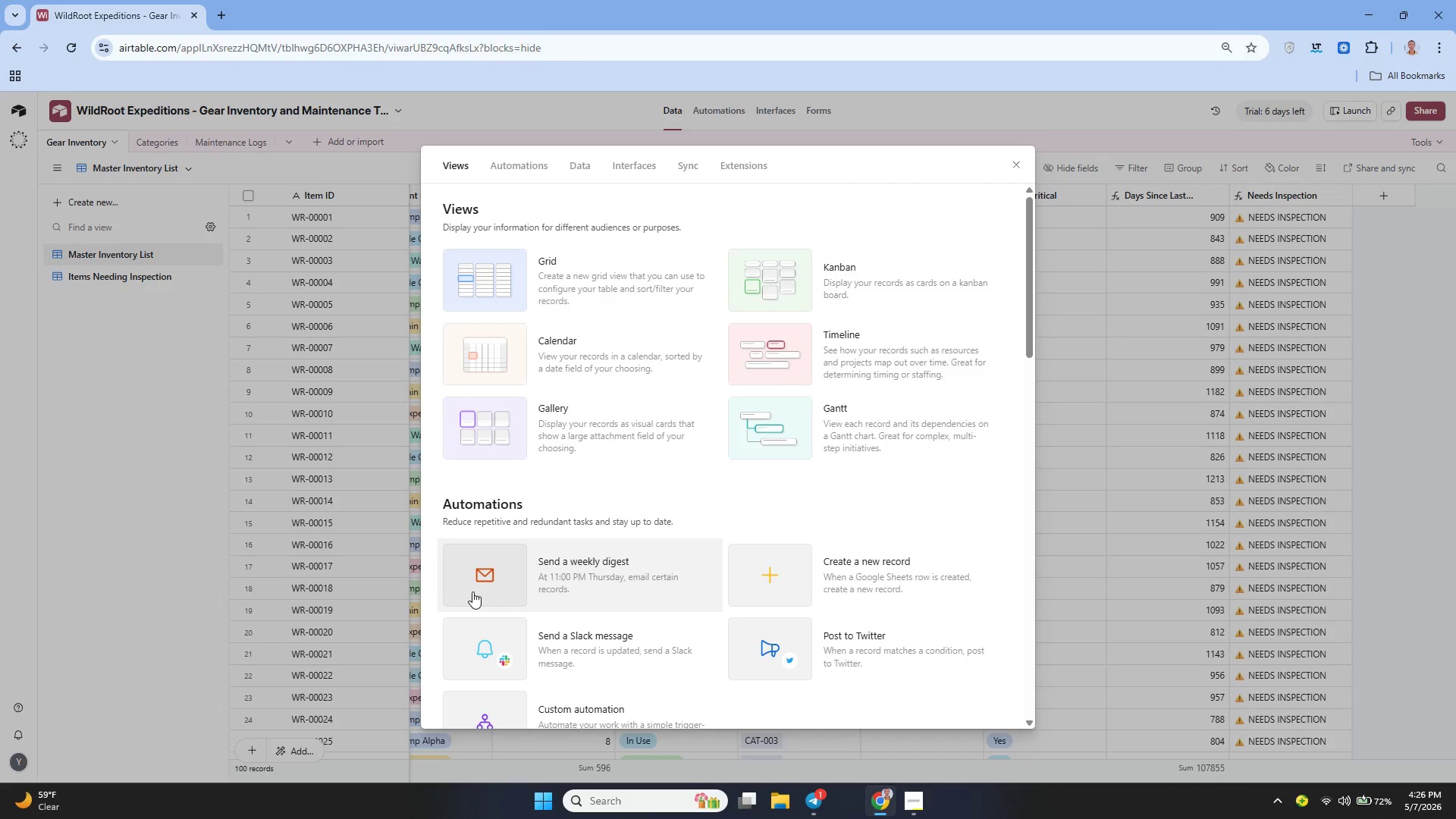 
left_click([589, 413])
 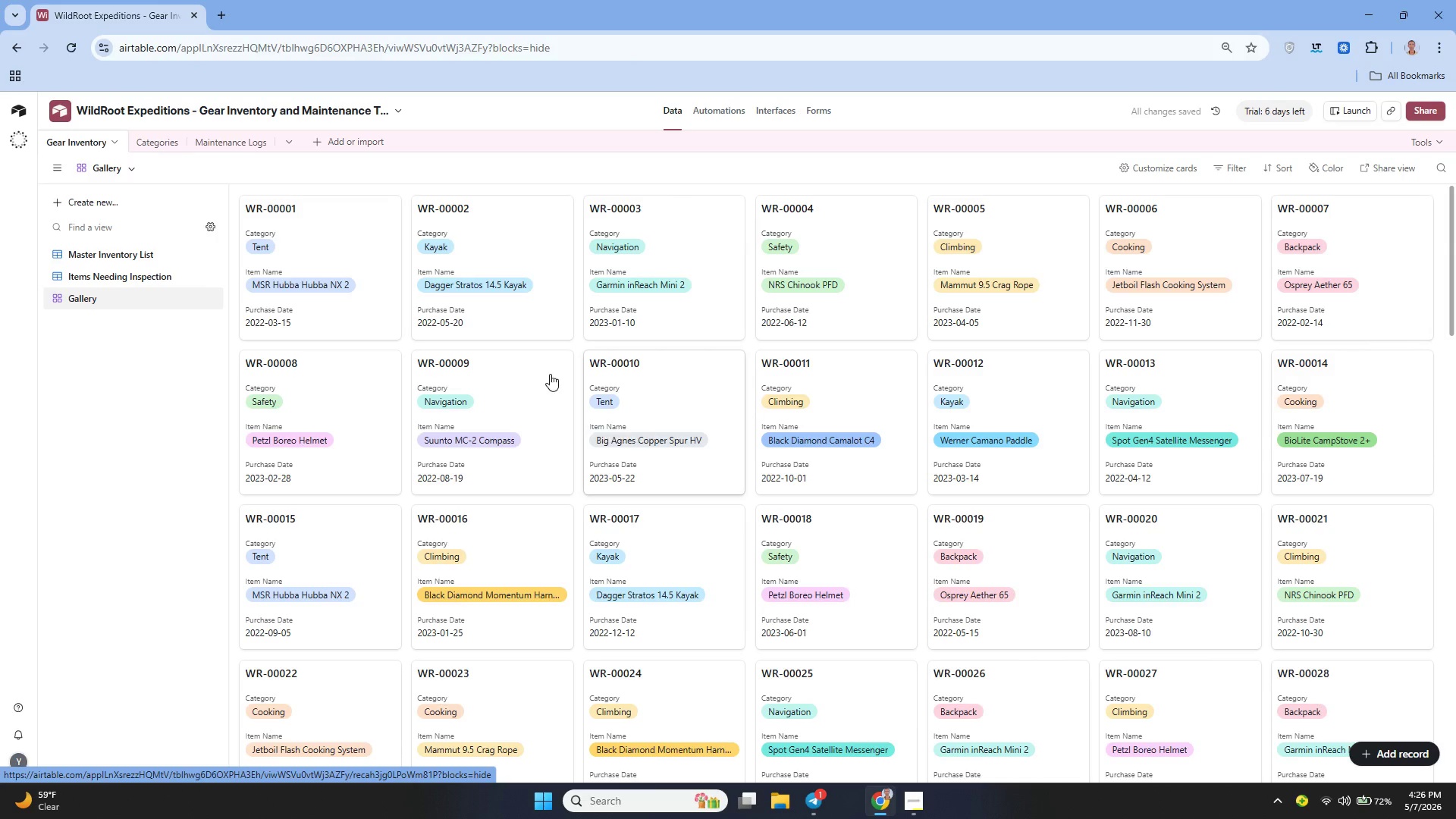 
wait(7.7)
 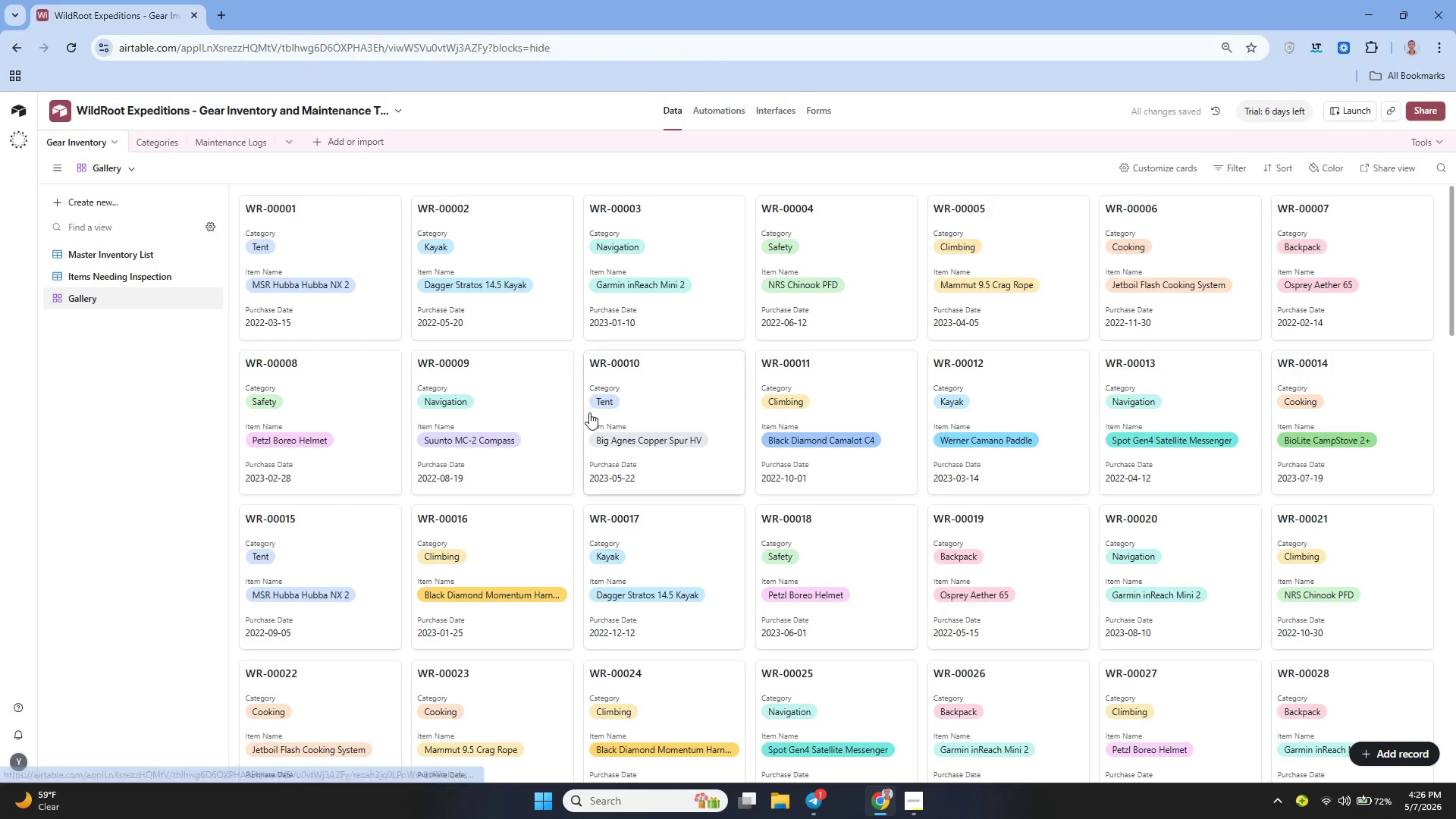 
left_click([192, 300])
 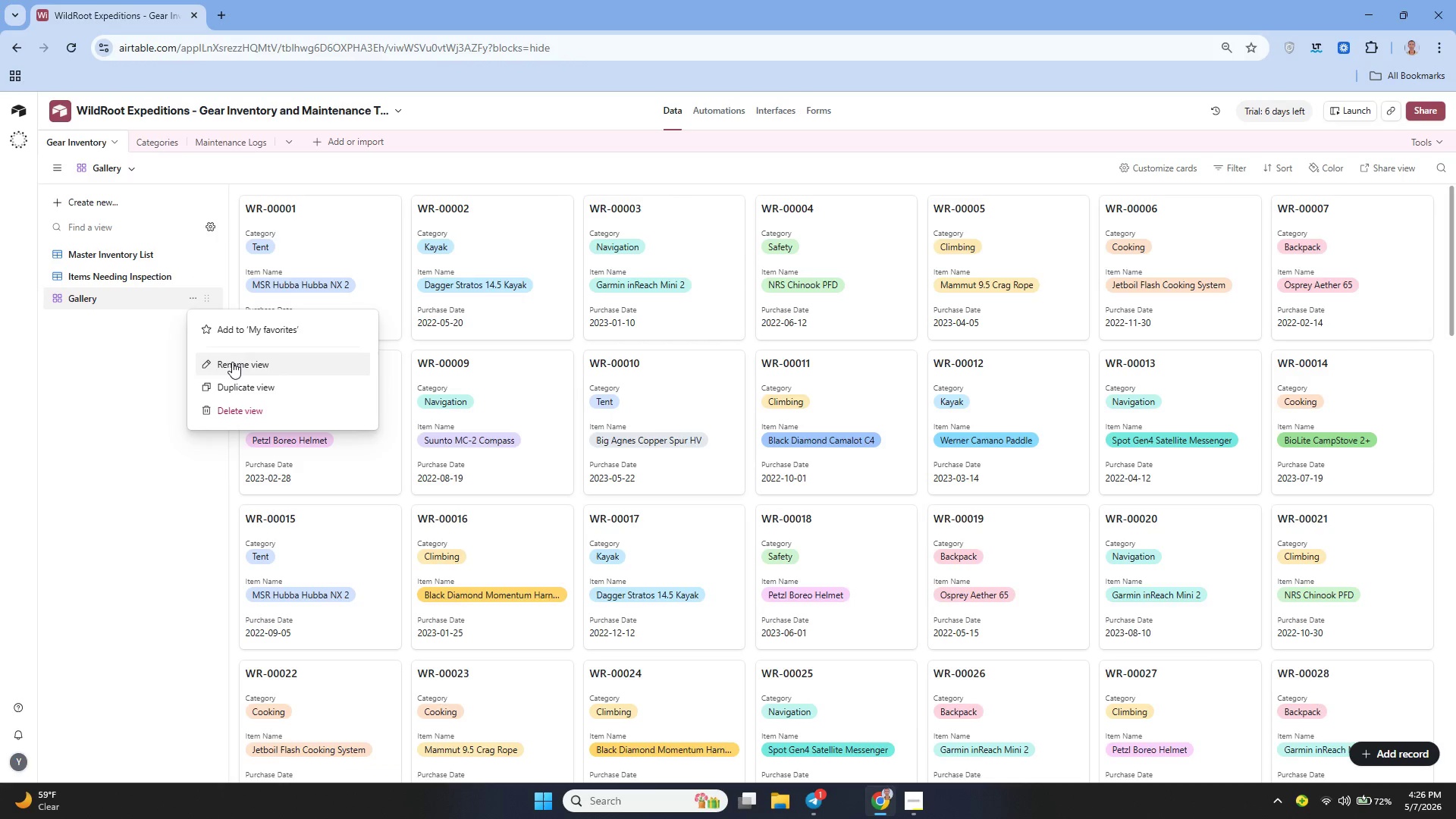 
left_click([234, 362])
 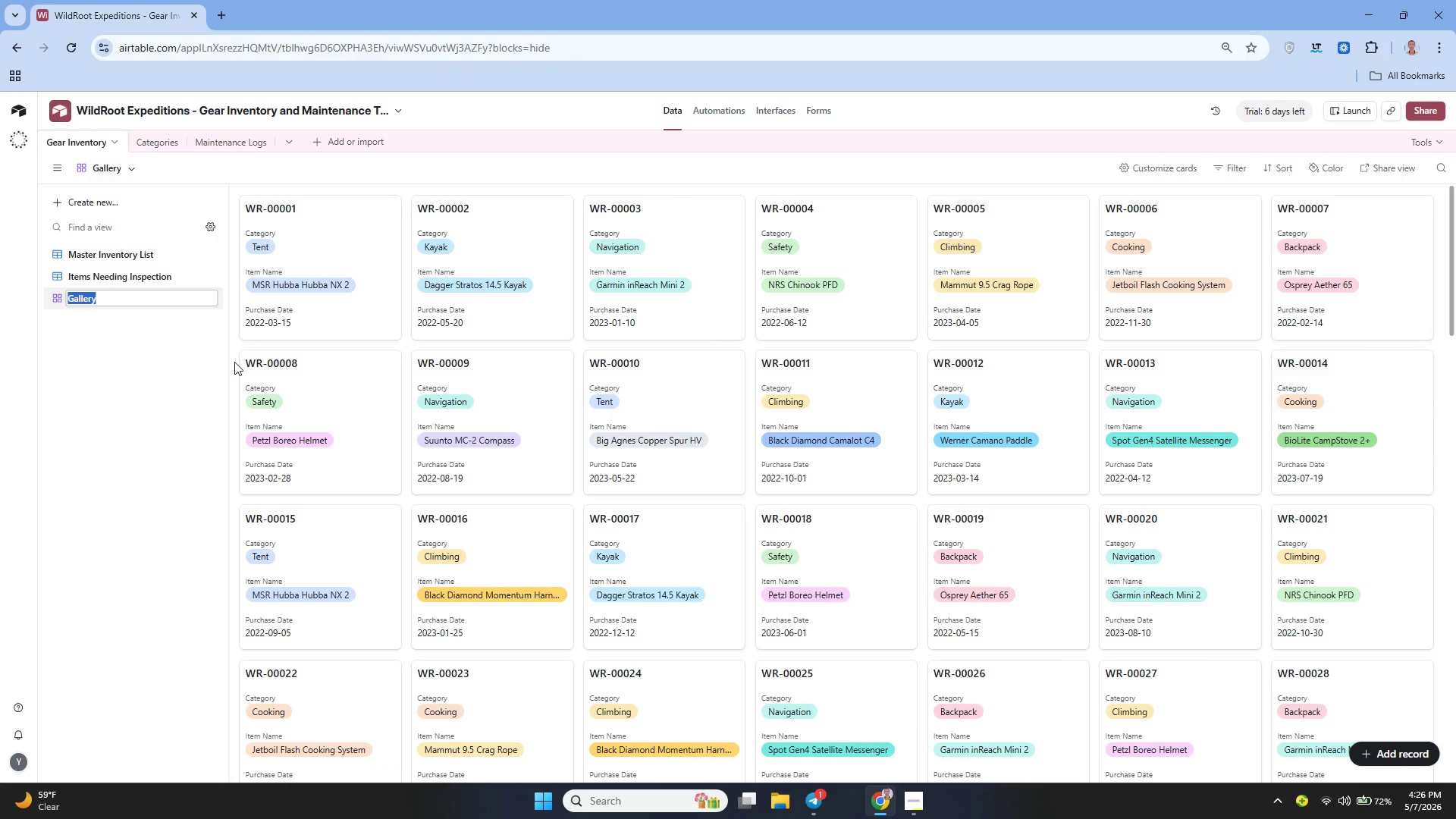 
key(Backspace)
type(Ready for s)
key(Backspace)
type(use )
key(Backspace)
key(Backspace)
key(Backspace)
key(Backspace)
type(Use - Field Guide View)
 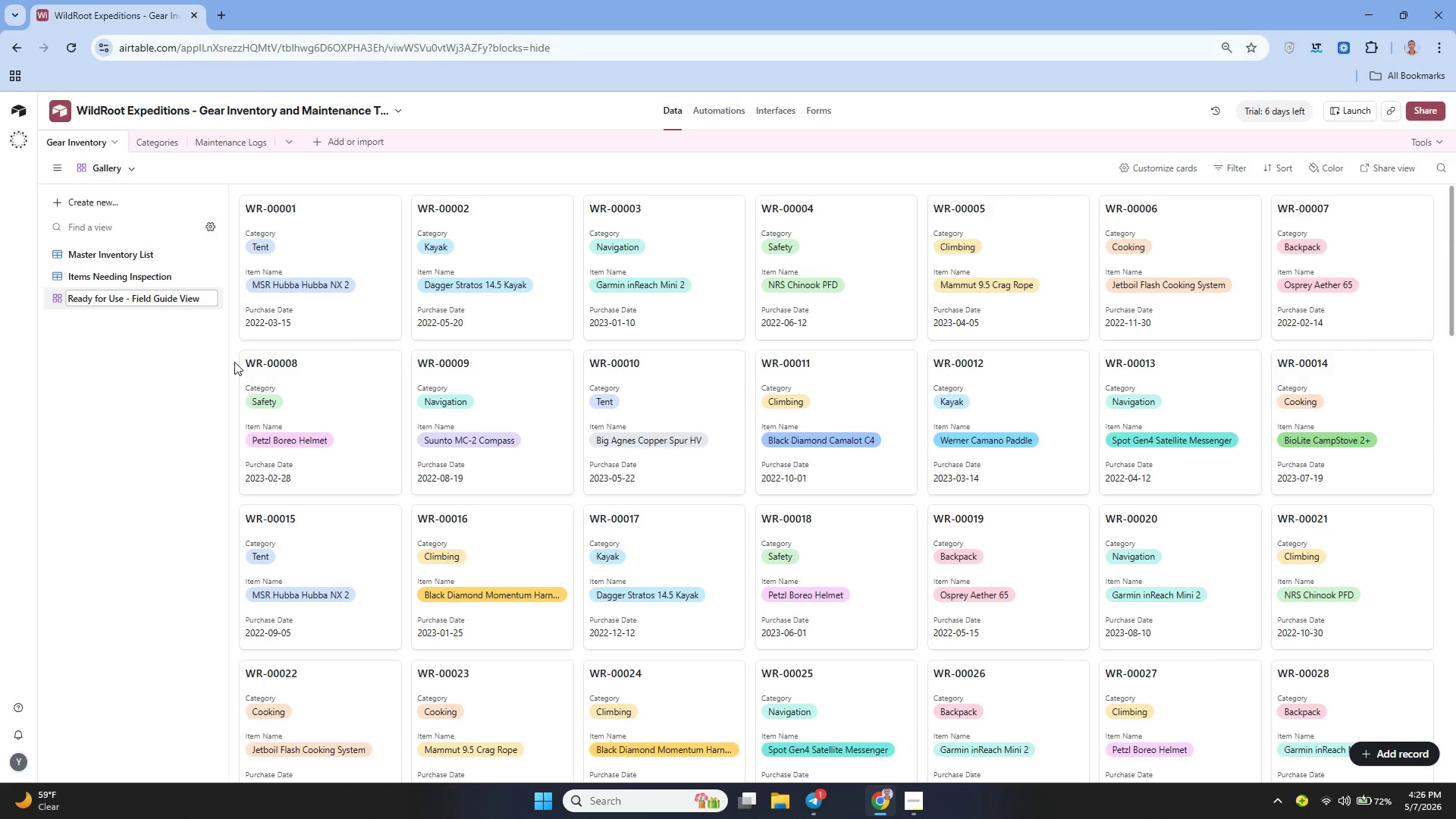 
left_click([162, 381])
 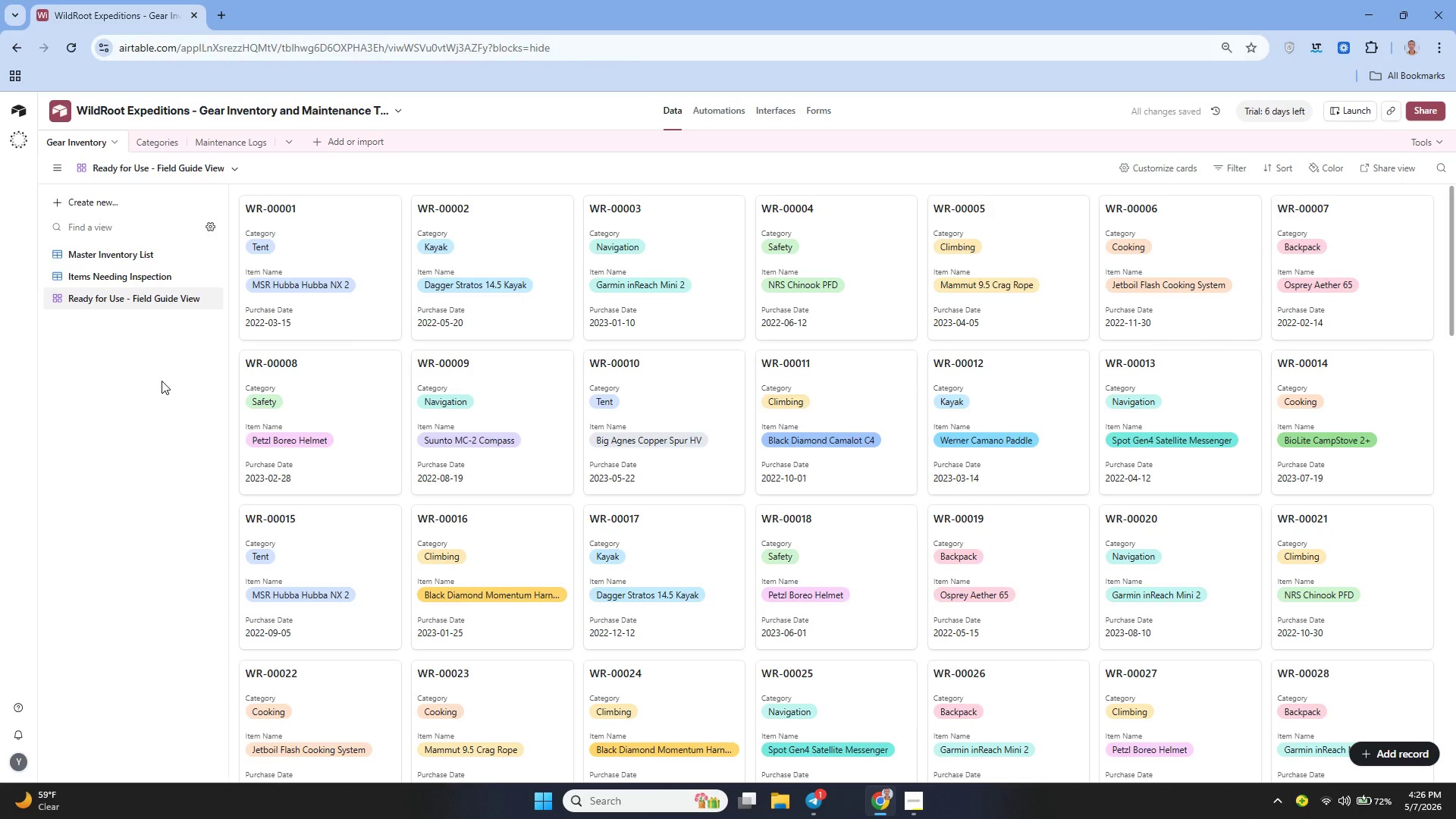 
wait(10.92)
 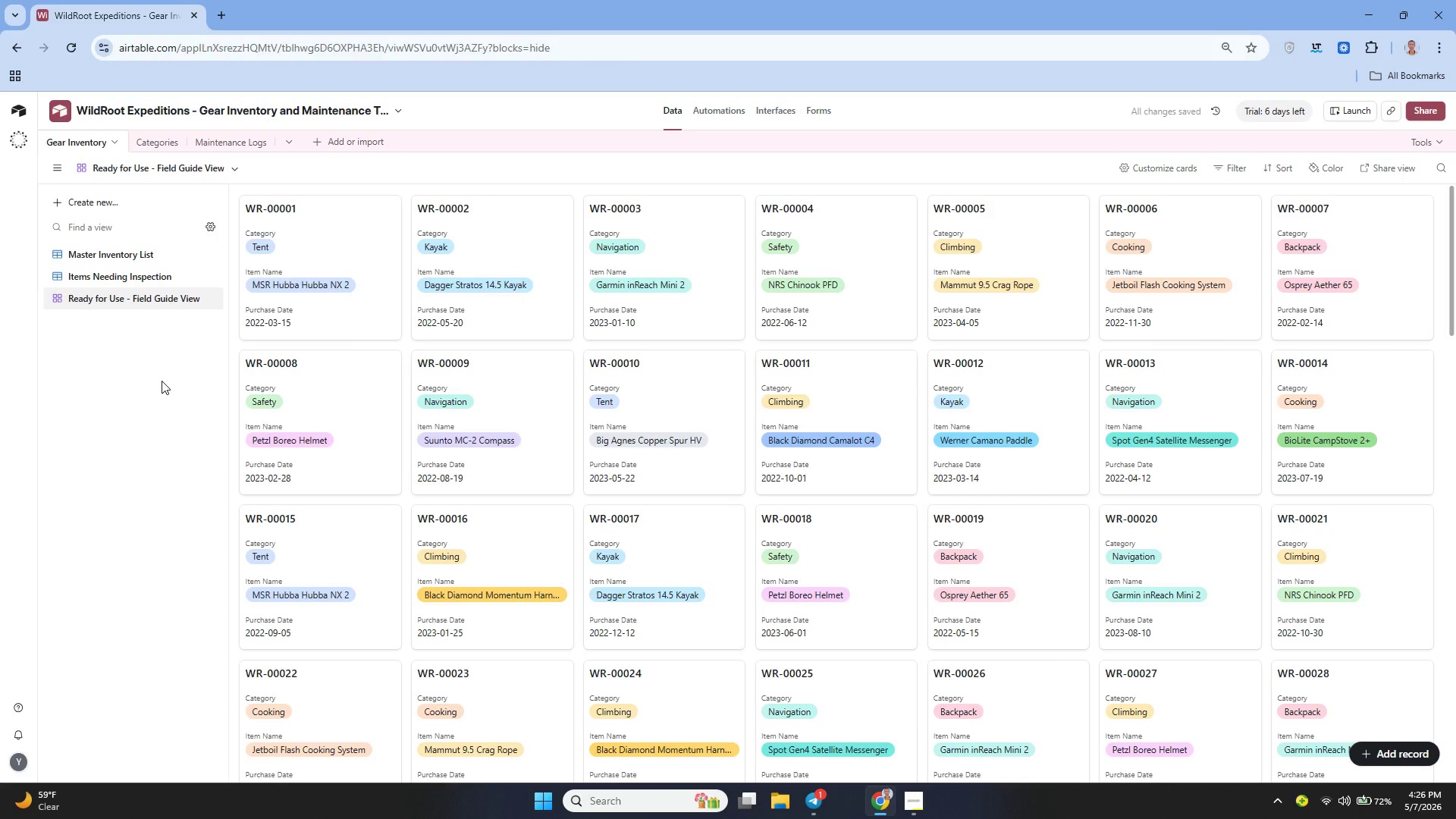 
left_click([1223, 164])
 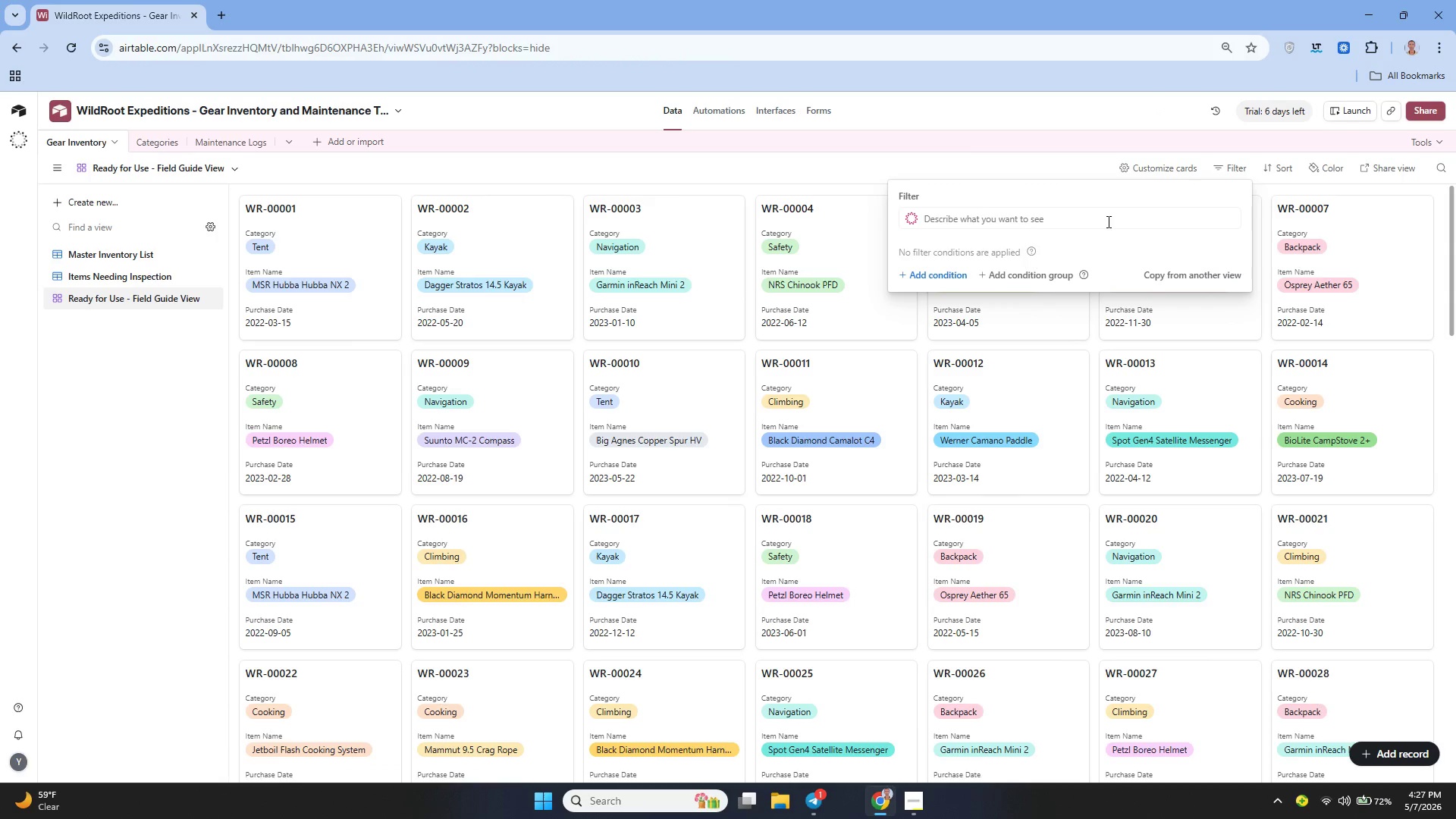 
left_click([937, 275])
 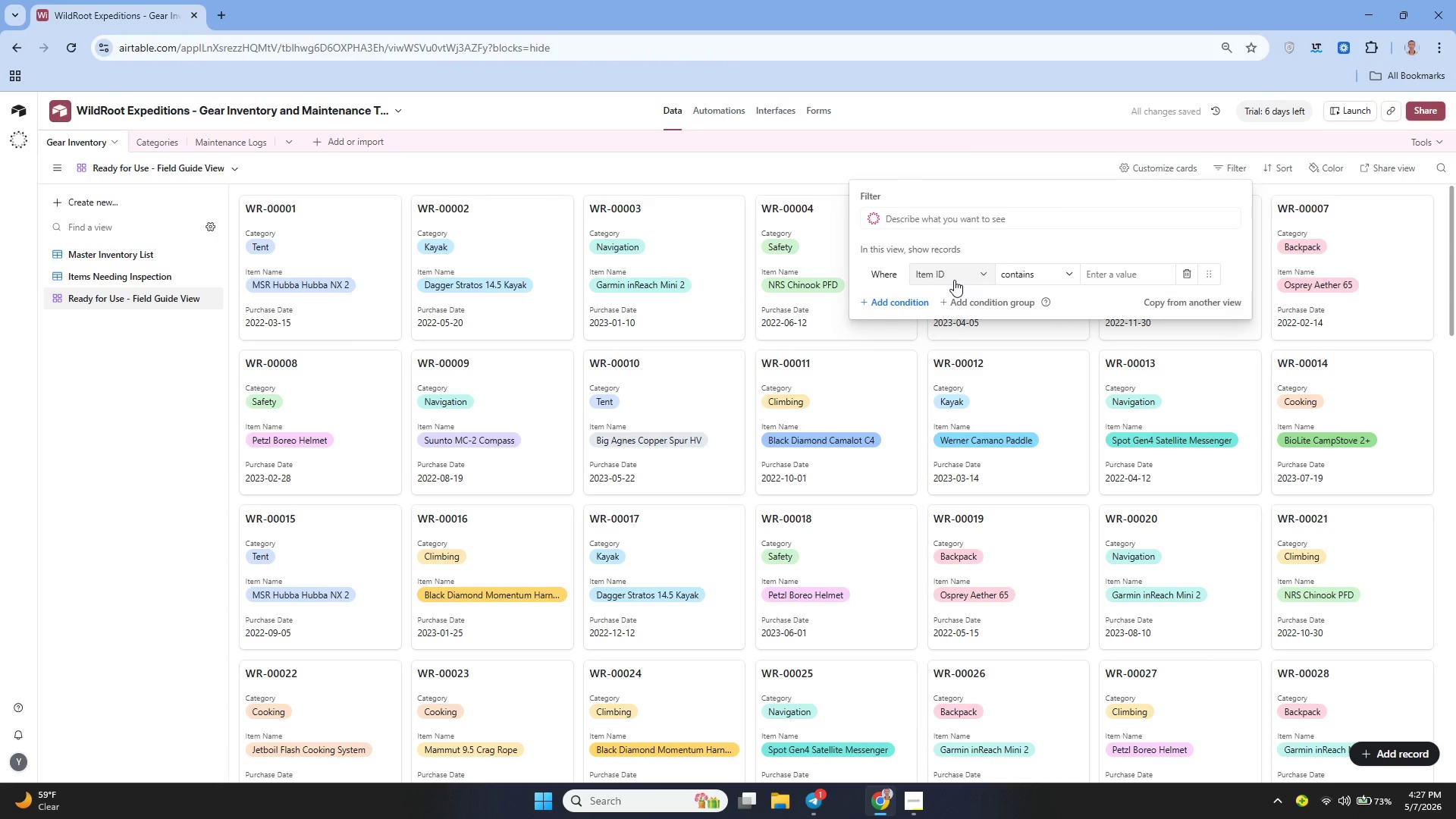 
left_click([954, 280])
 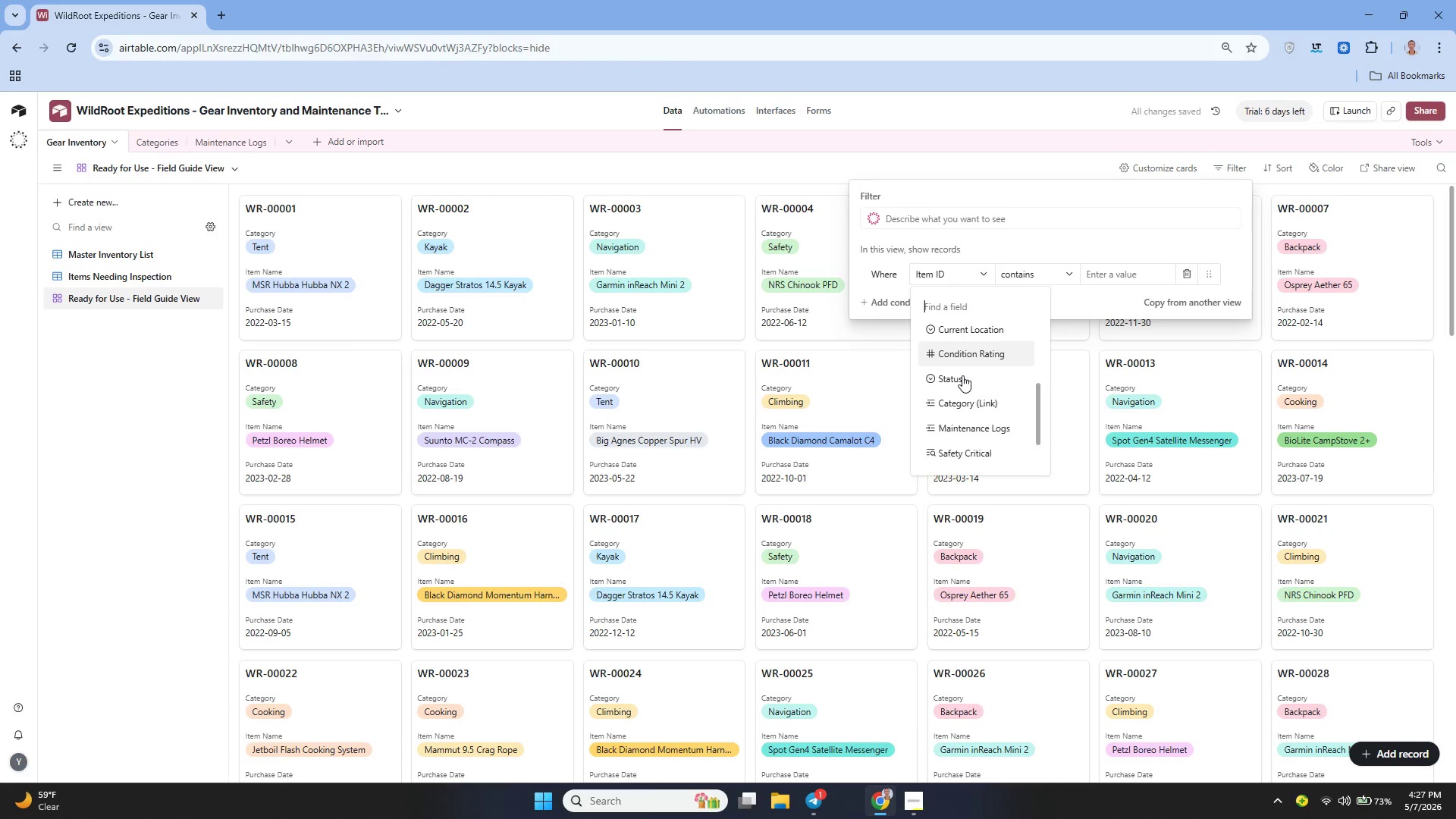 
left_click([956, 361])
 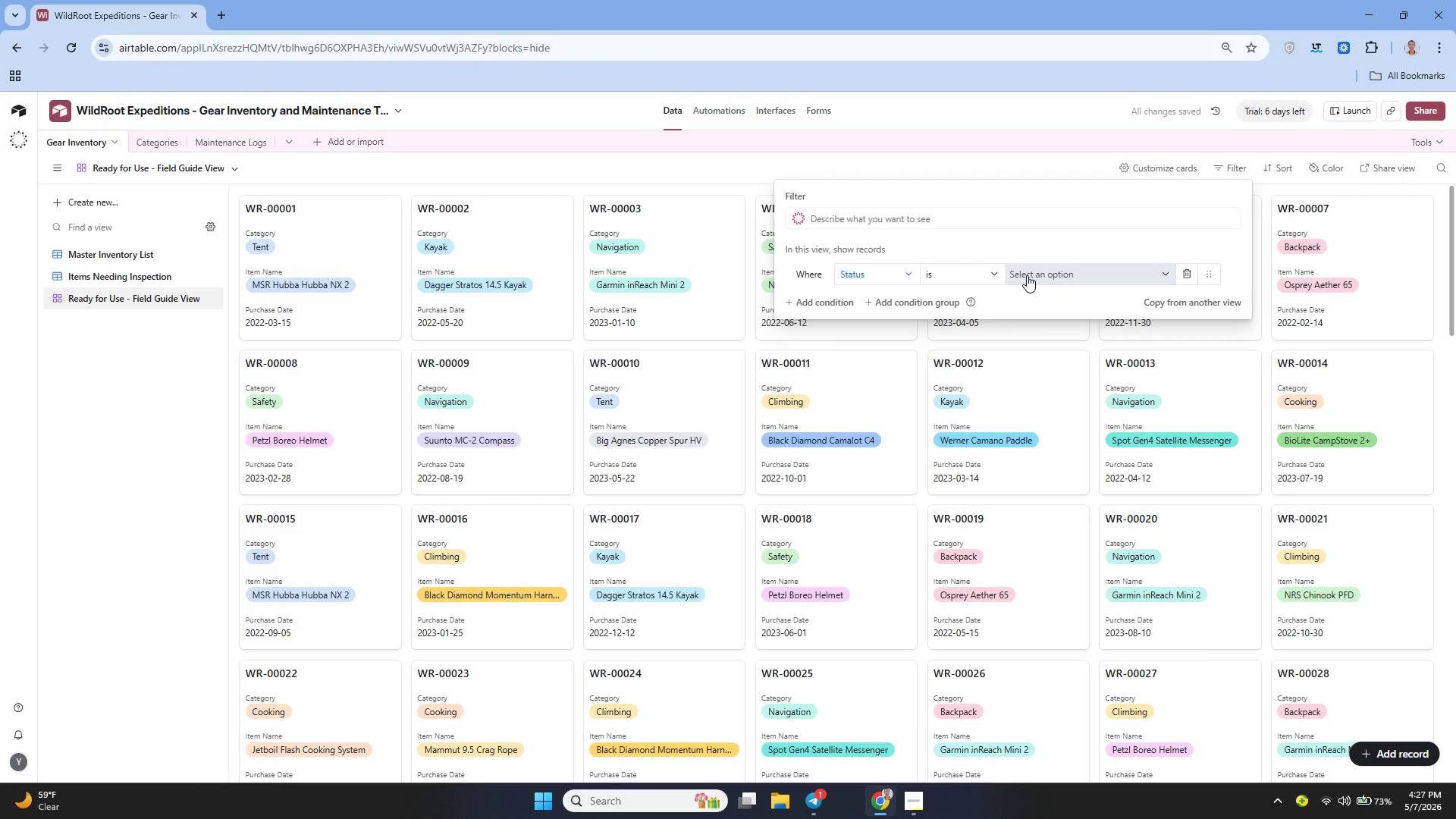 
left_click([1027, 275])
 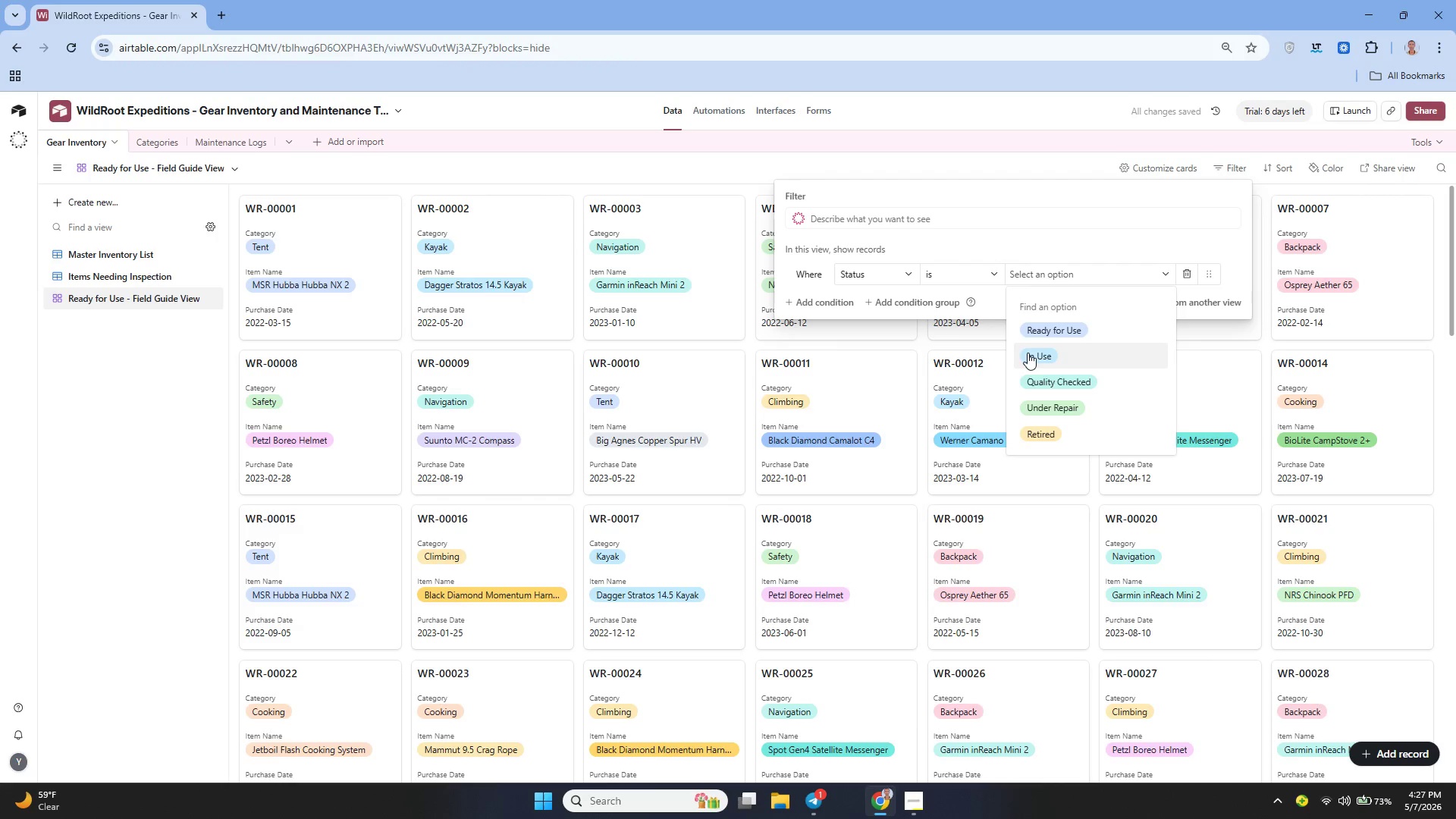 
left_click([1041, 330])
 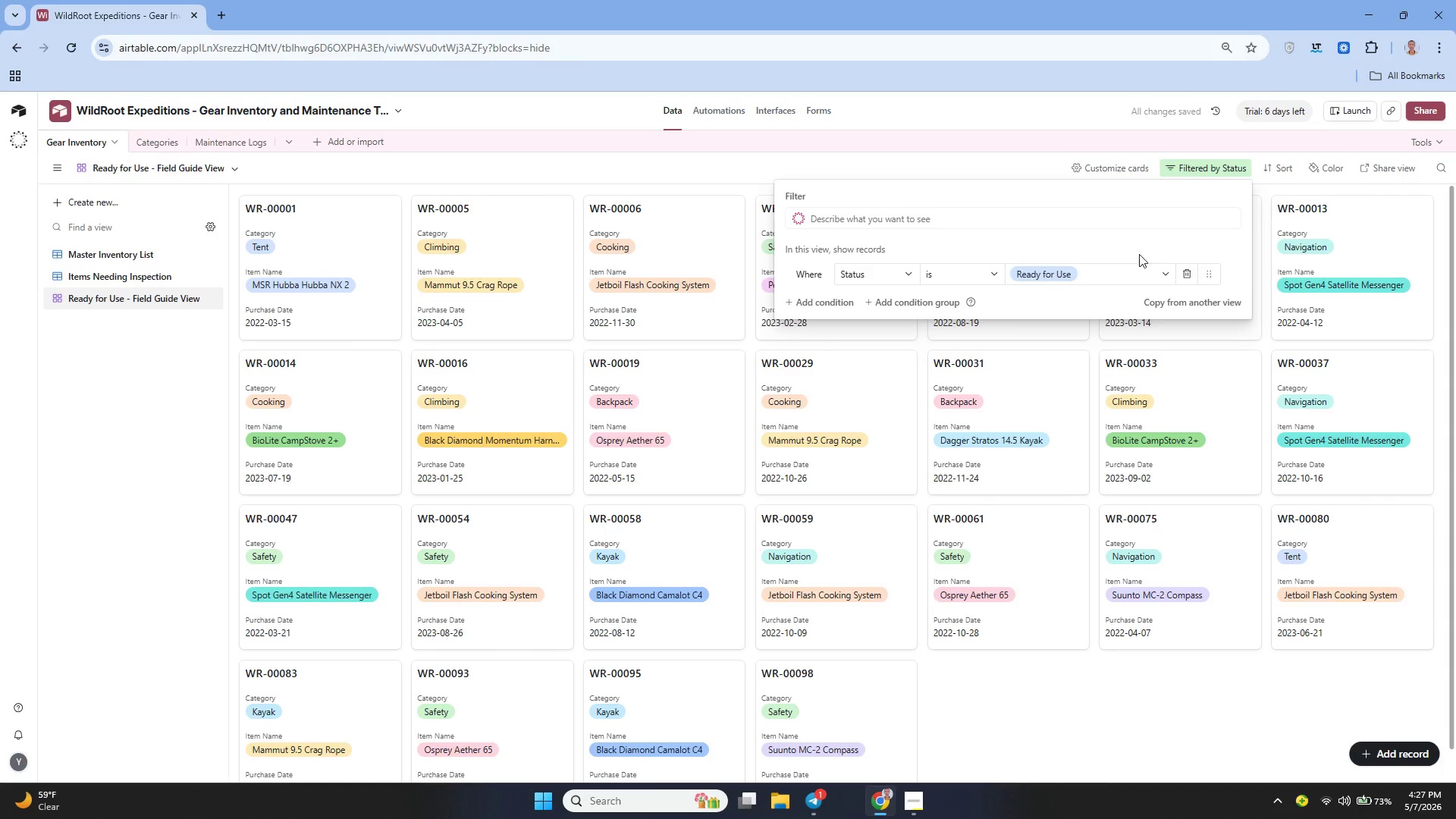 
wait(5.7)
 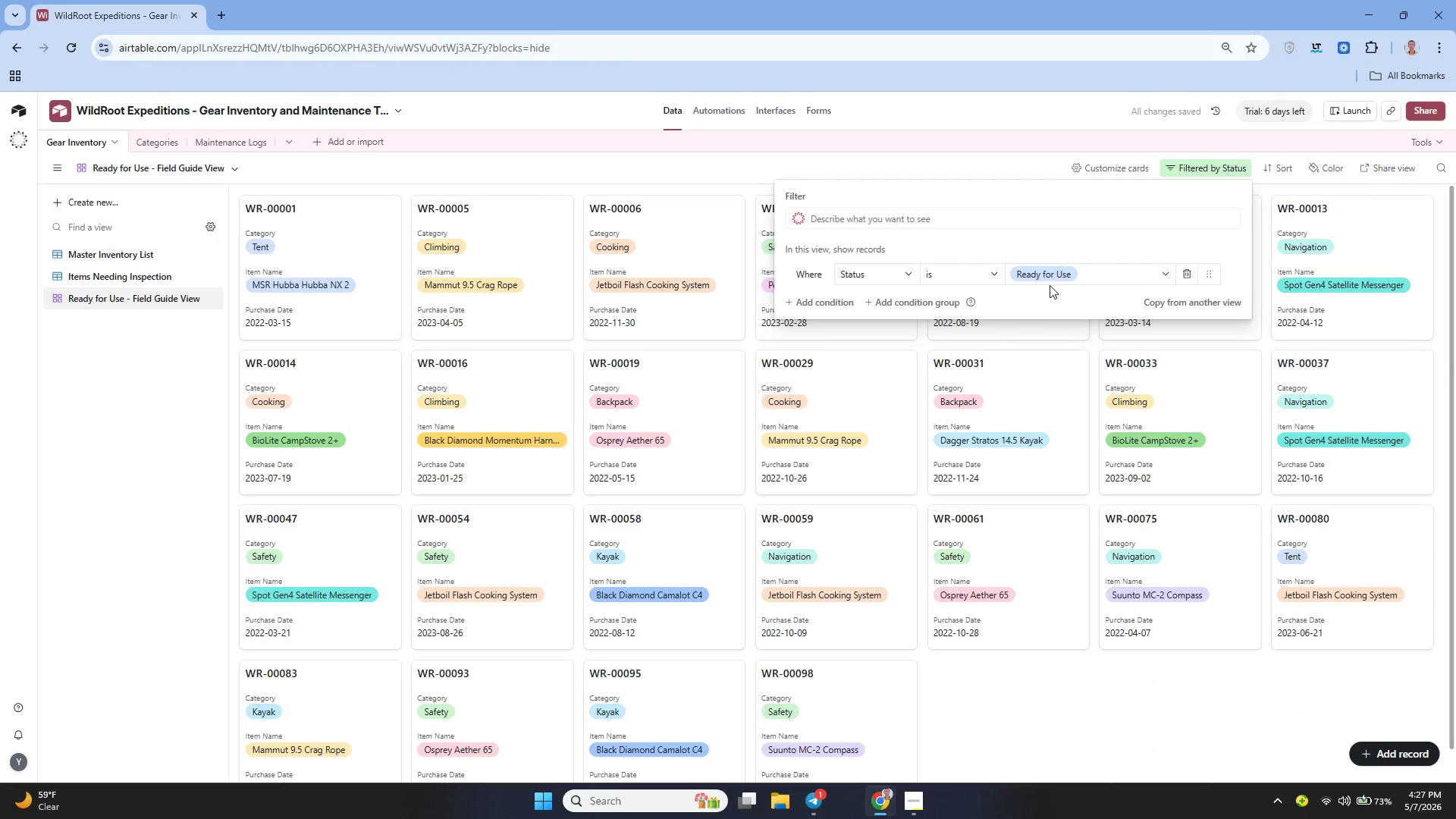 
left_click([1009, 168])
 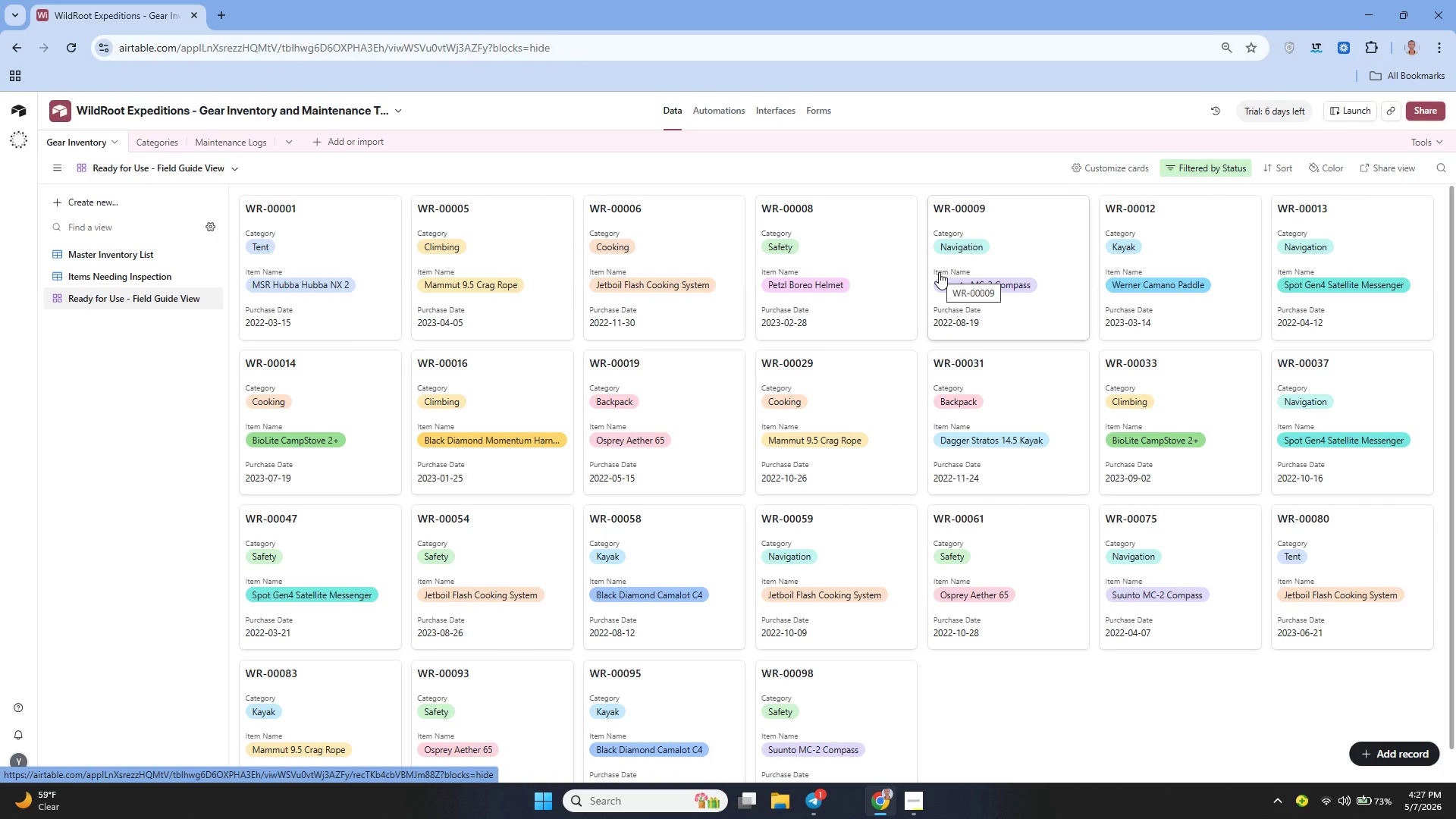 
wait(12.35)
 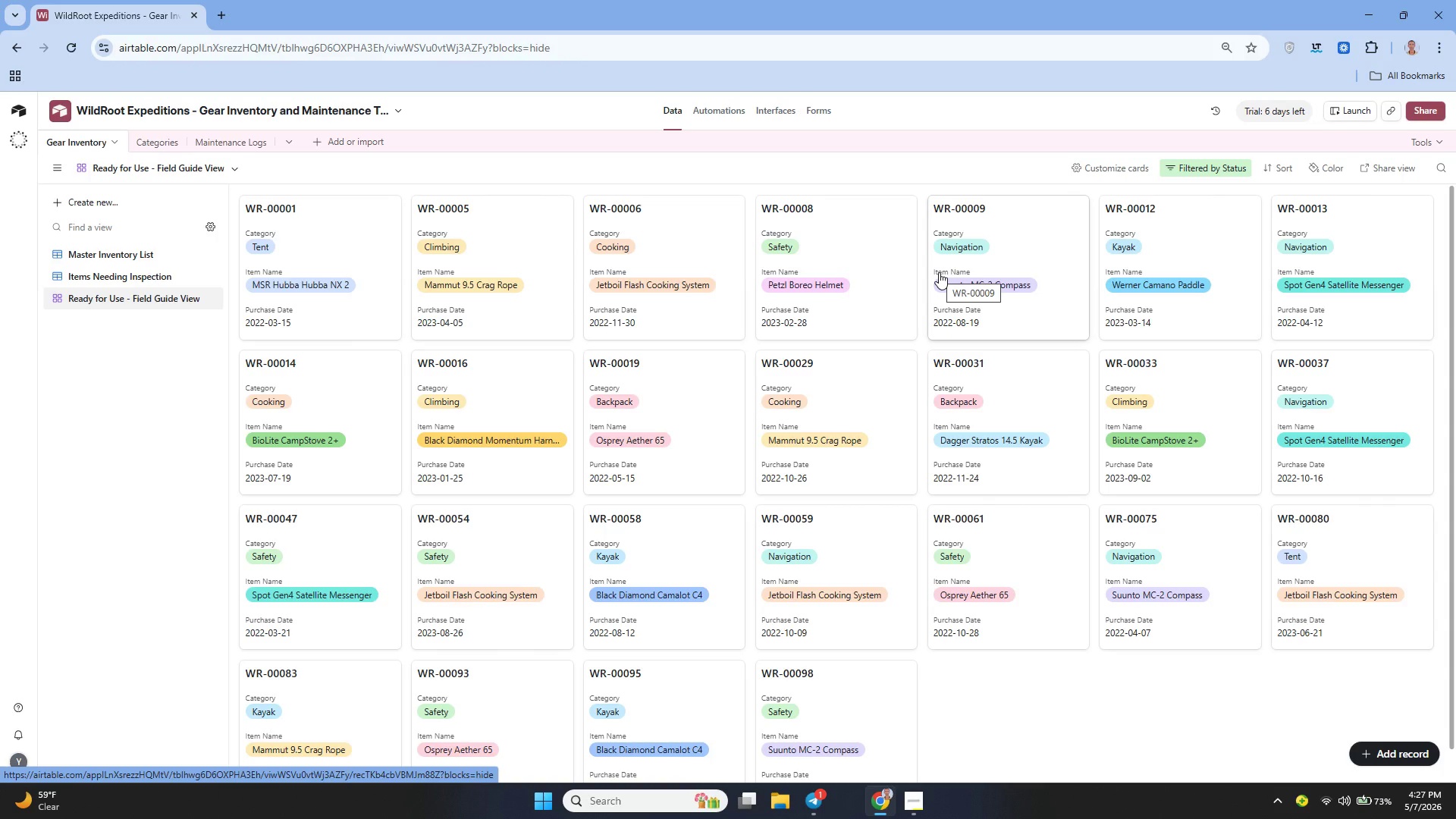 
mouse_move([351, 257])
 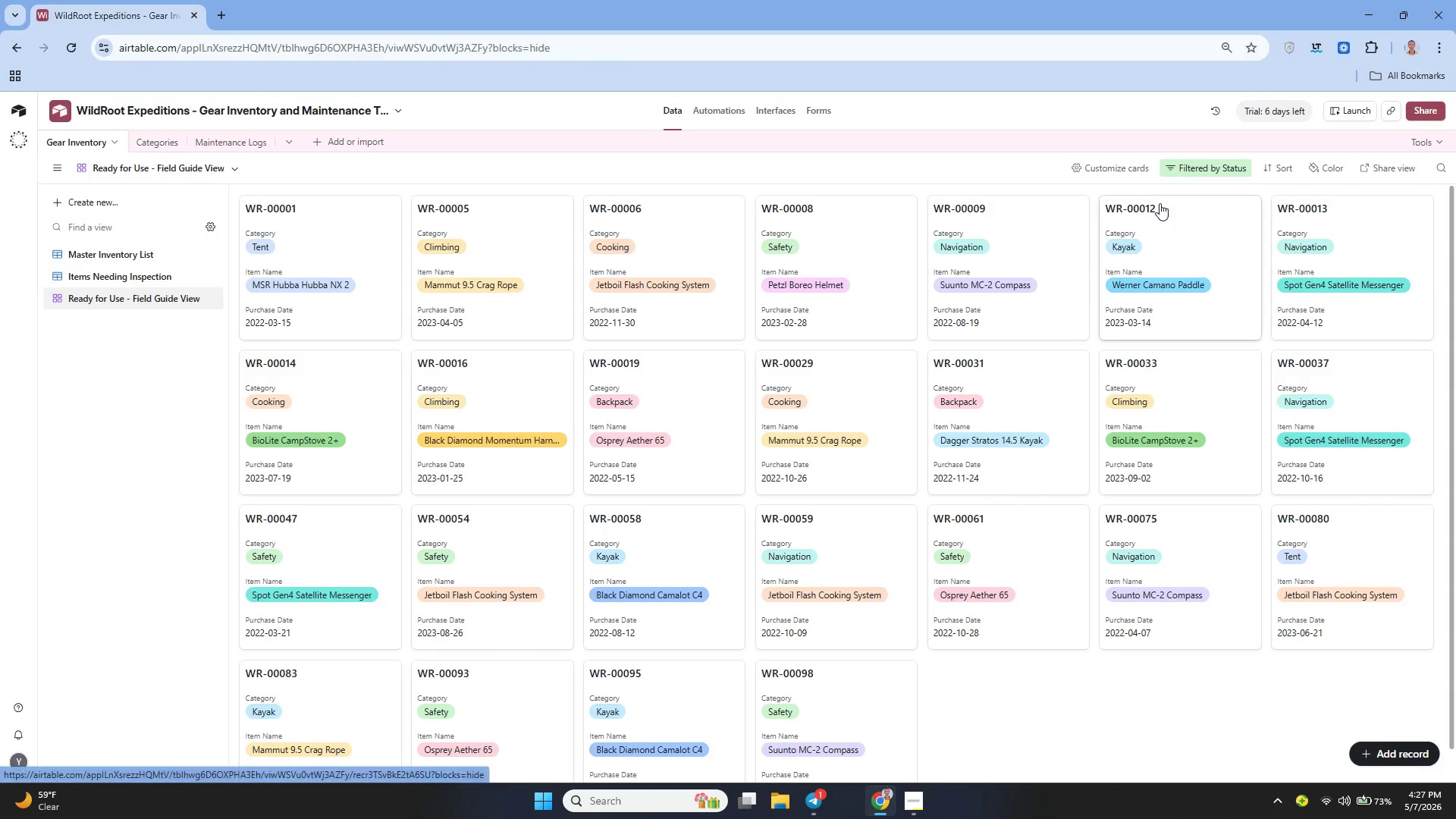 
left_click([1105, 168])
 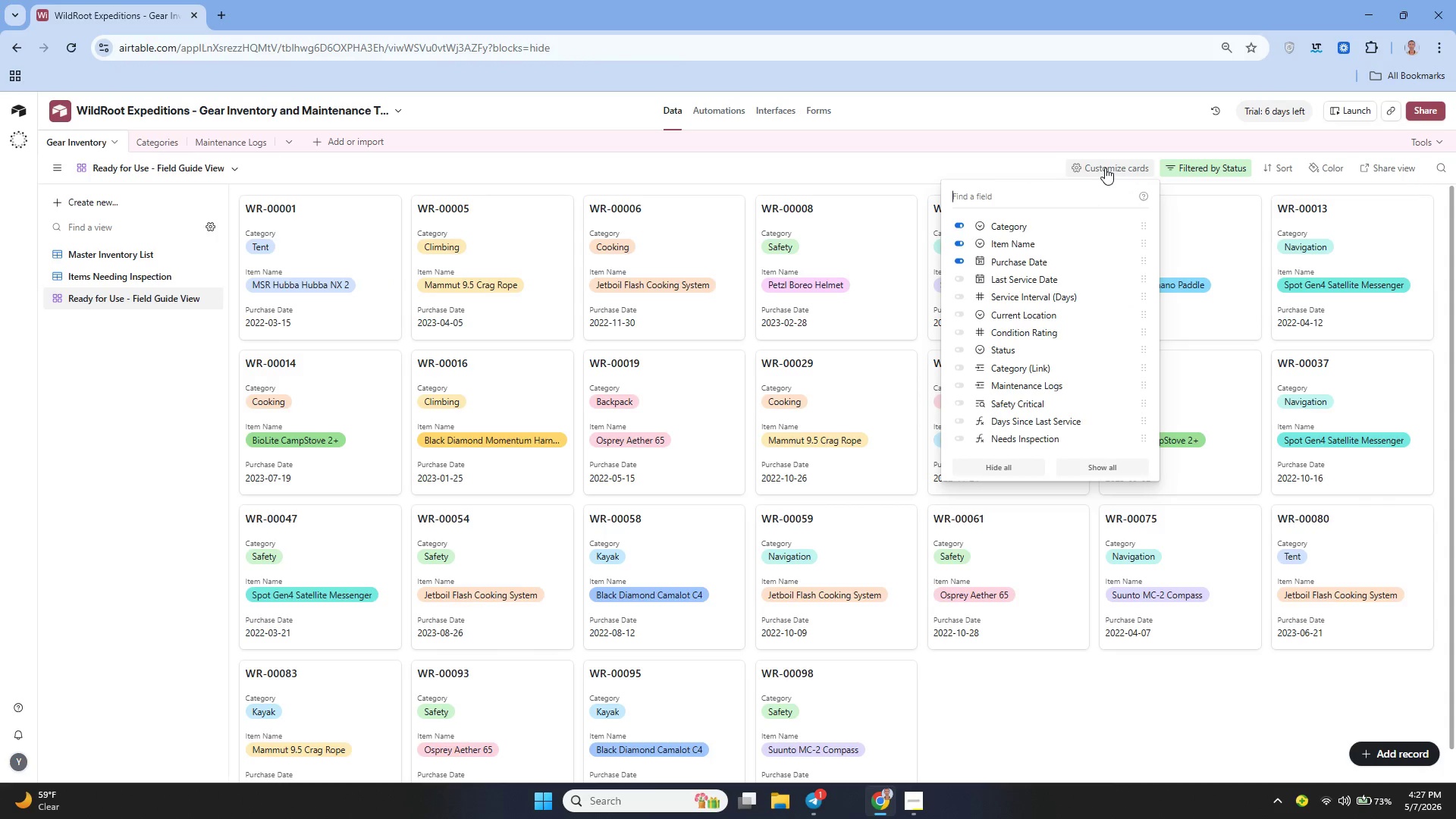 
wait(6.09)
 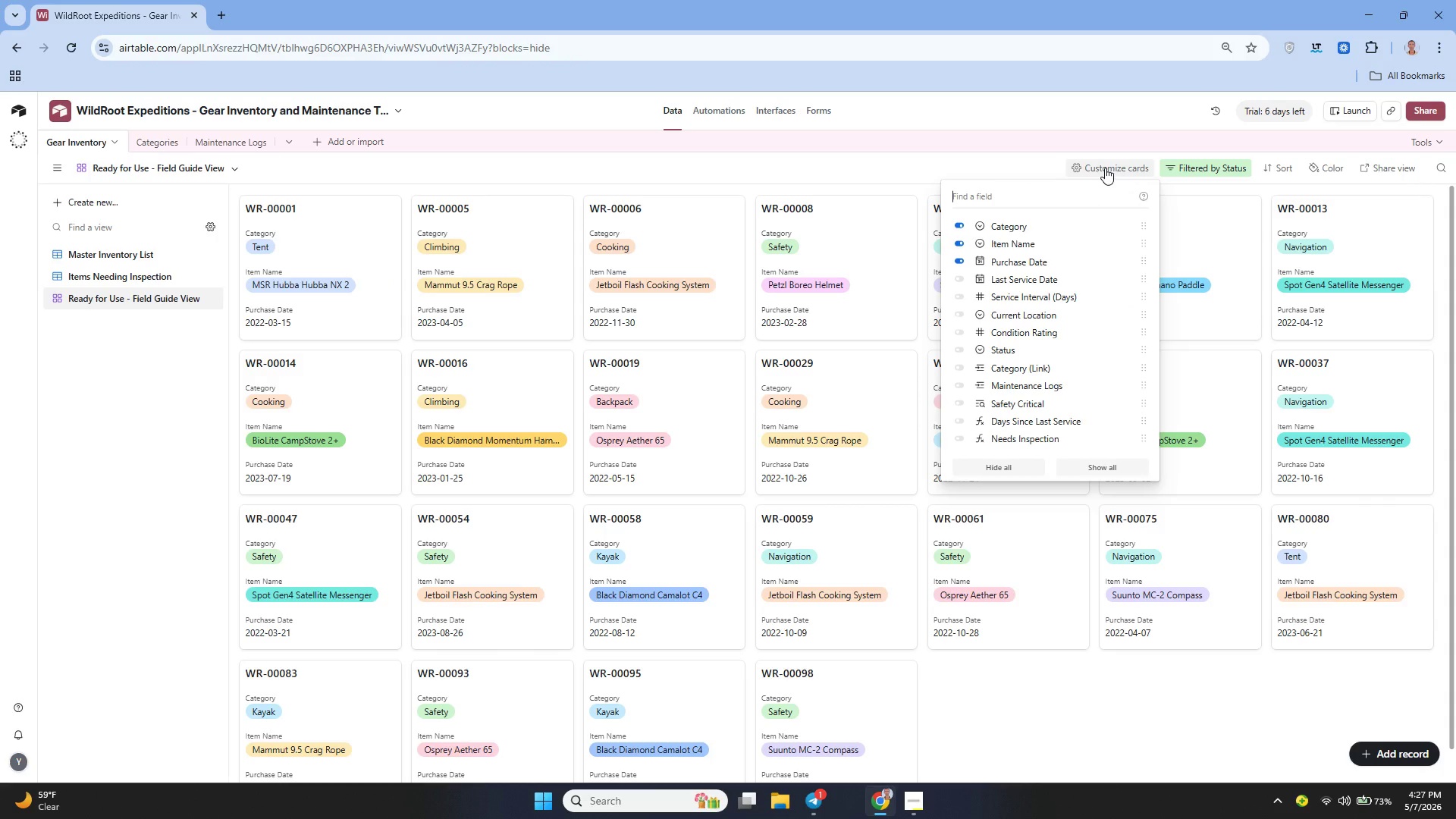 
mouse_move([1031, 242])
 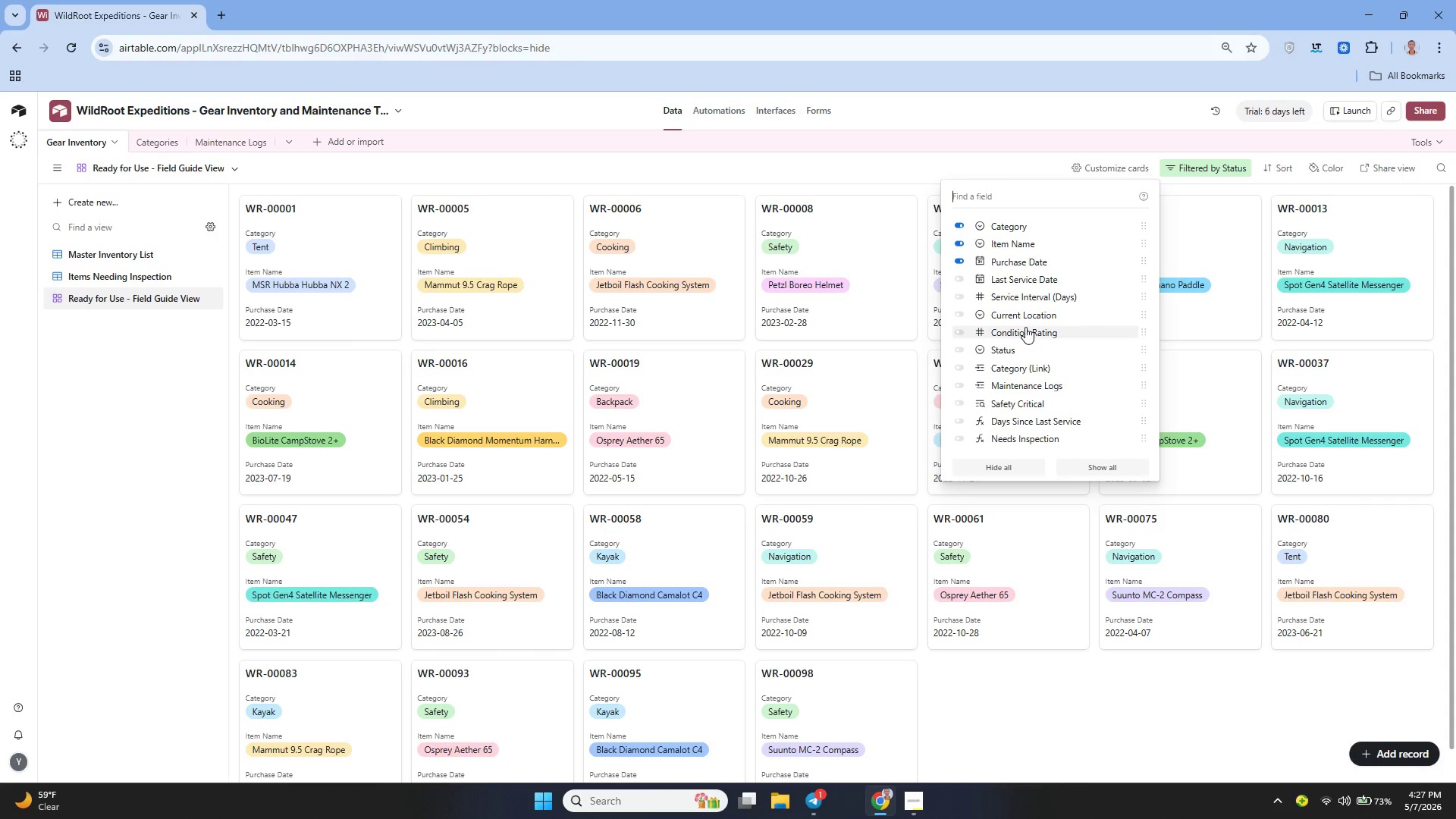 
wait(5.5)
 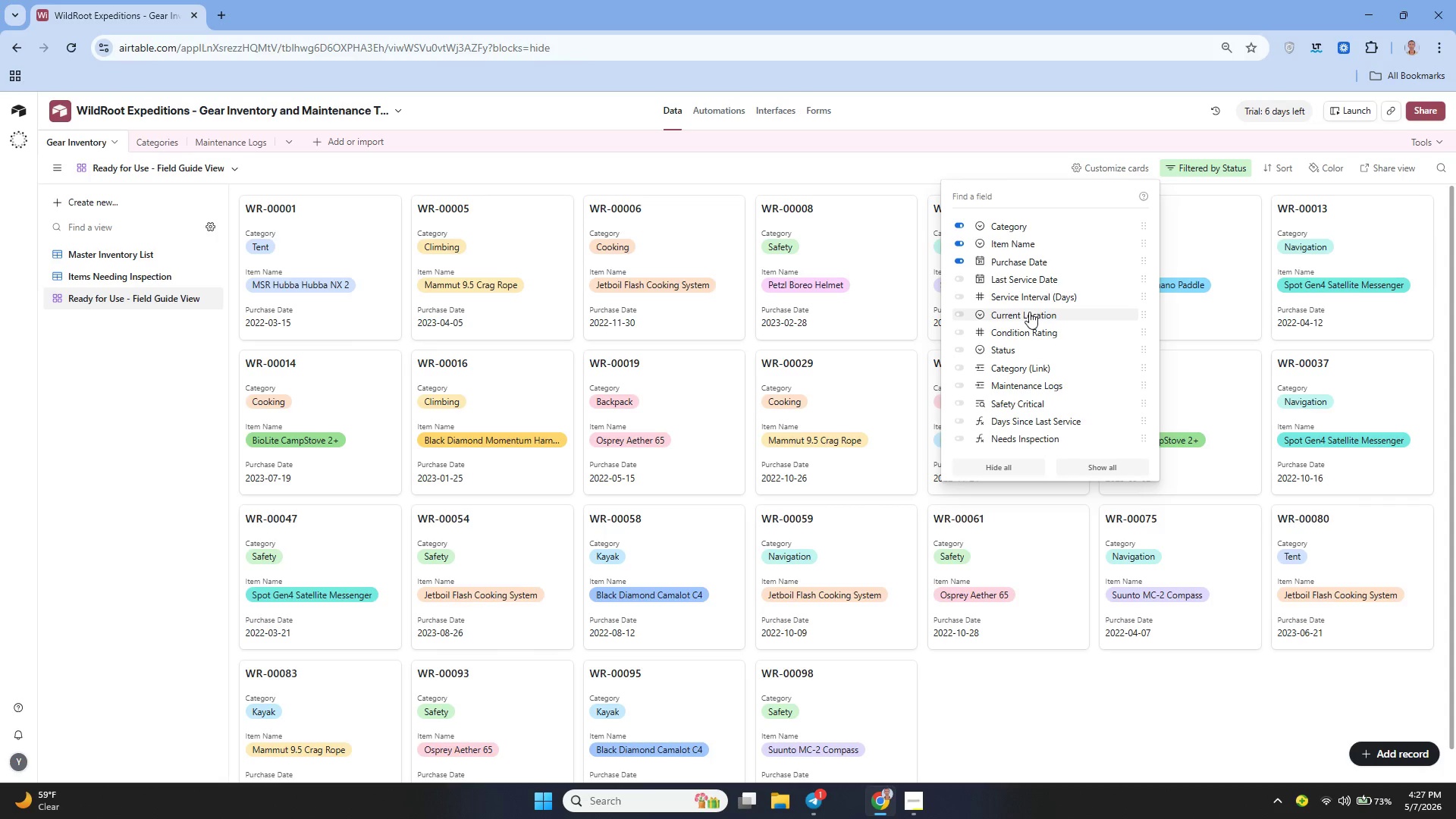 
left_click([1025, 328])
 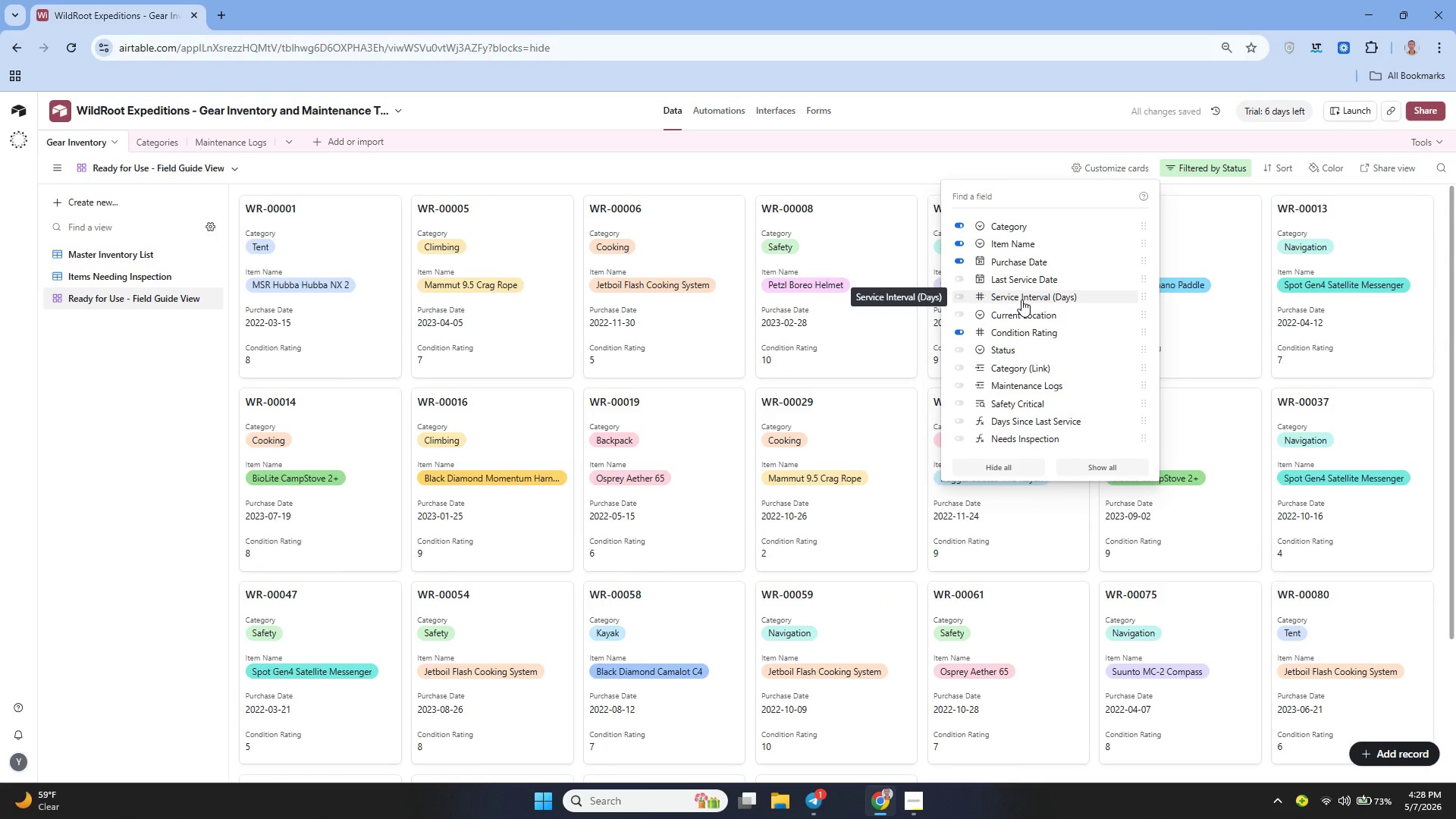 
wait(5.25)
 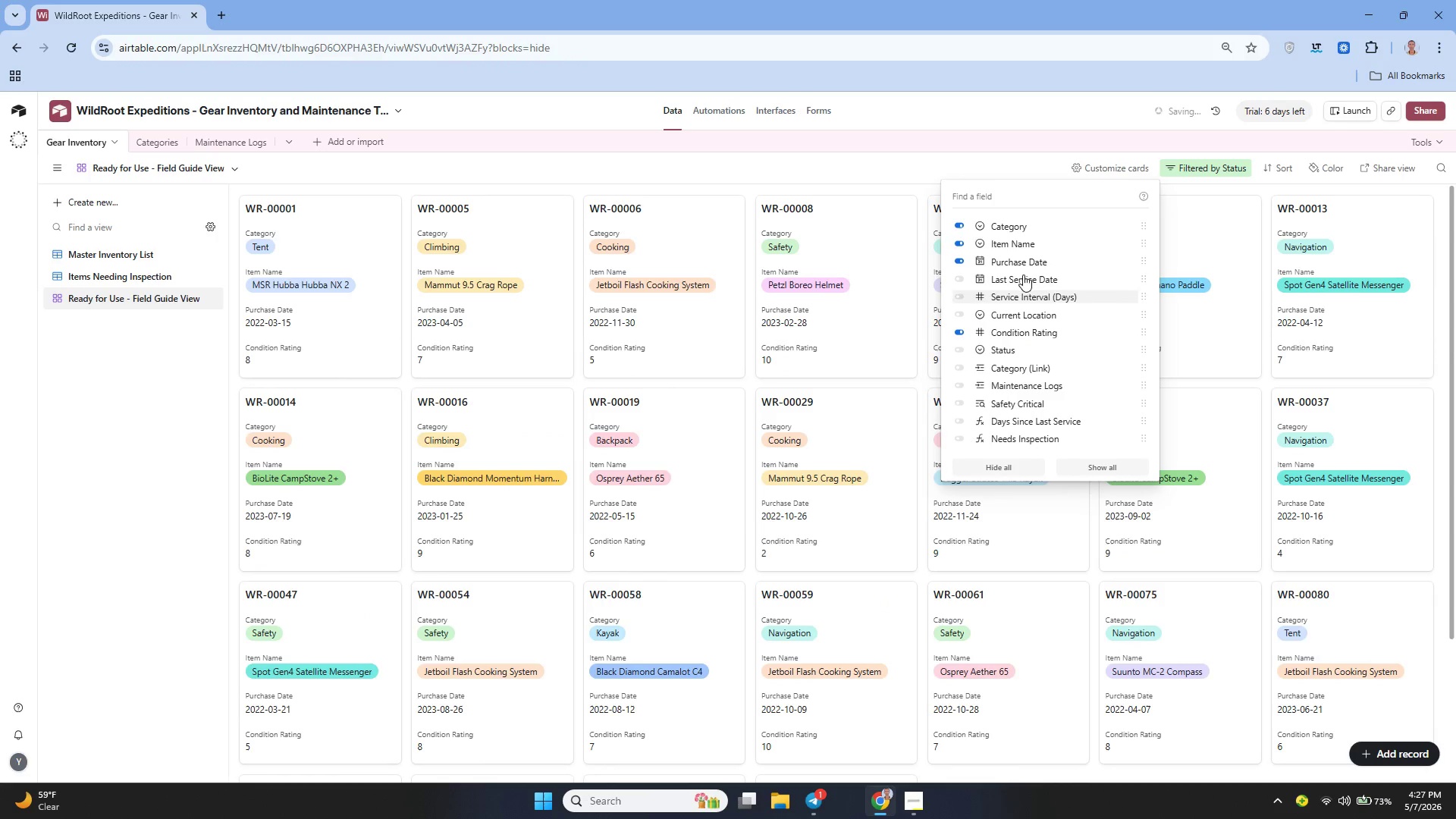 
left_click([1031, 313])
 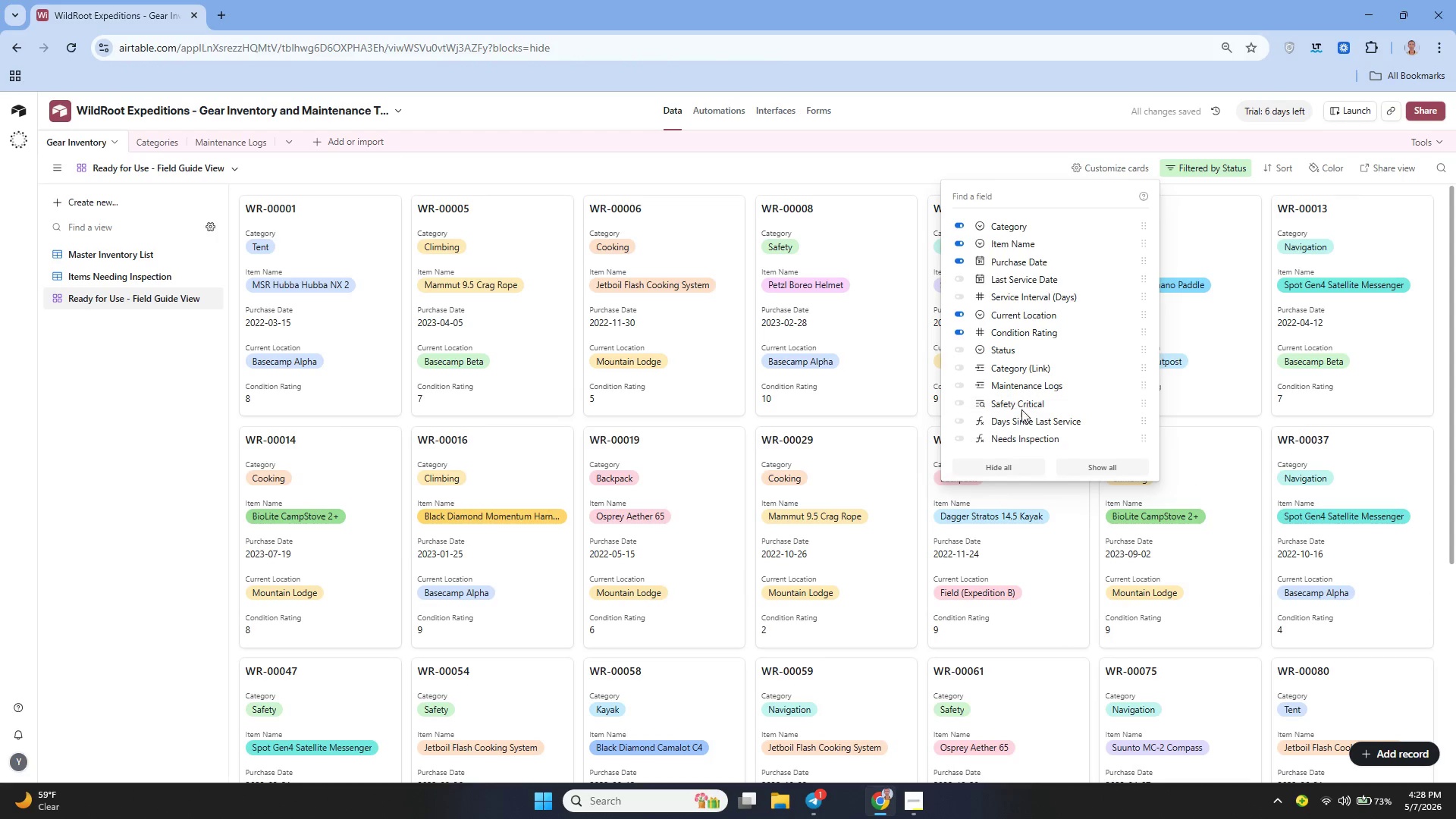 
wait(6.36)
 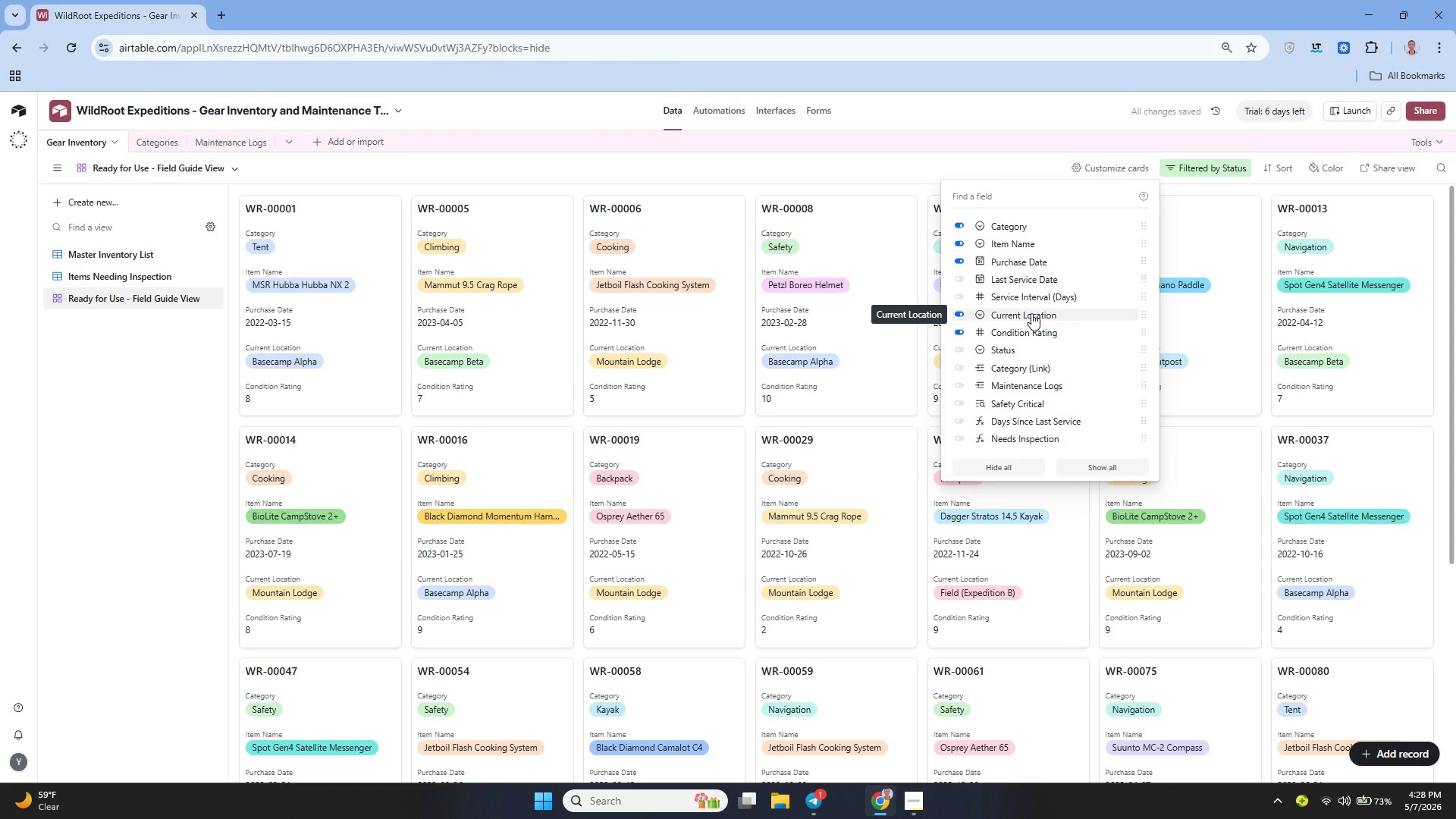 
left_click([1002, 435])
 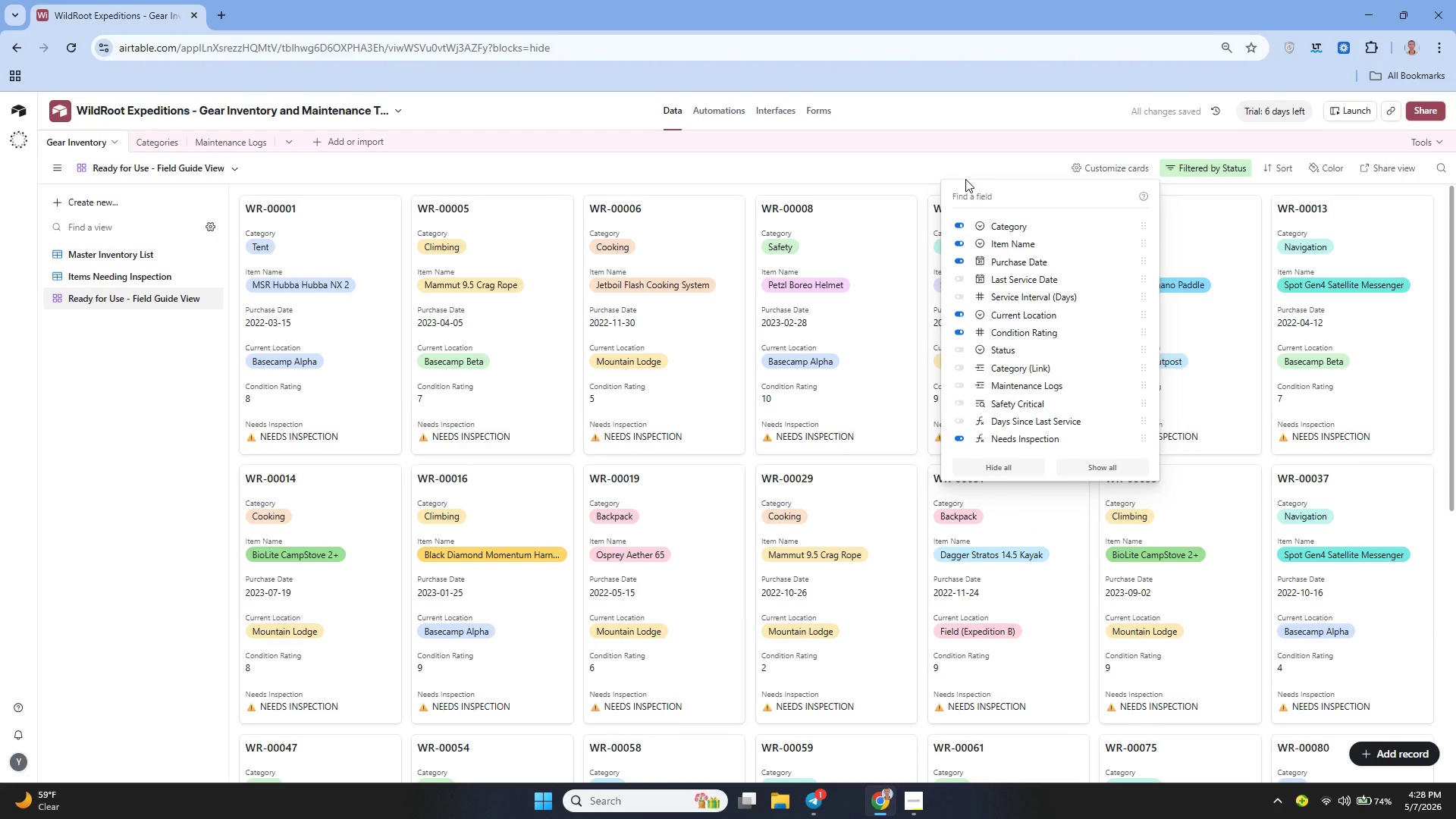 
left_click([965, 179])
 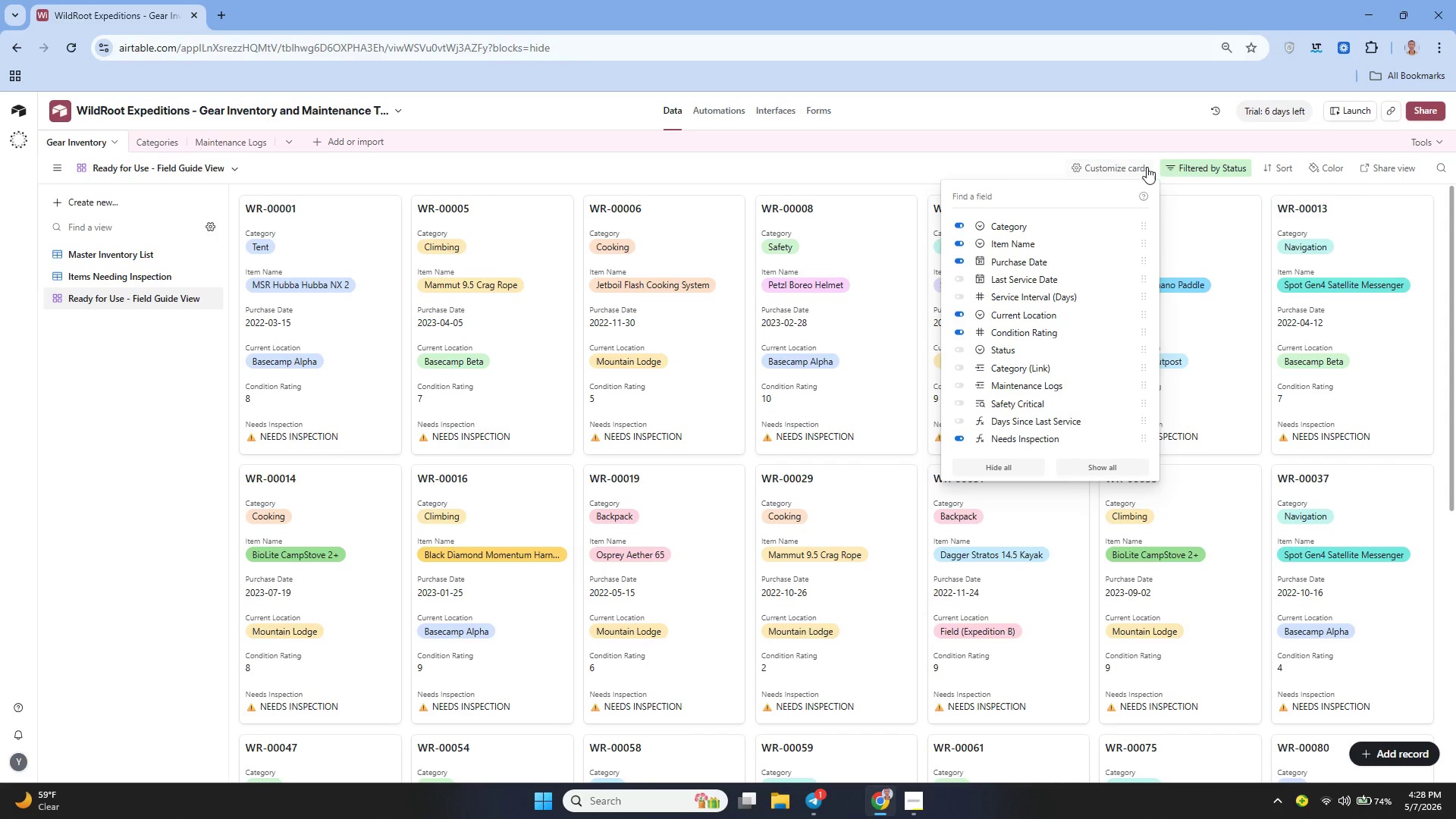 
left_click([1276, 162])
 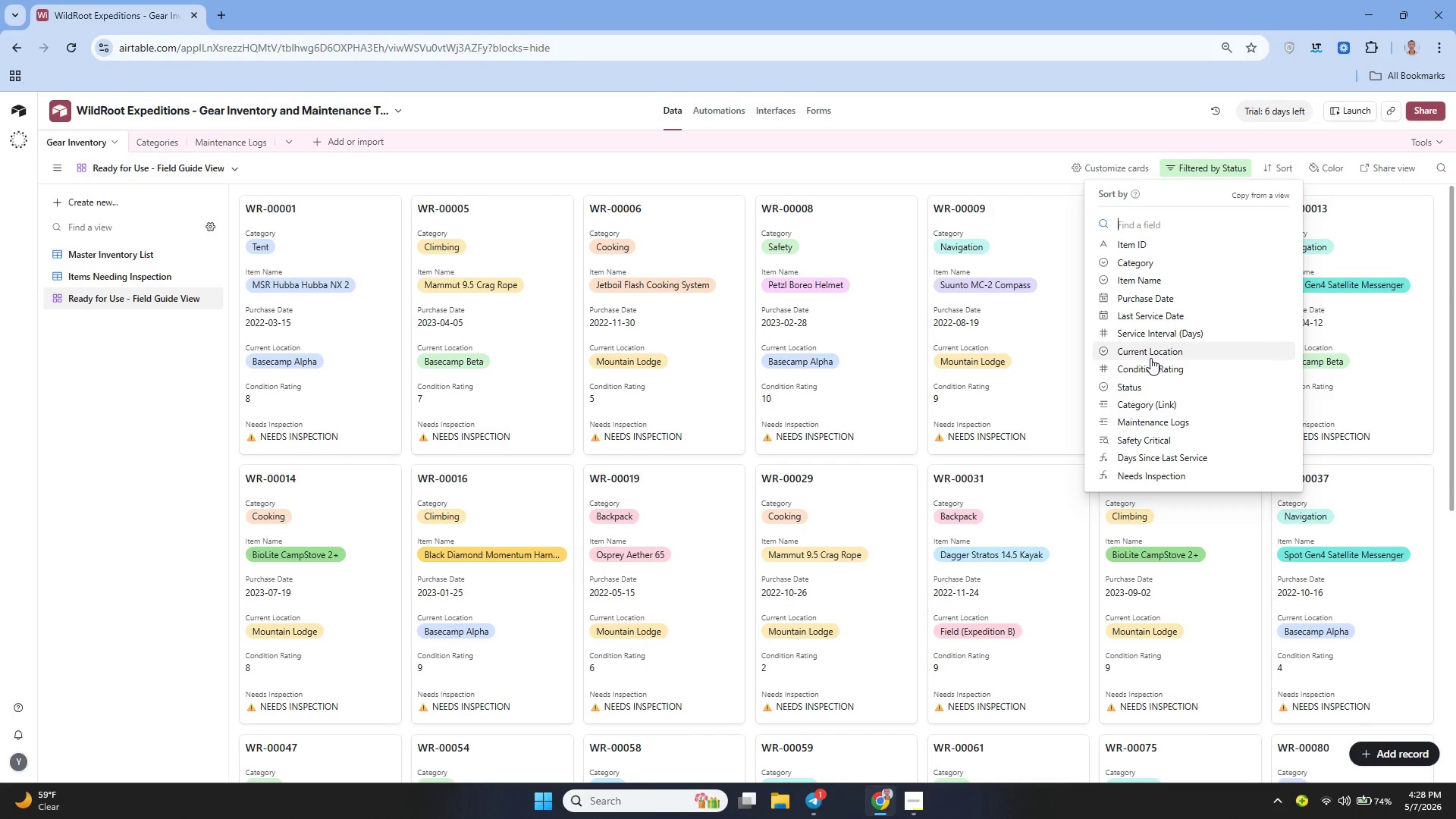 
wait(13.03)
 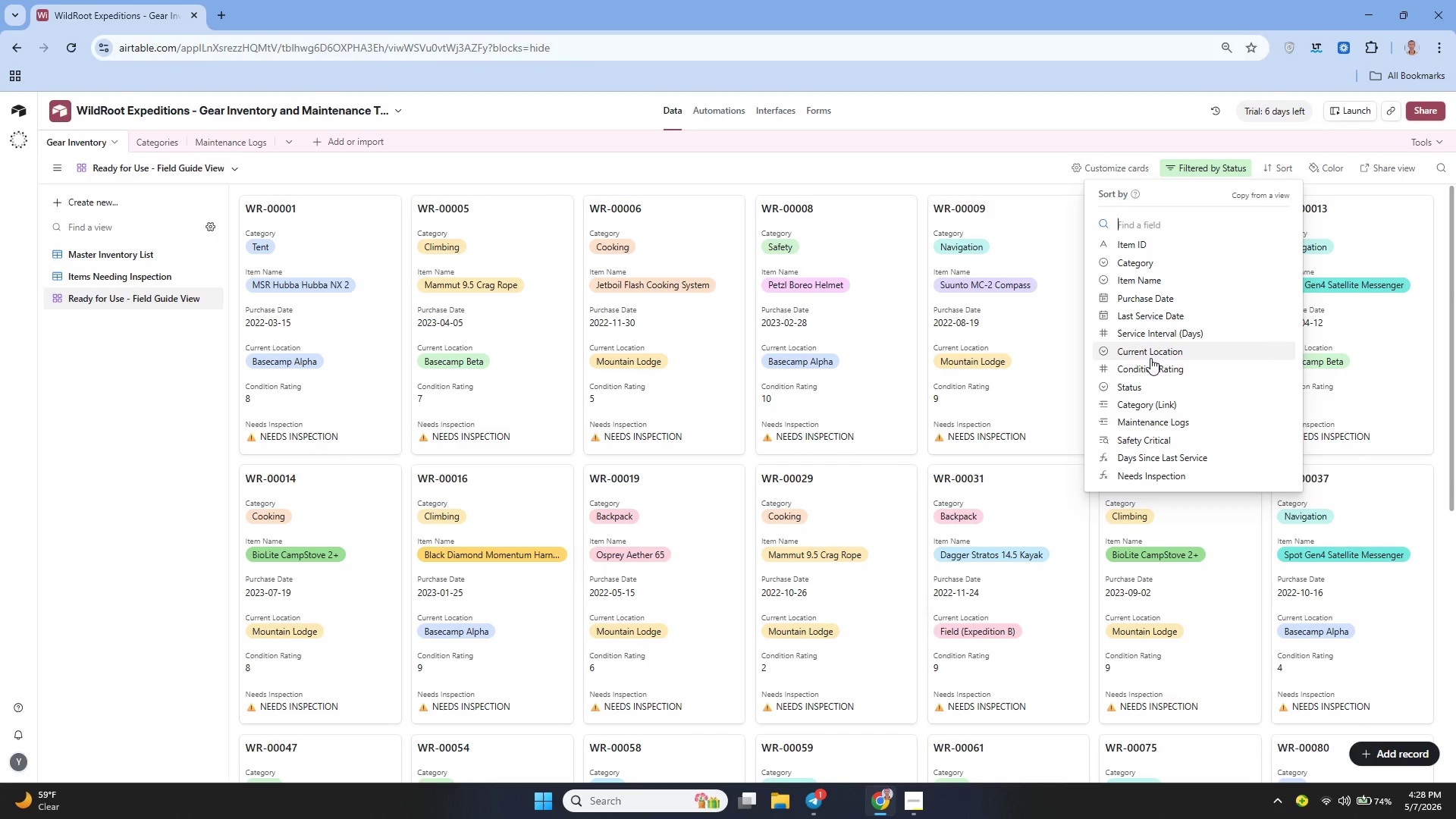 
left_click([1159, 375])
 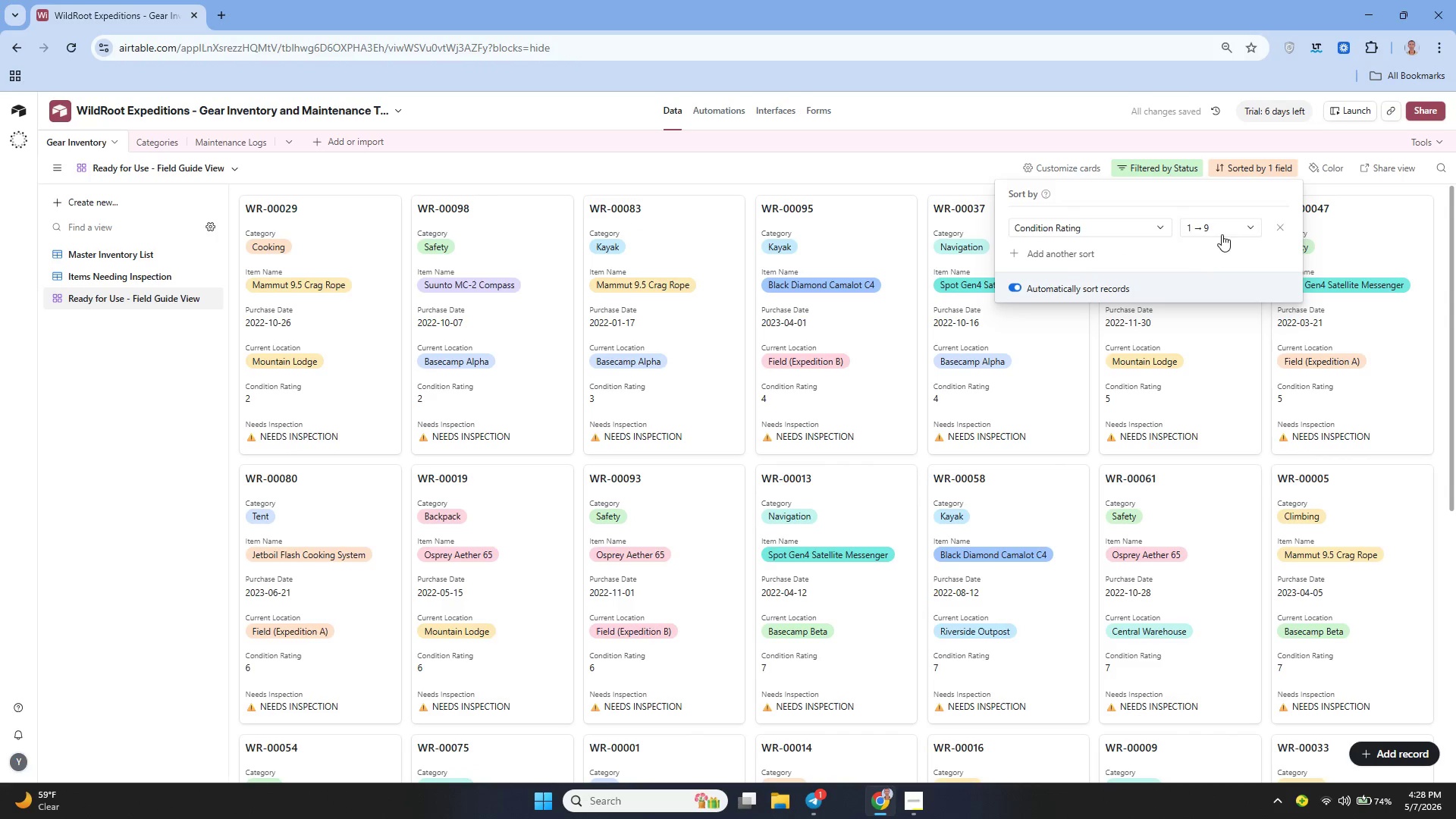 
left_click([1235, 224])
 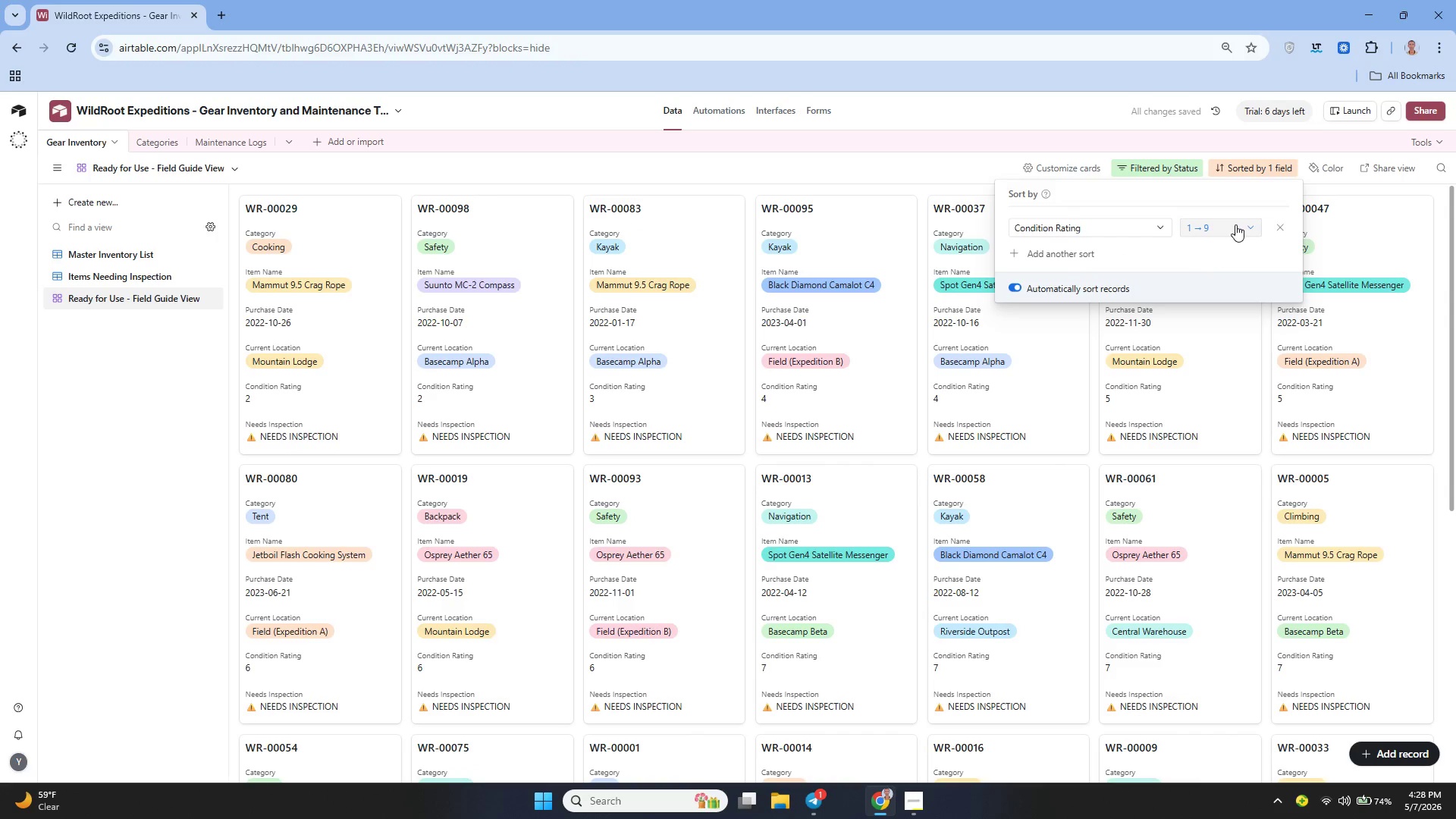 
mouse_move([1206, 244])
 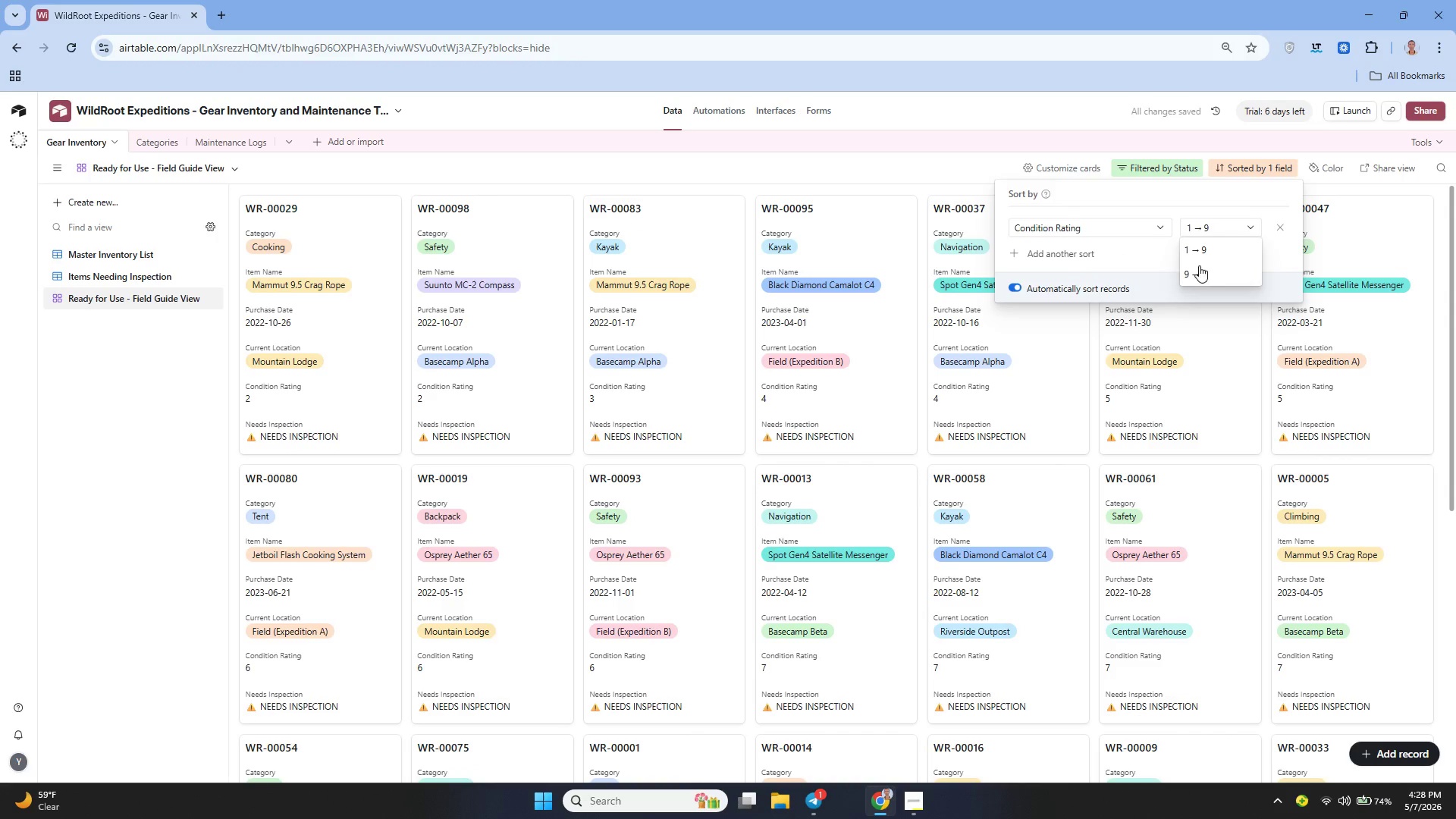 
left_click([1199, 265])
 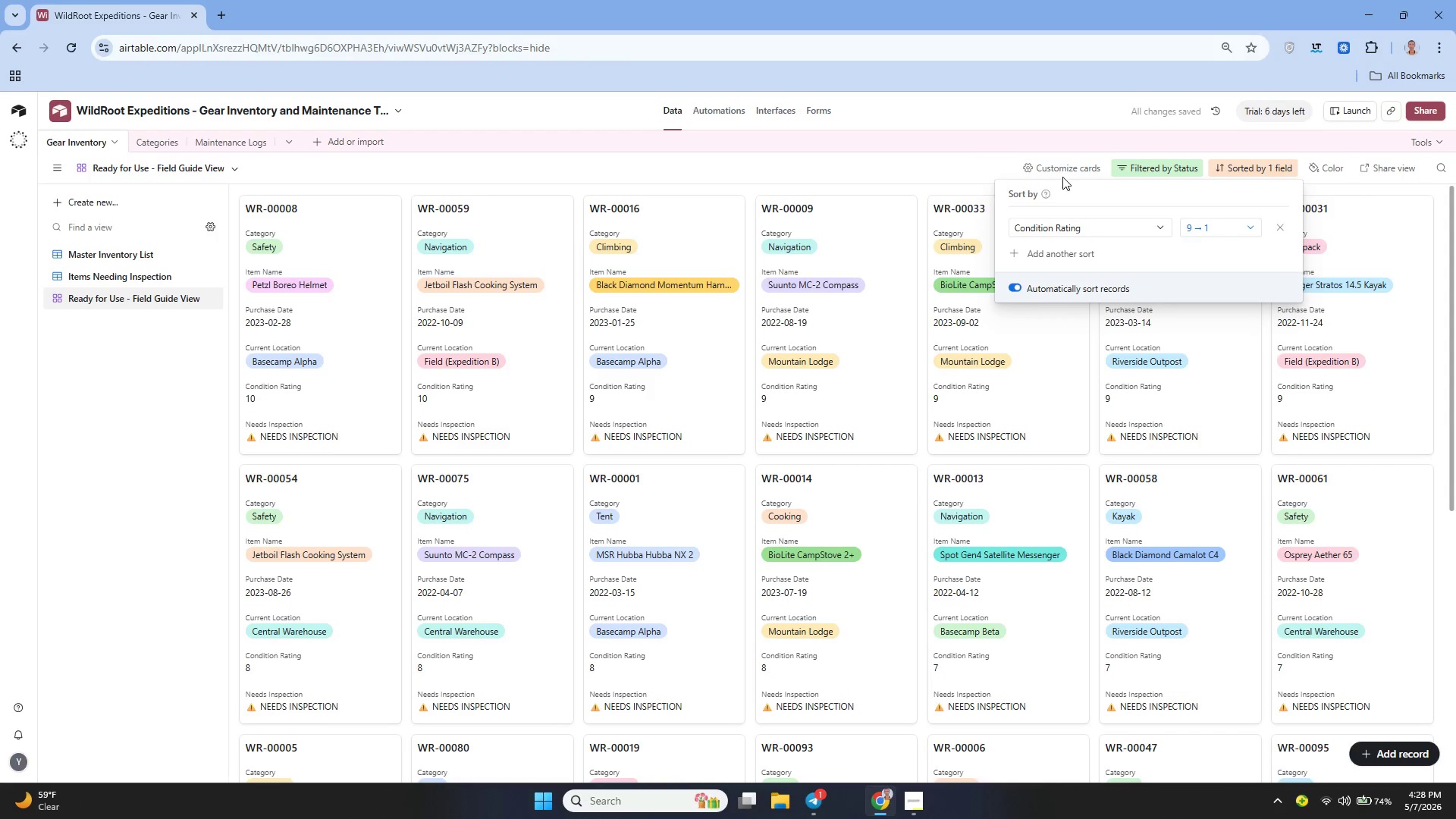 
left_click([1024, 108])
 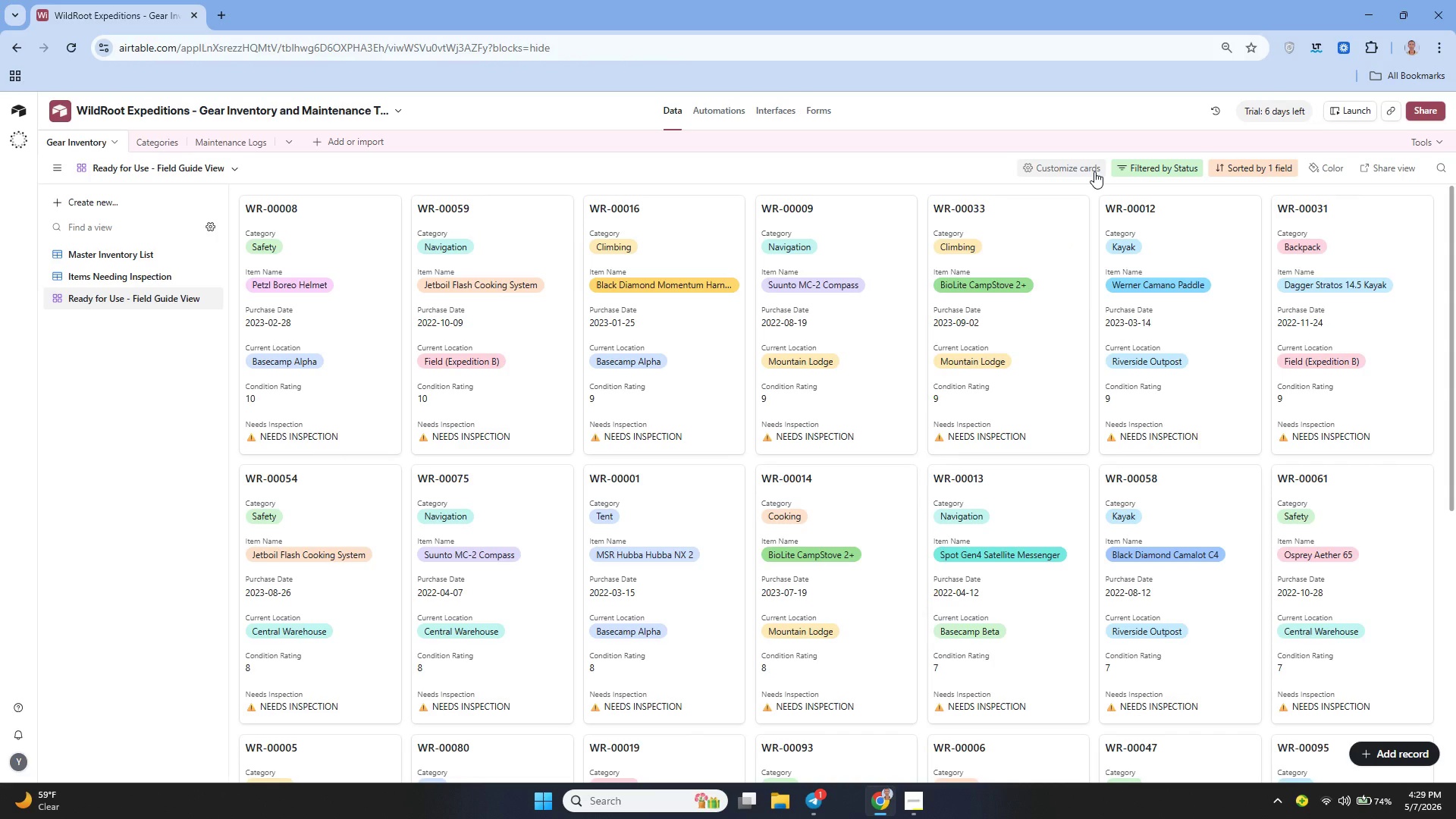 
wait(32.32)
 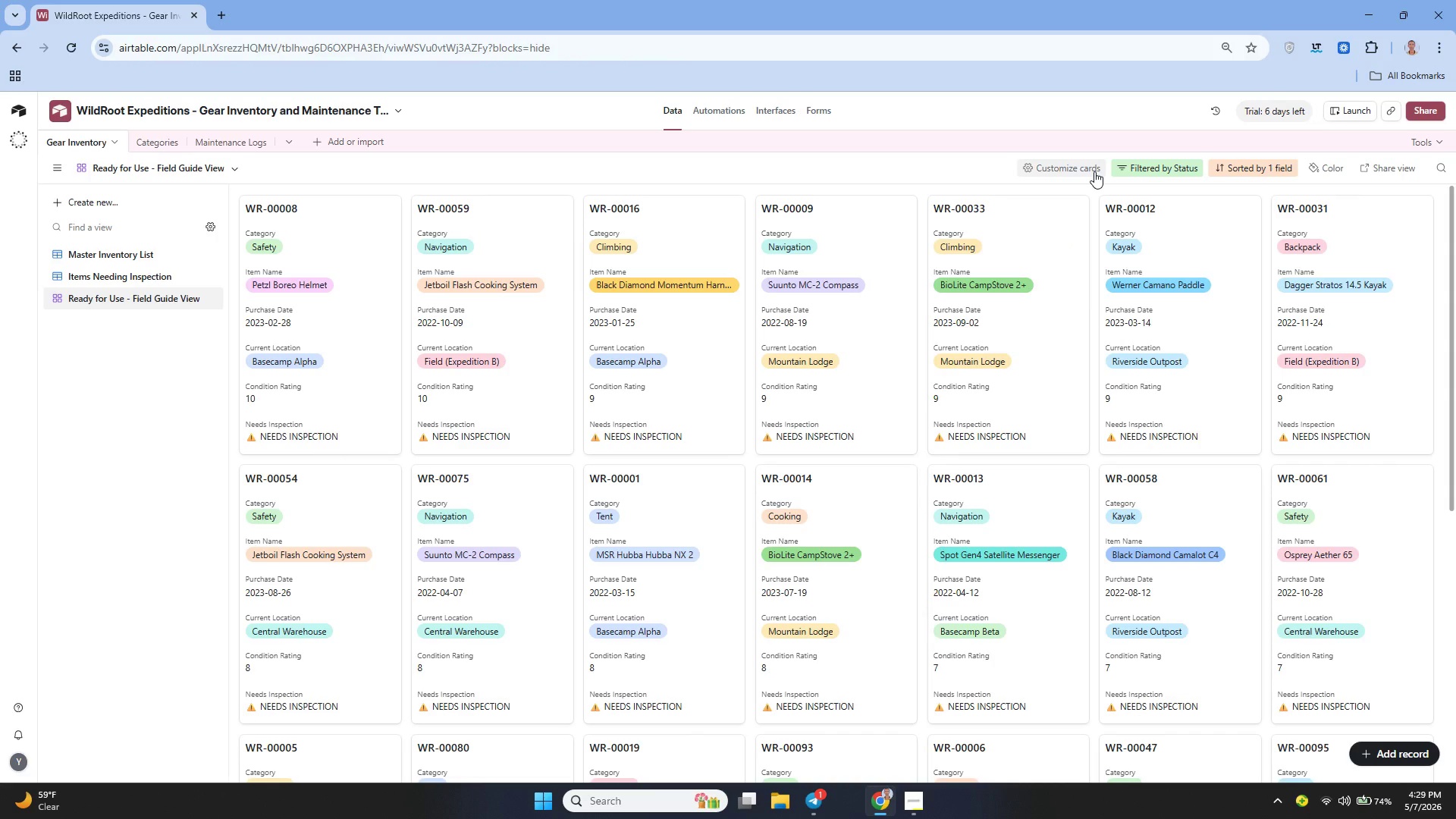 
mouse_move([952, 280])
 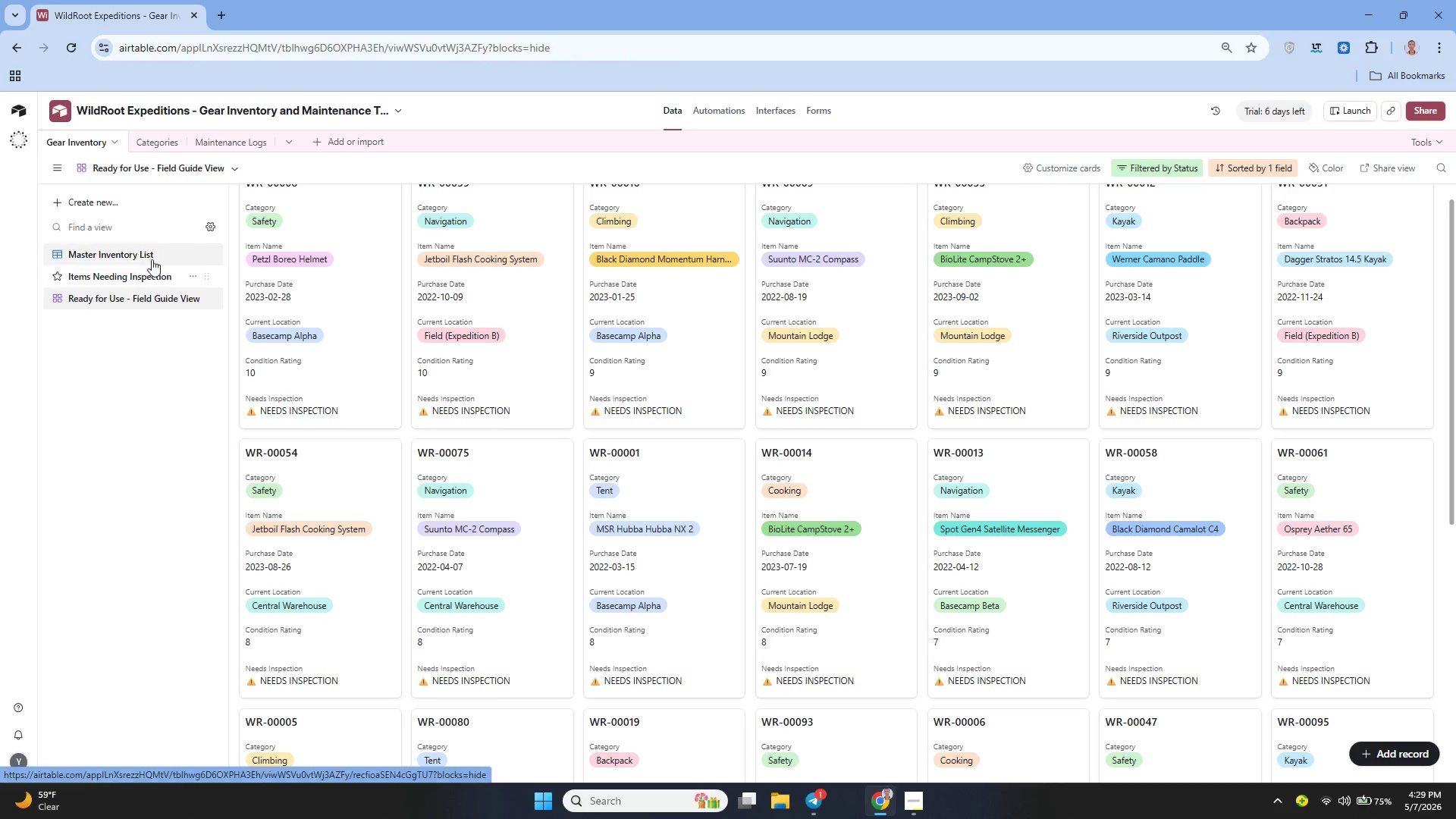 
left_click([142, 256])
 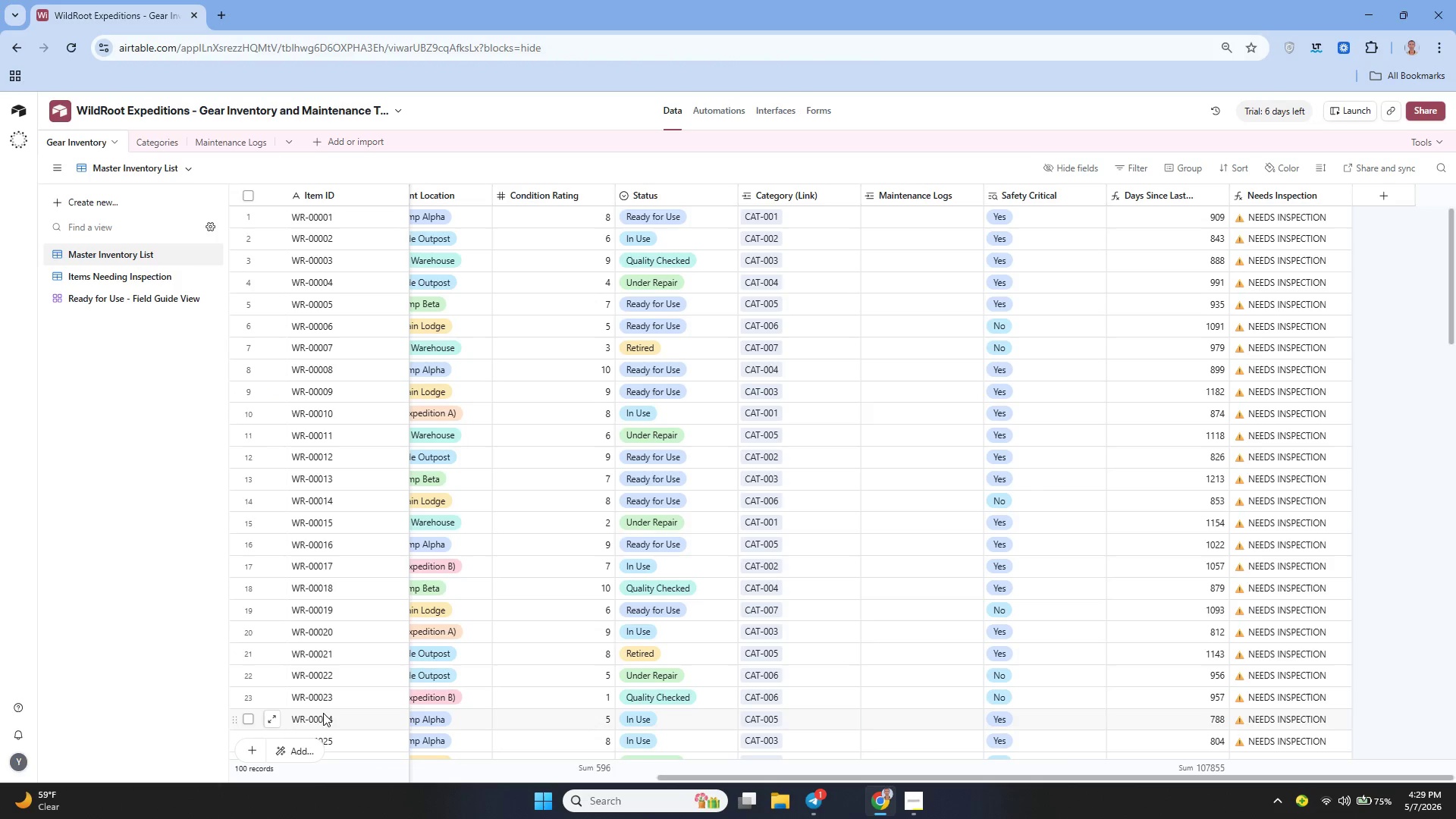 
left_click([299, 758])
 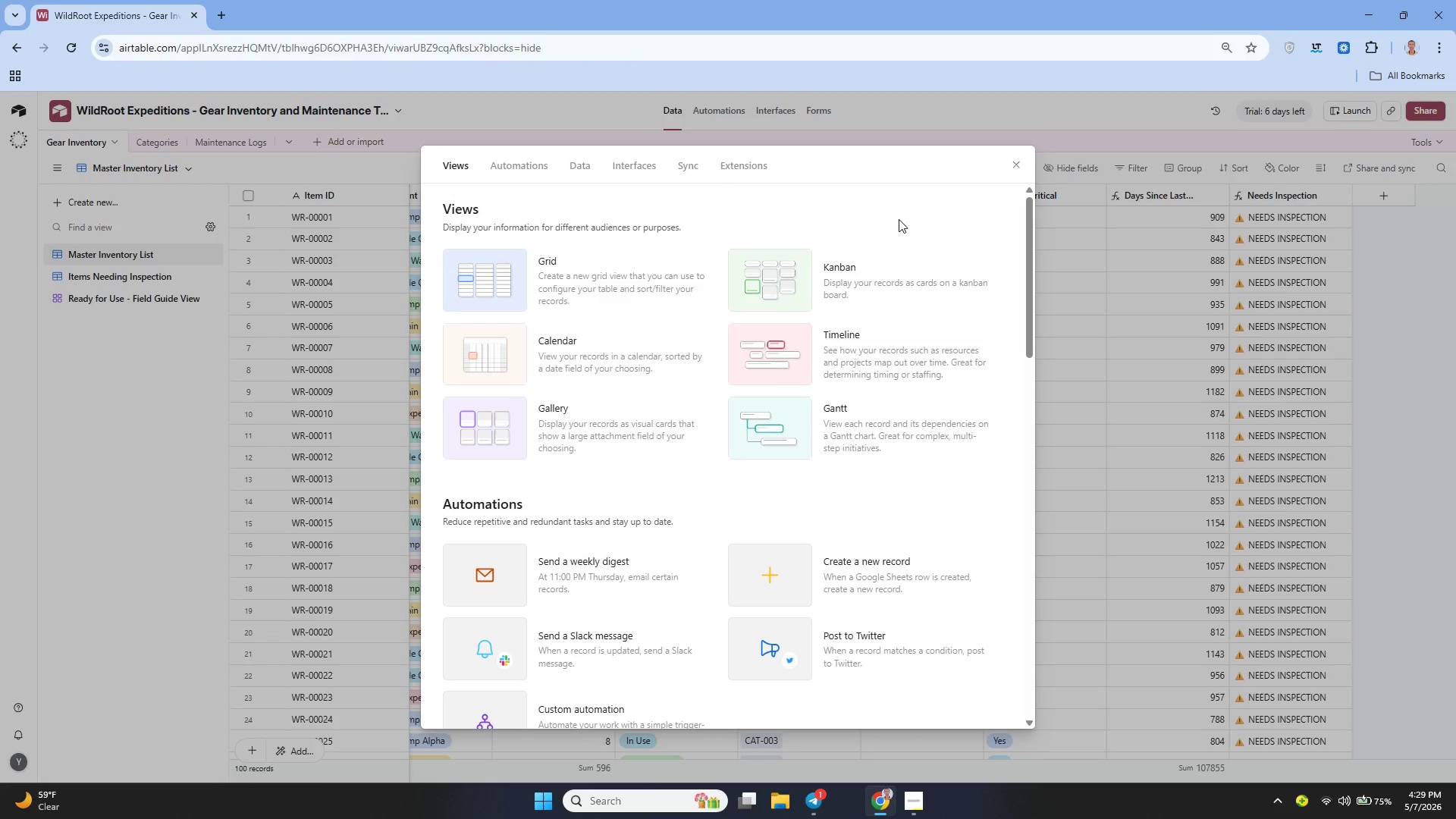 
left_click([880, 273])
 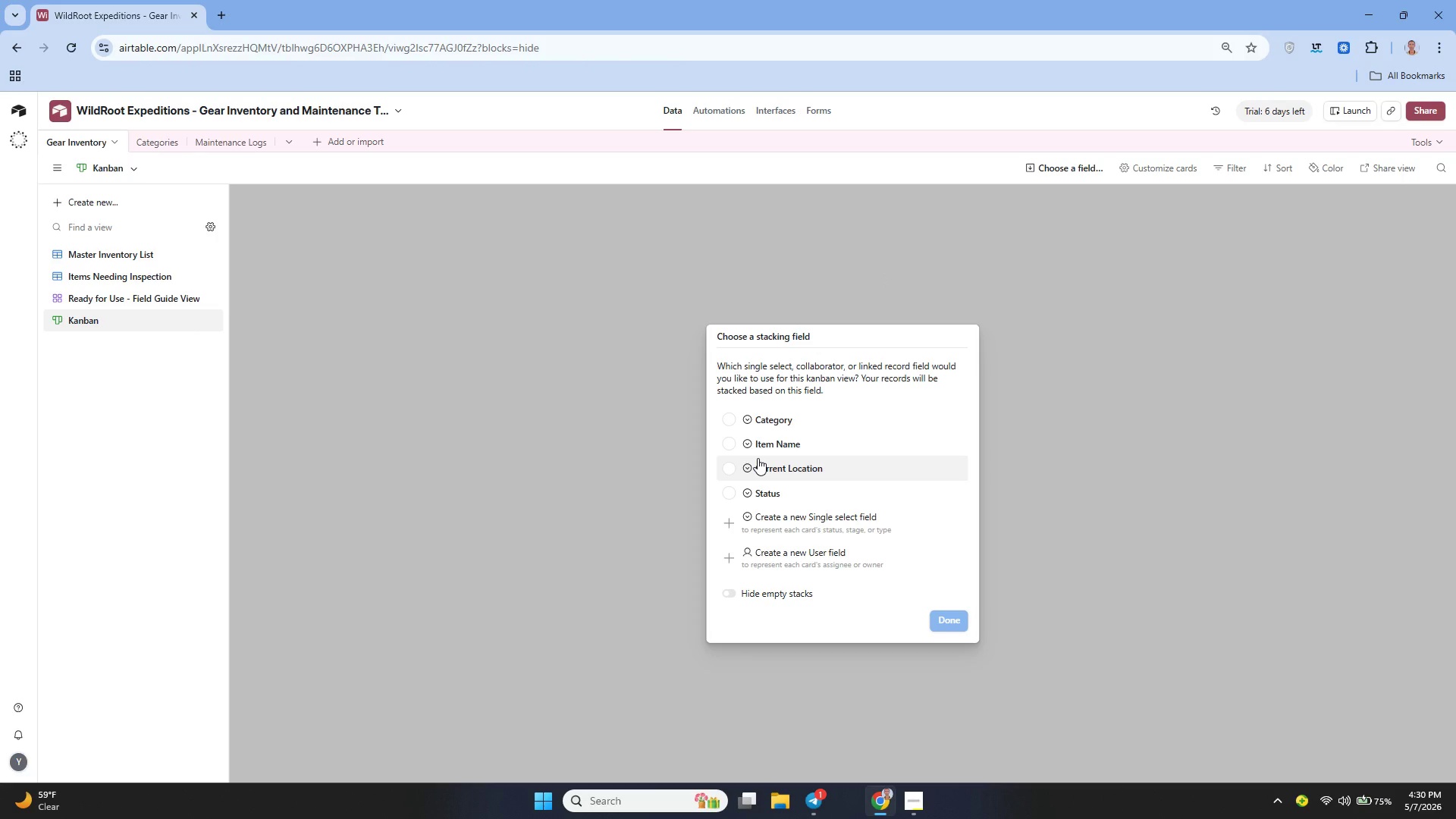 
wait(67.78)
 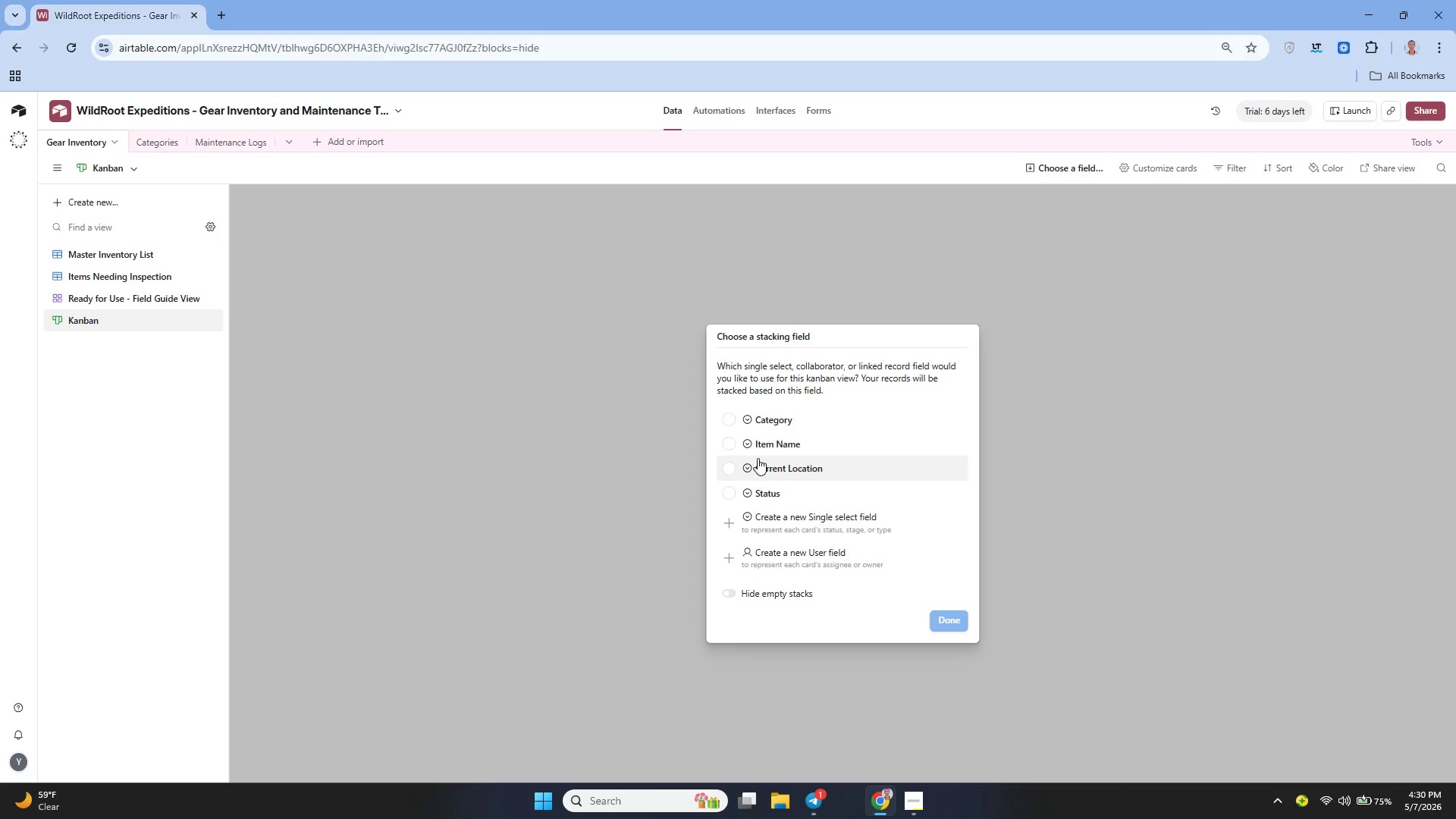 
left_click([779, 498])
 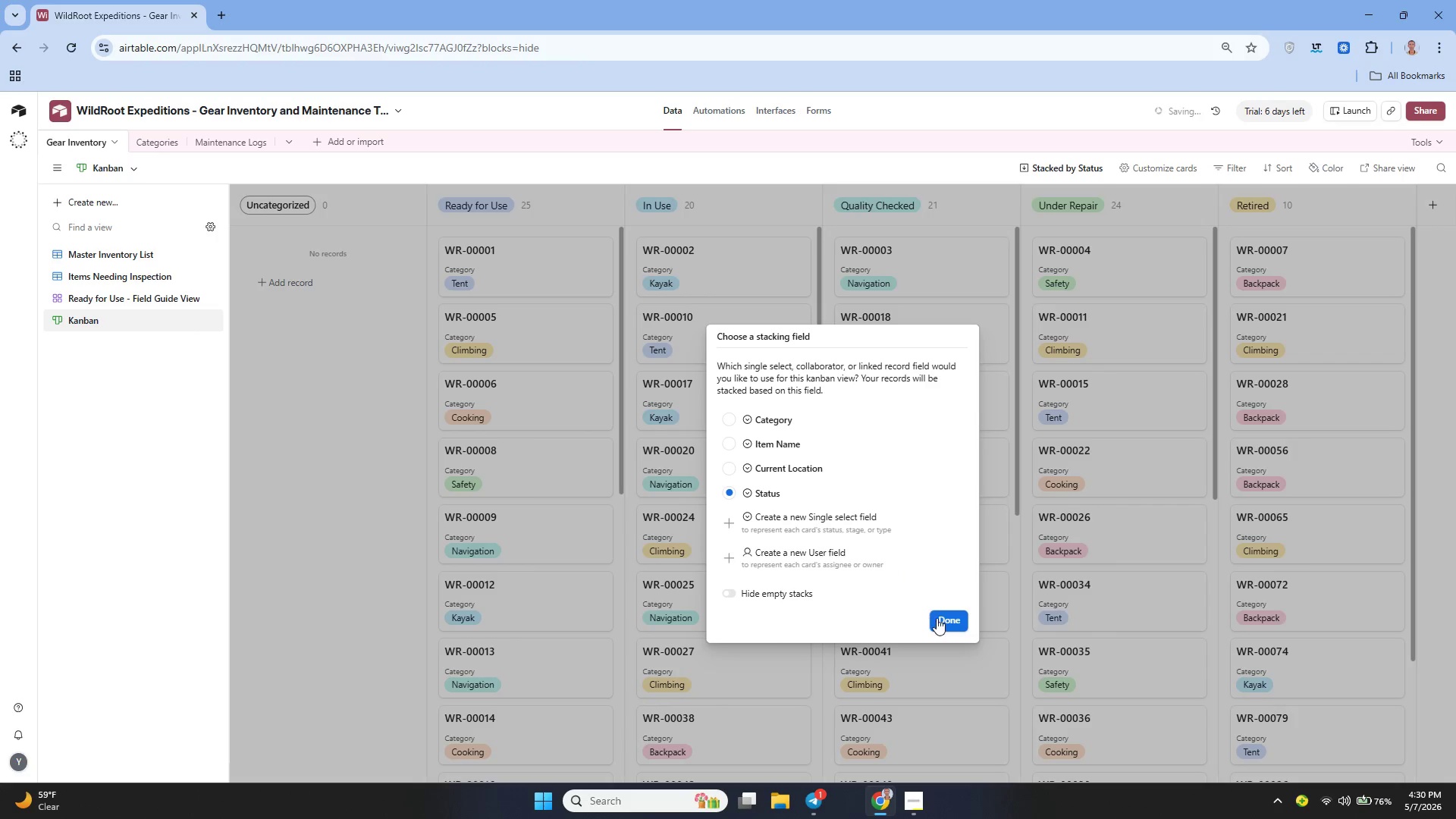 
left_click([943, 618])
 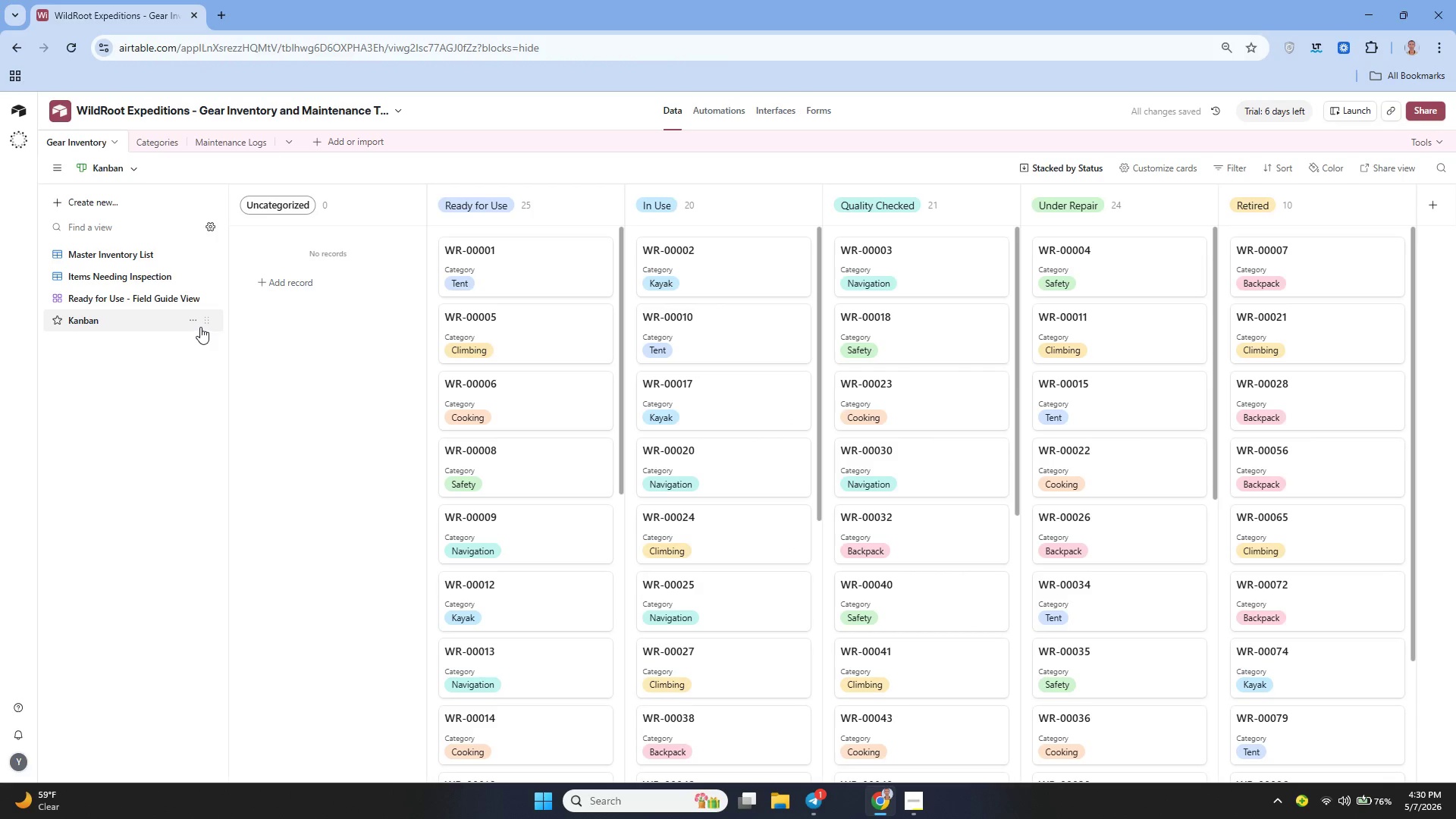 
left_click([190, 317])
 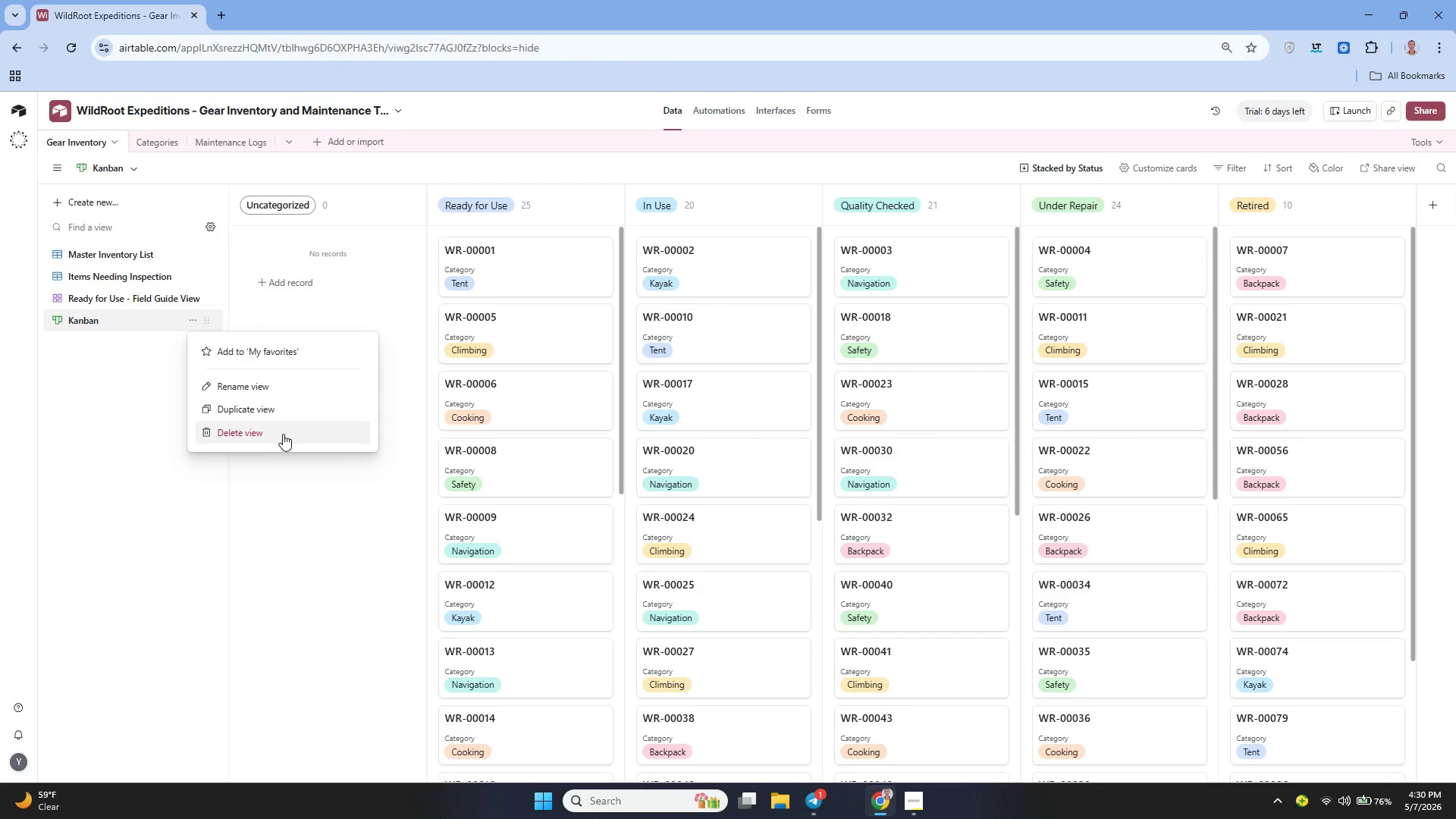 
left_click([249, 378])
 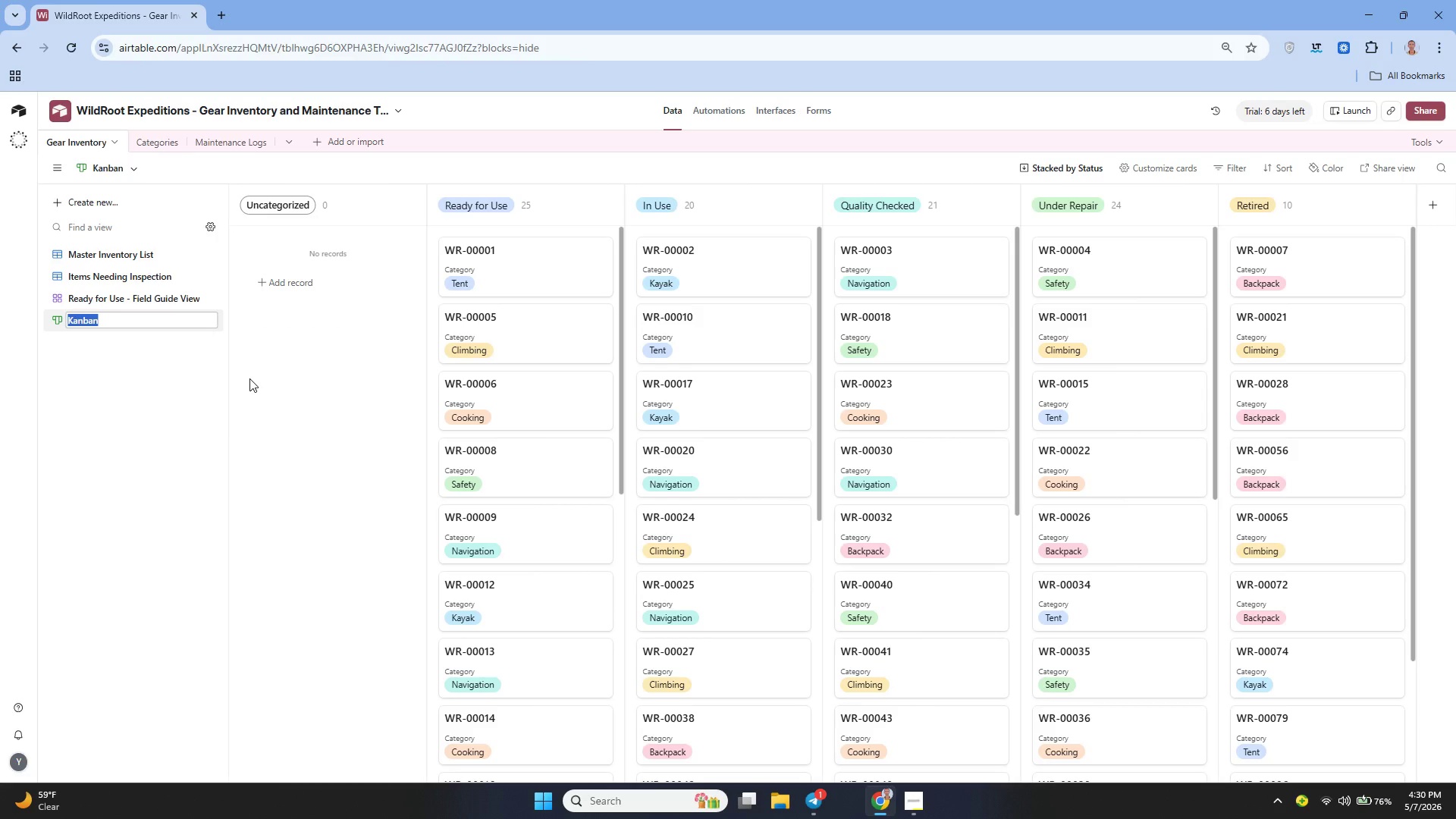 
key(Backspace)
type(Maintenance Workflw)
key(Backspace)
key(Backspace)
type(ow )
key(Backspace)
key(Backspace)
key(Backspace)
key(Backspace)
type(flow - Warehouse Kanban)
 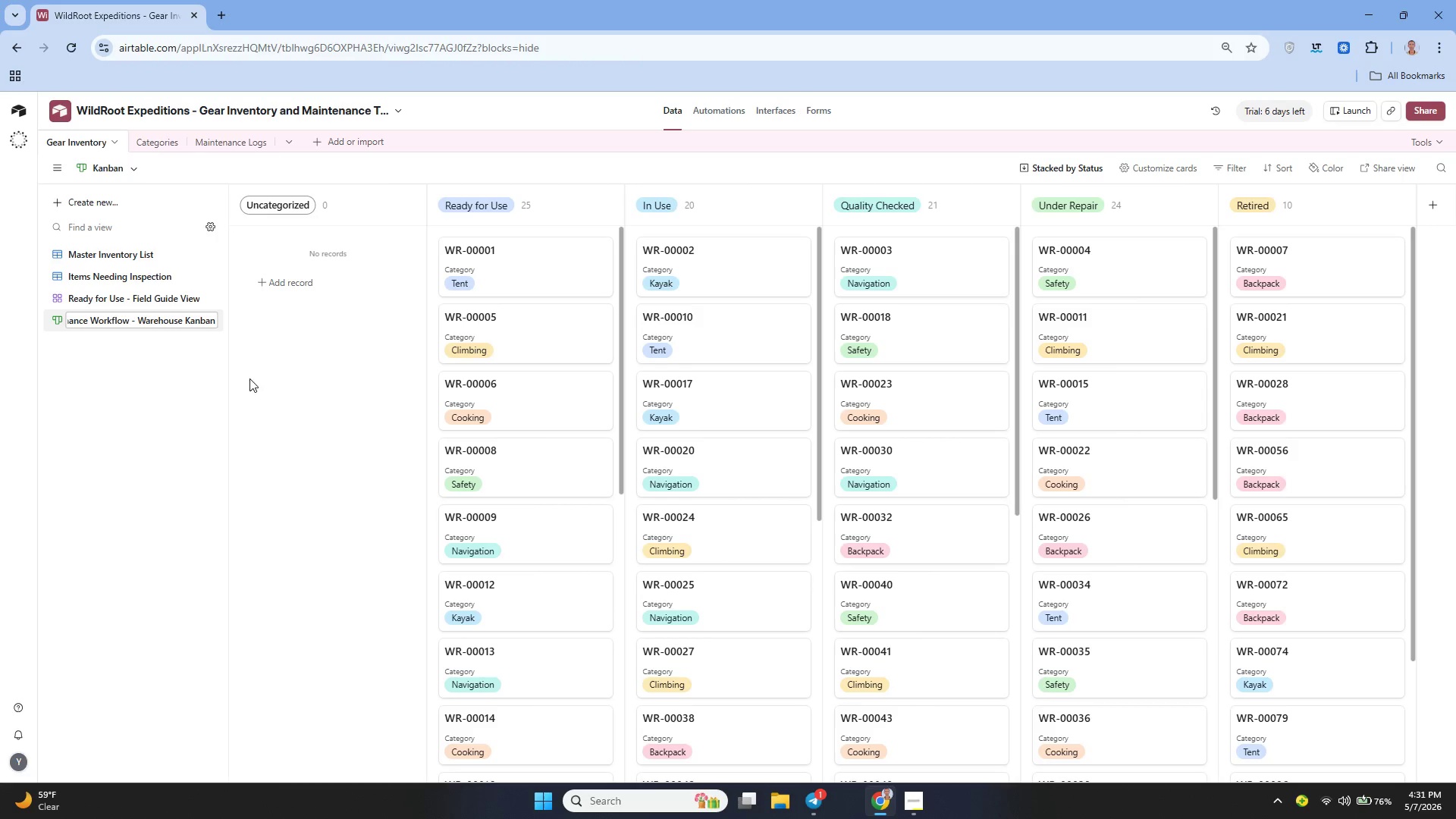 
left_click([156, 366])
 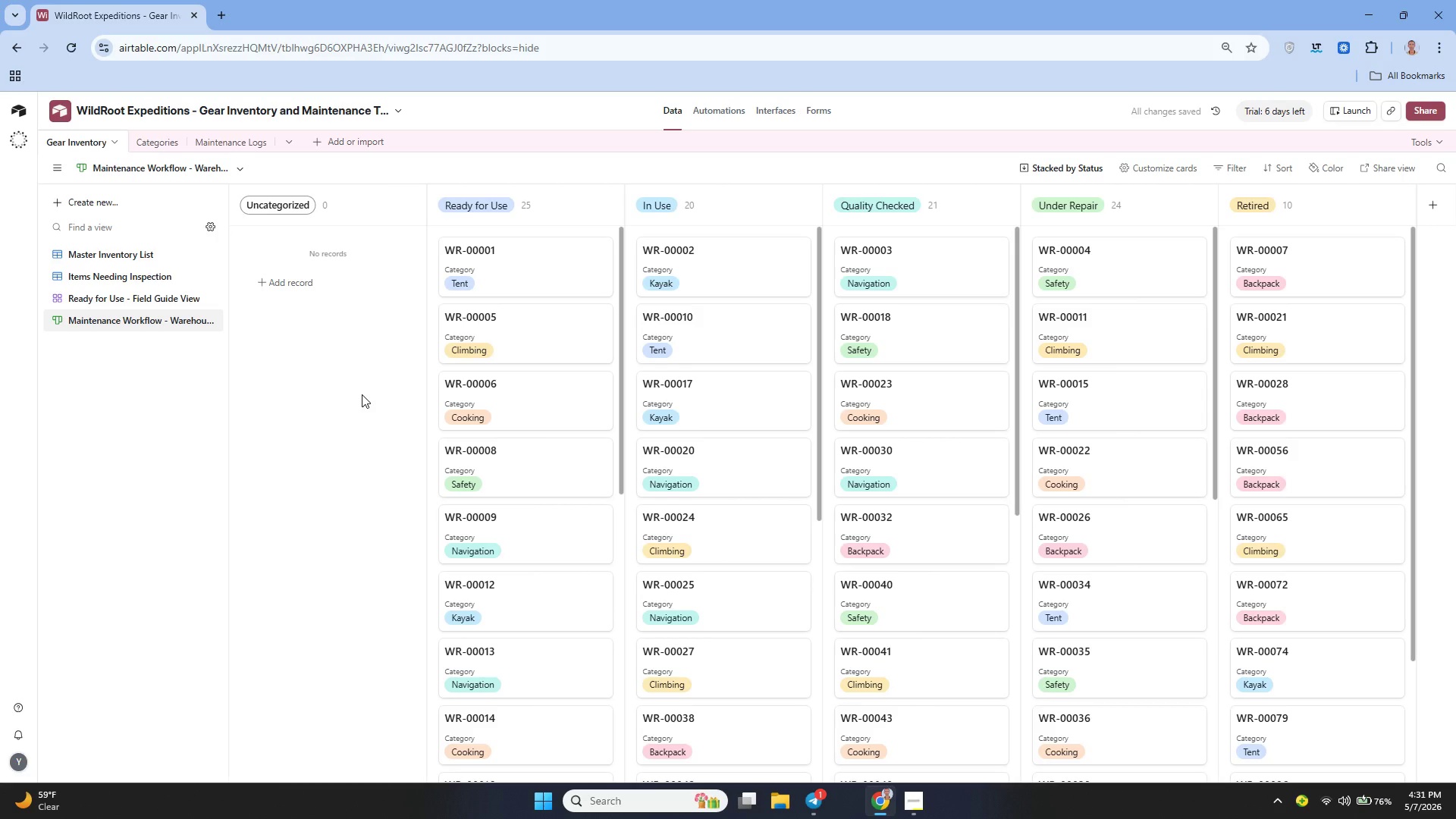 
wait(10.83)
 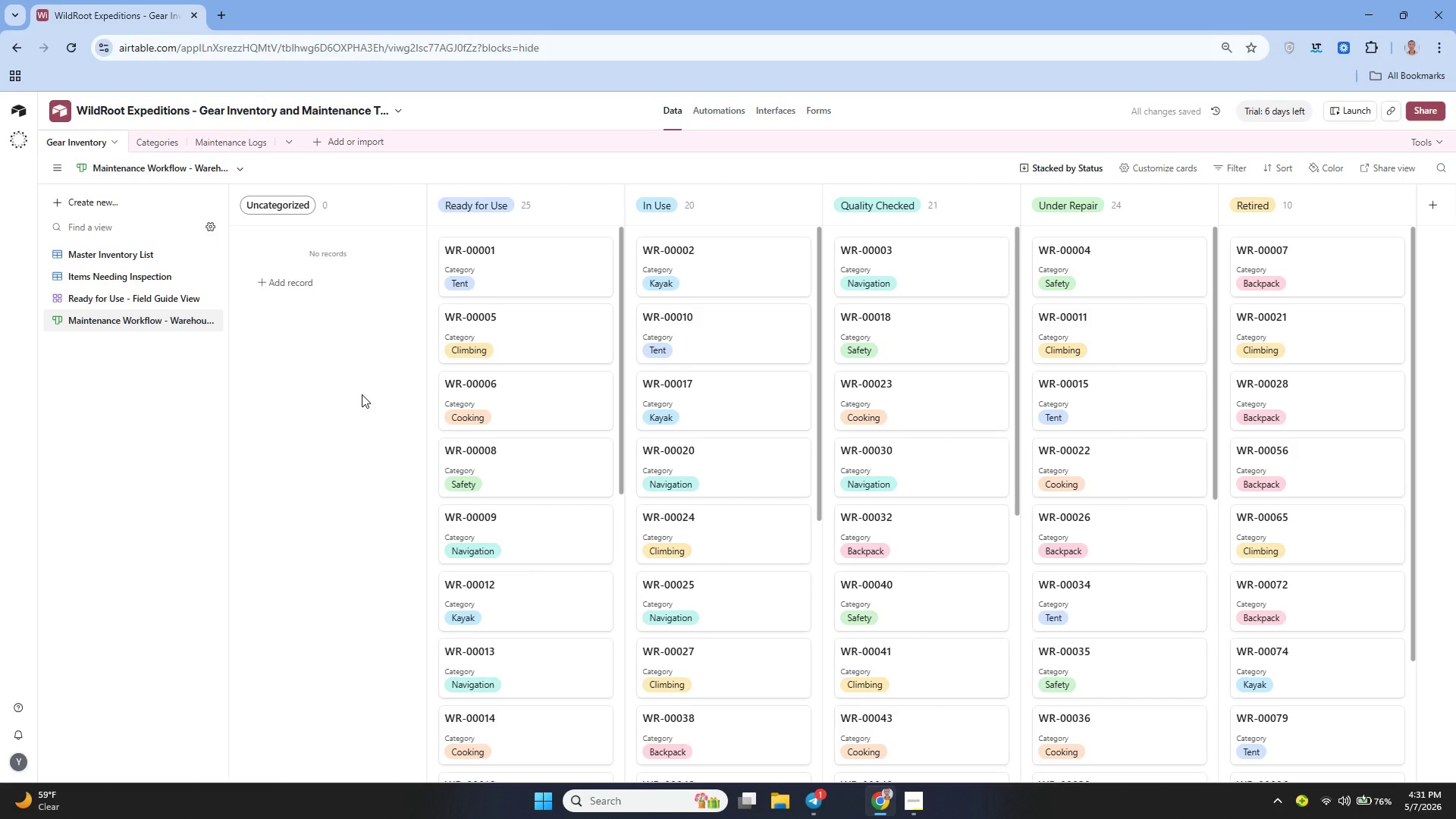 
mouse_move([816, 221])
 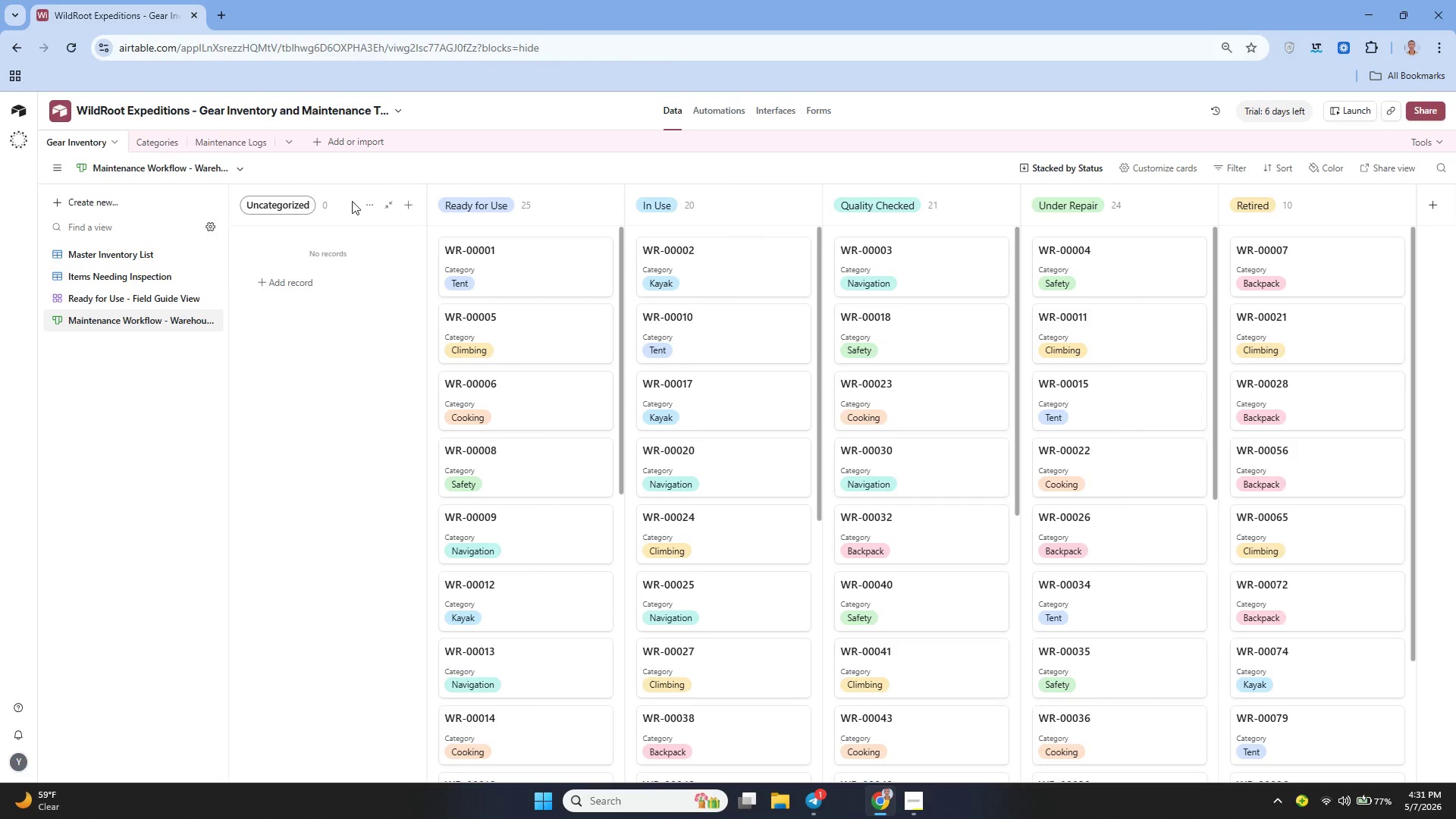 
wait(5.51)
 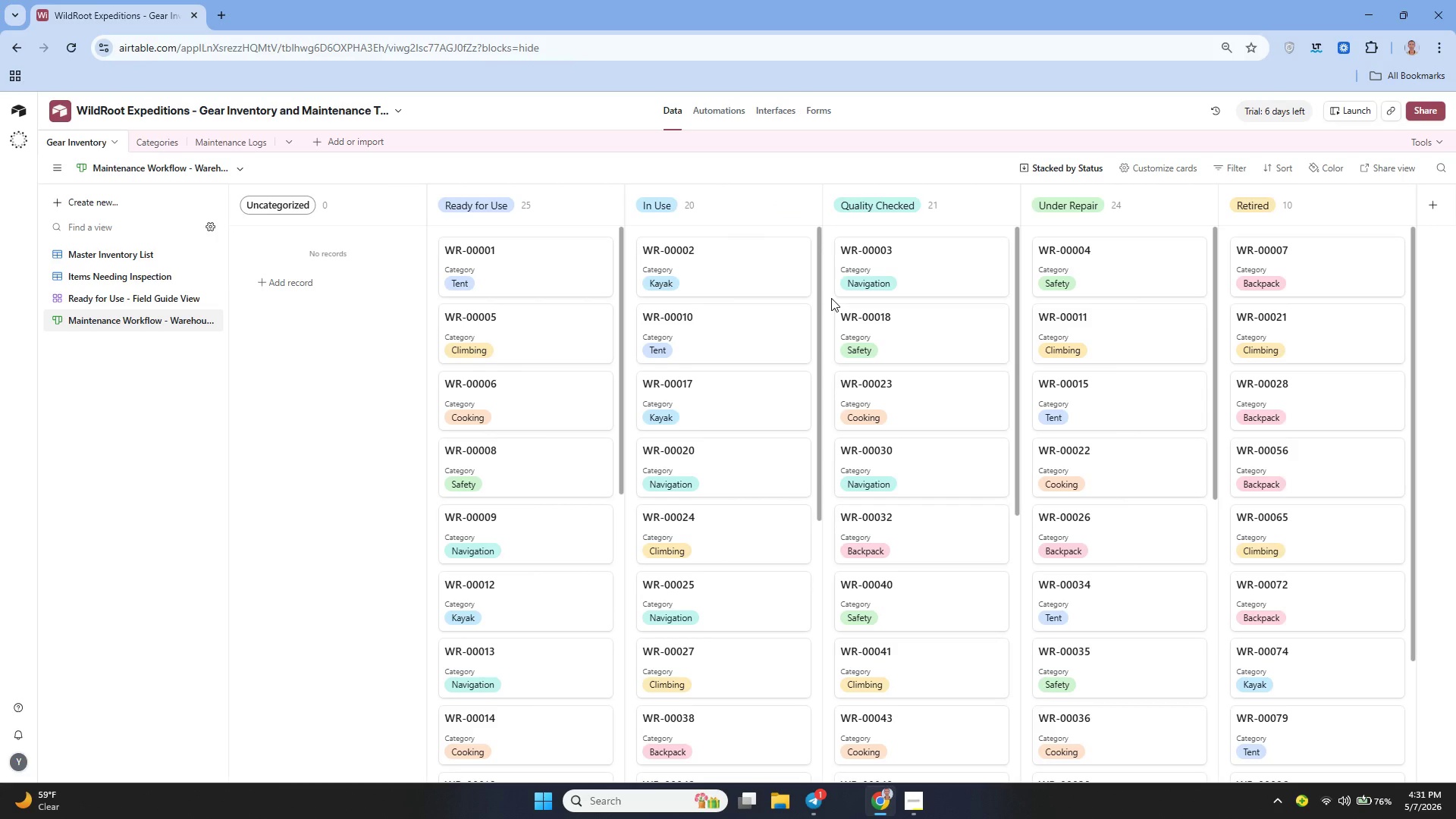 
left_click([390, 209])
 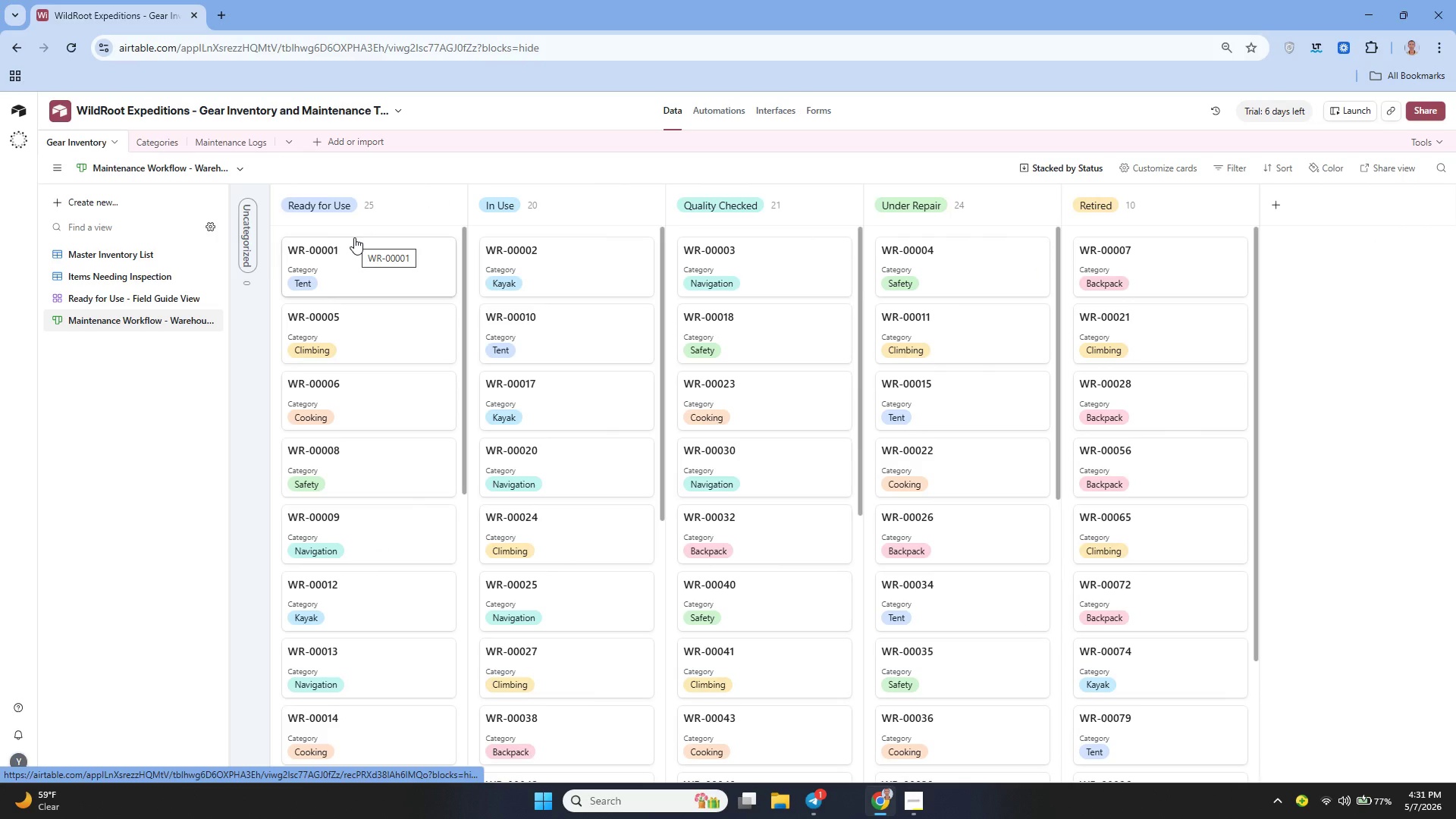 
wait(11.2)
 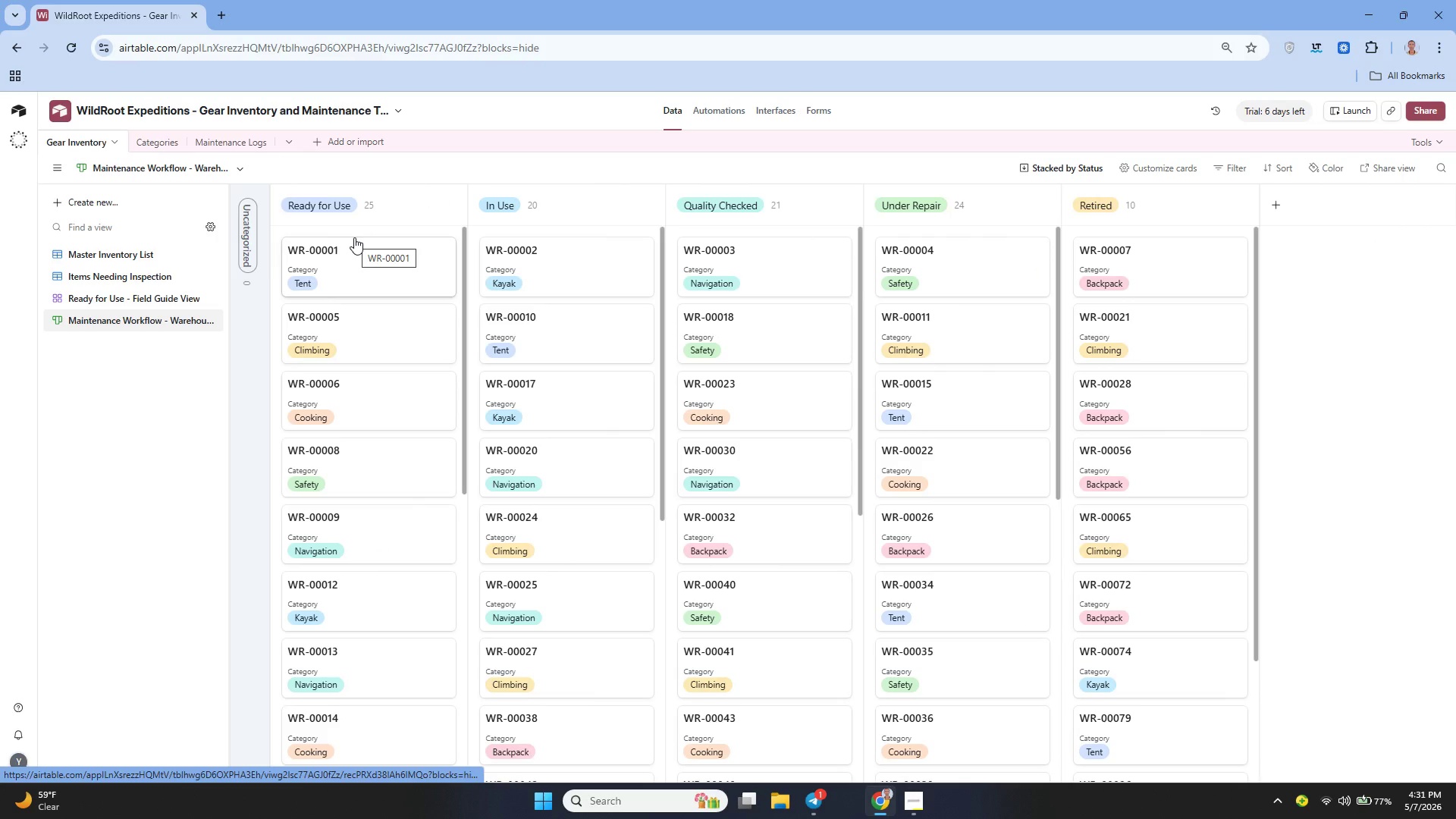 
left_click_drag(start_coordinate=[927, 209], to_coordinate=[375, 196])
 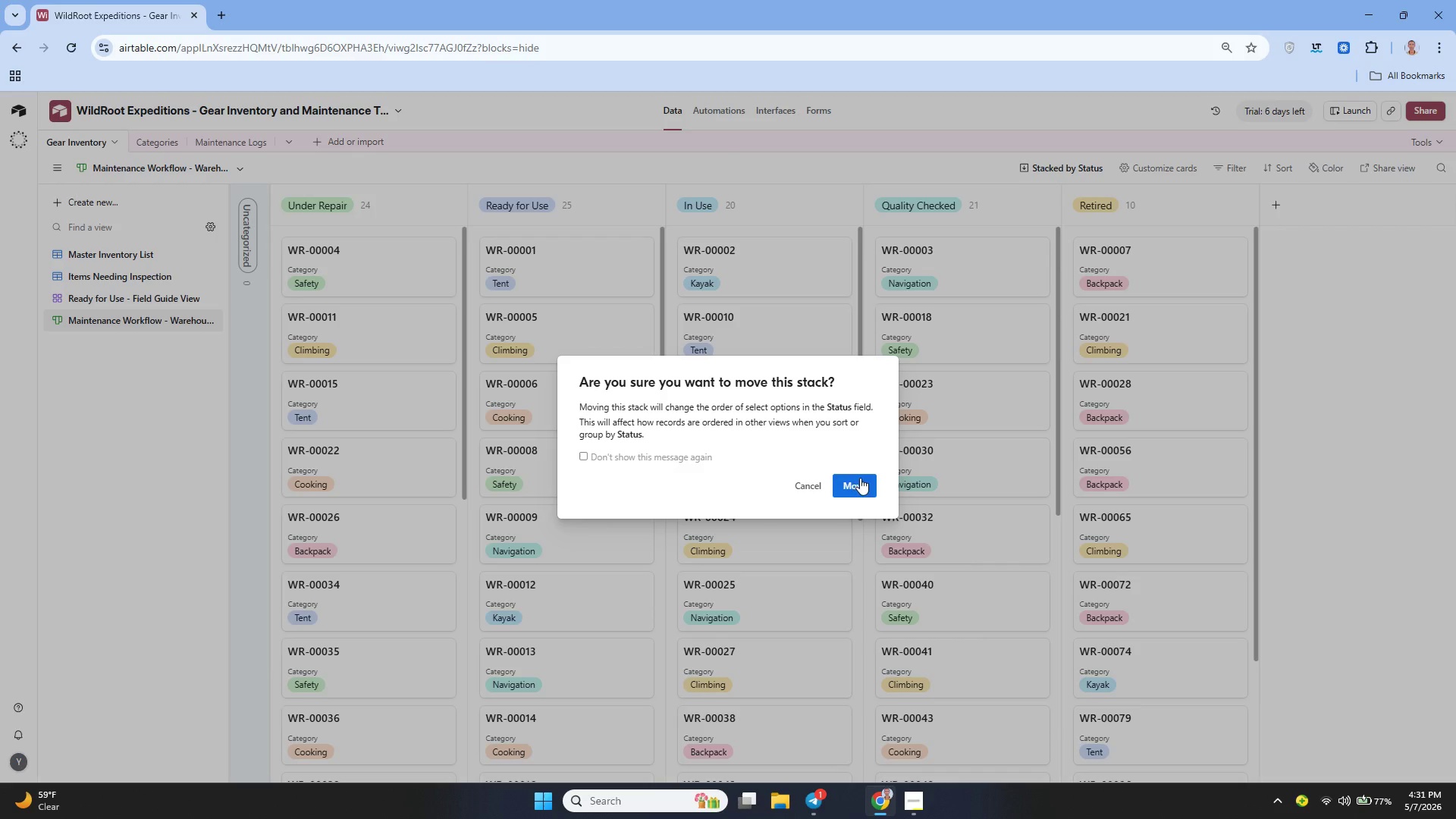 
left_click([858, 484])
 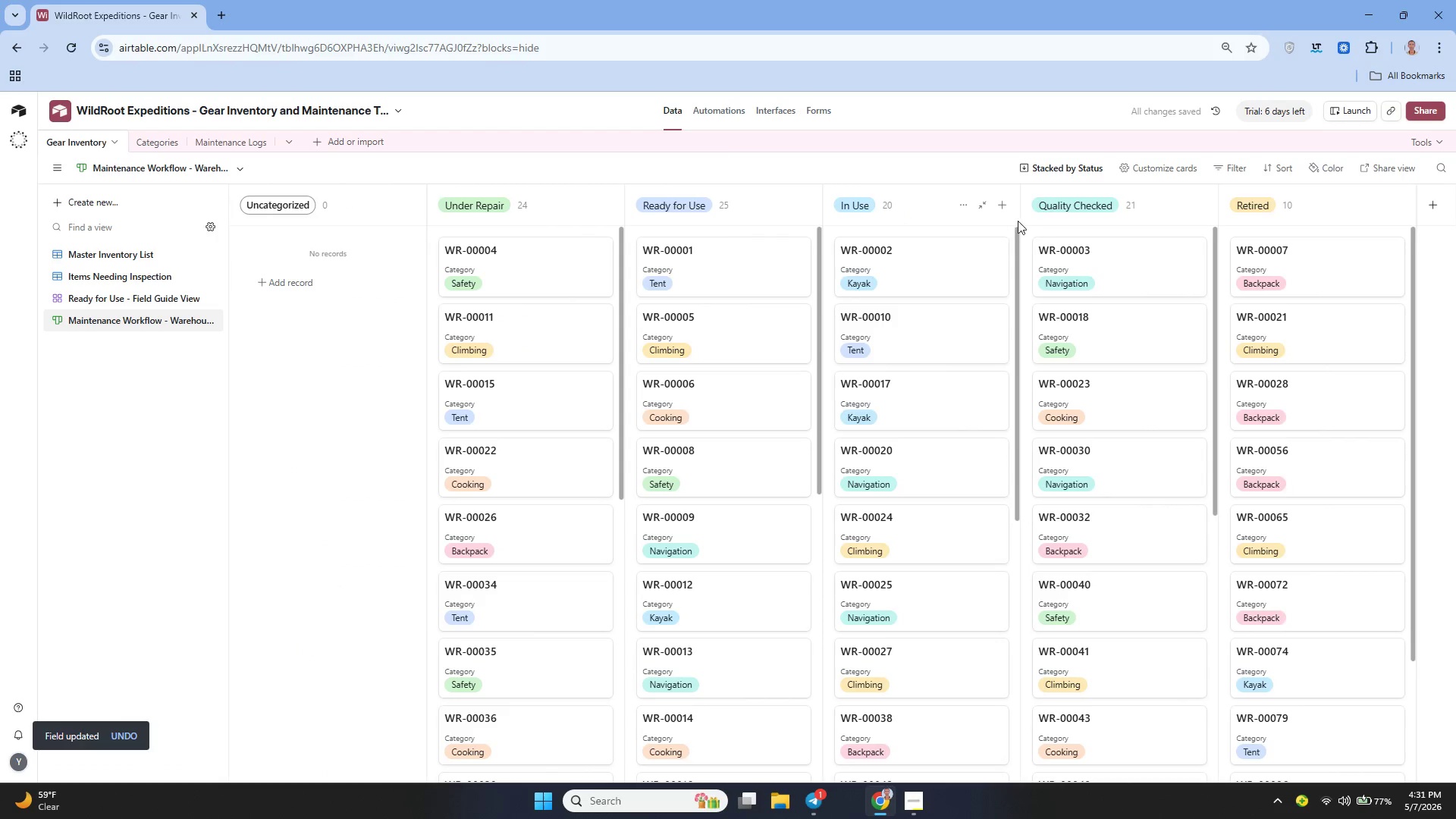 
left_click_drag(start_coordinate=[1068, 209], to_coordinate=[715, 214])
 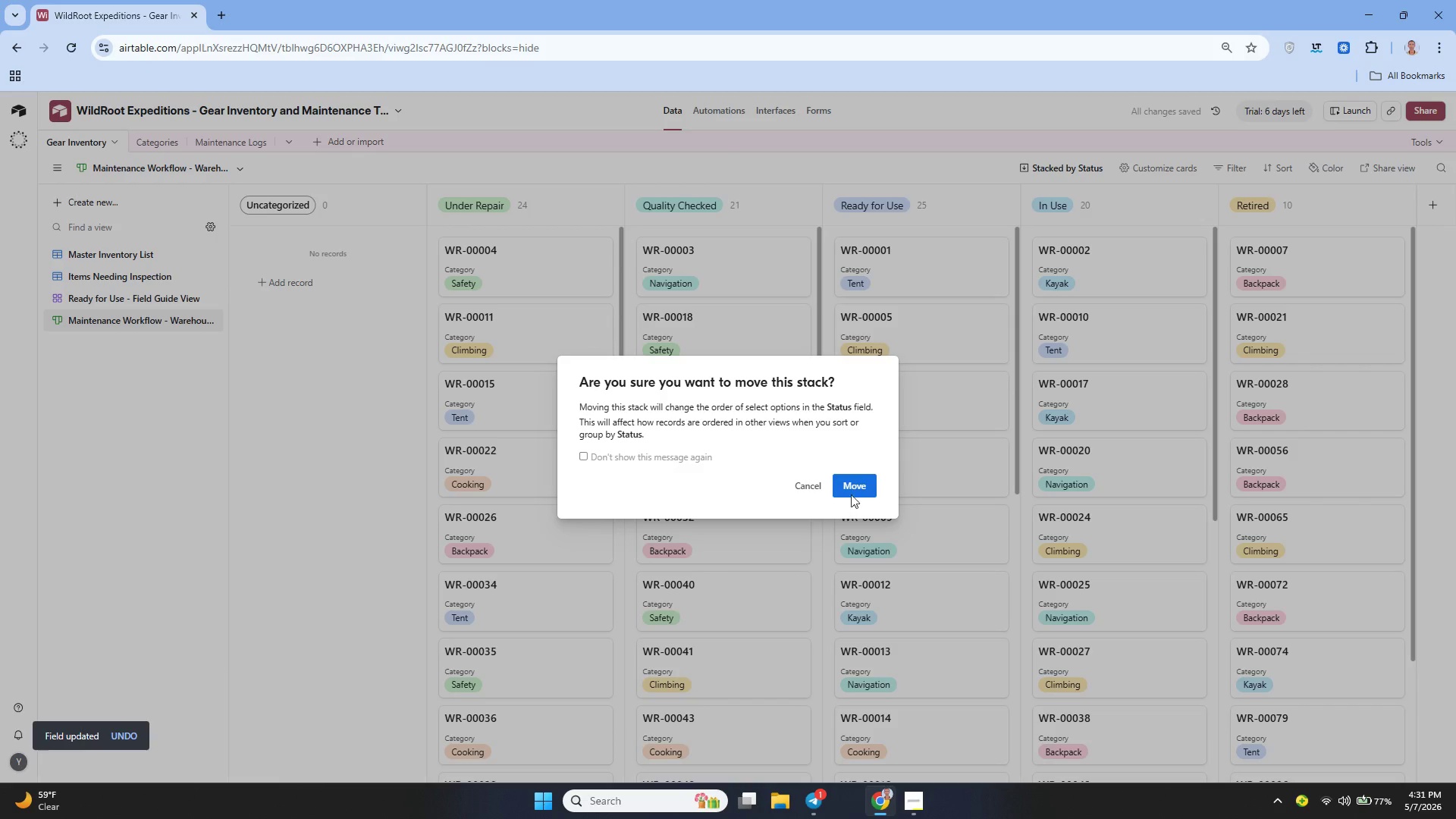 
left_click([853, 485])
 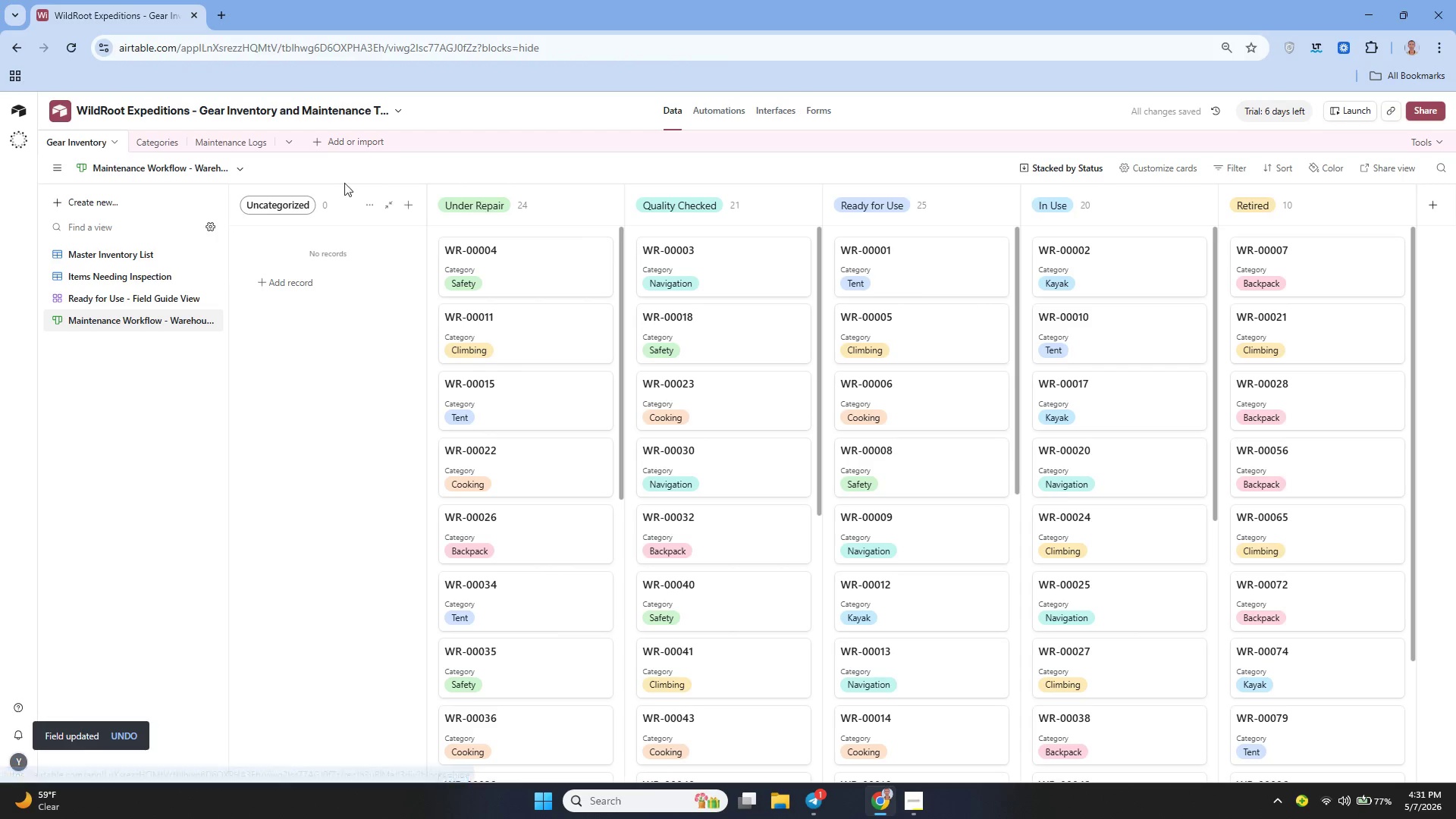 
wait(6.76)
 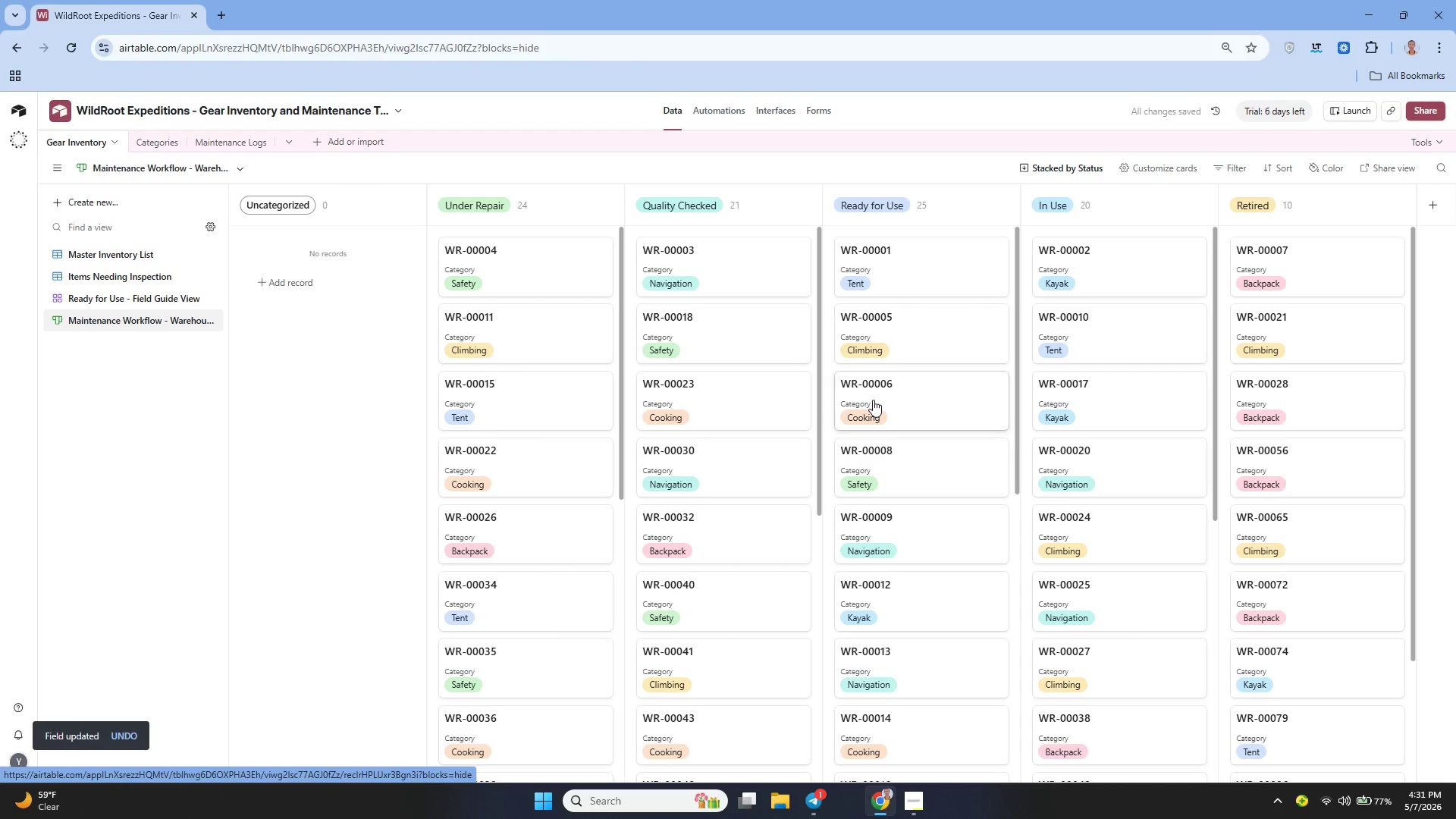 
left_click([384, 203])
 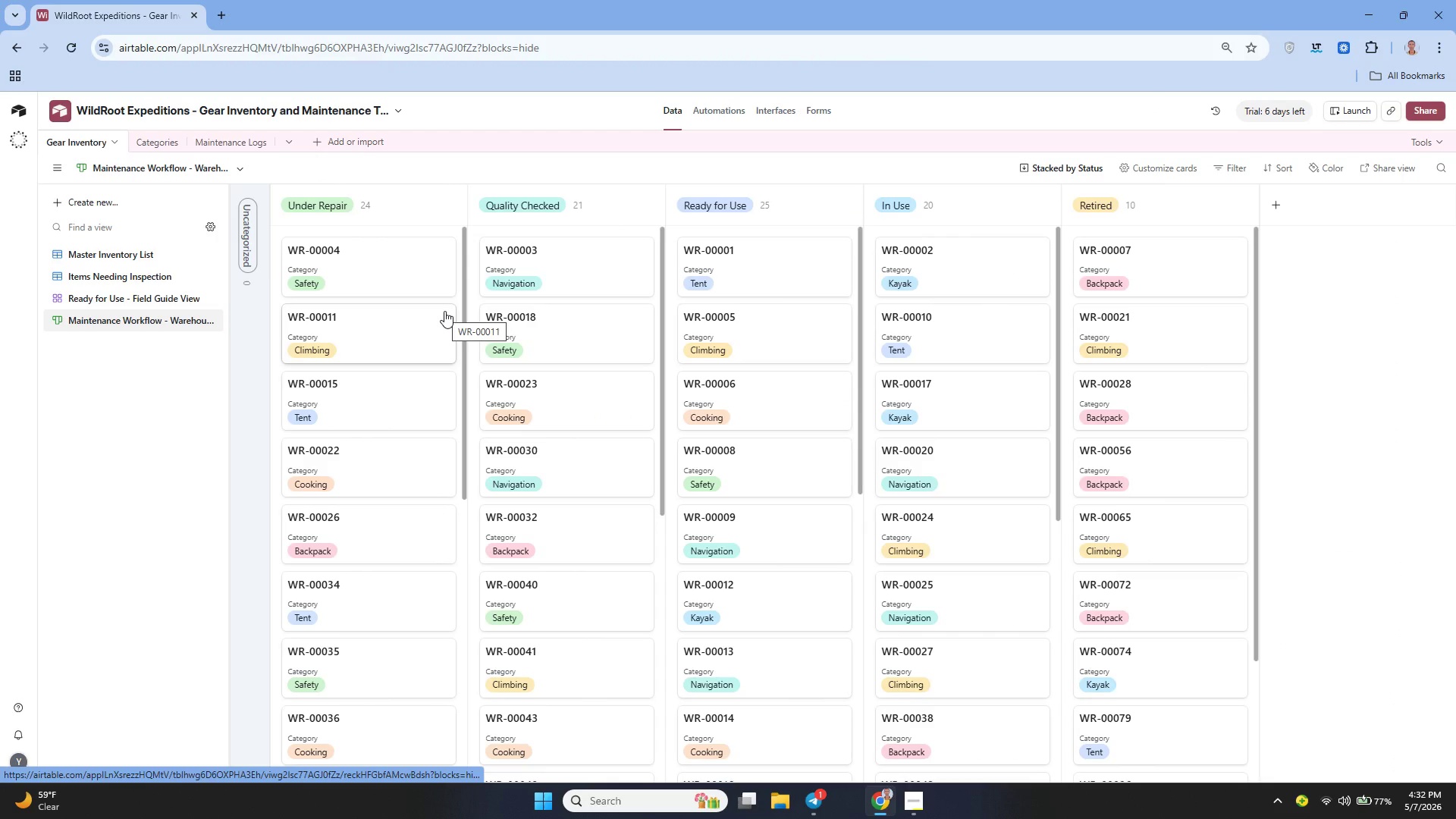 
wait(9.14)
 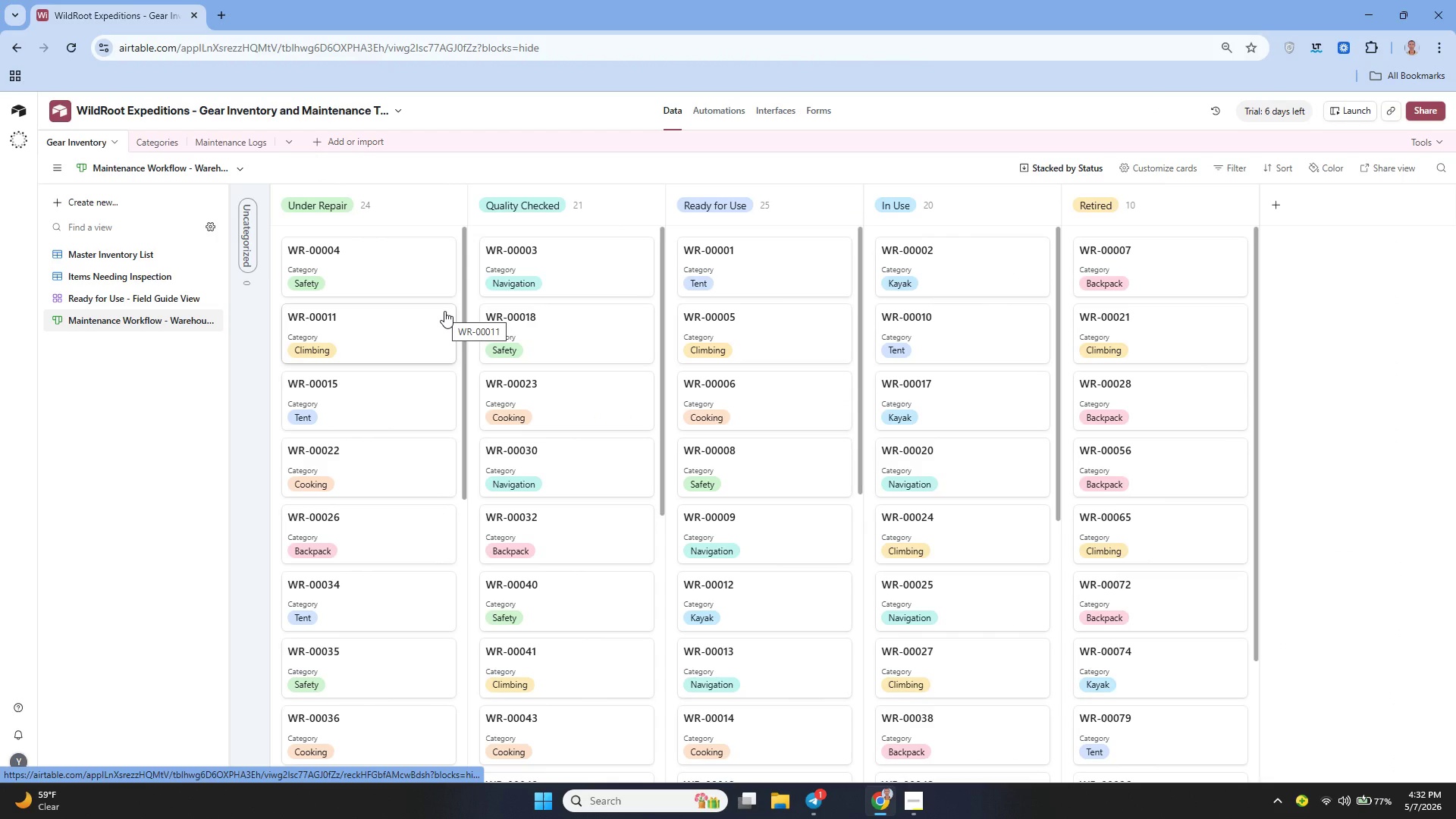 
left_click([1166, 168])
 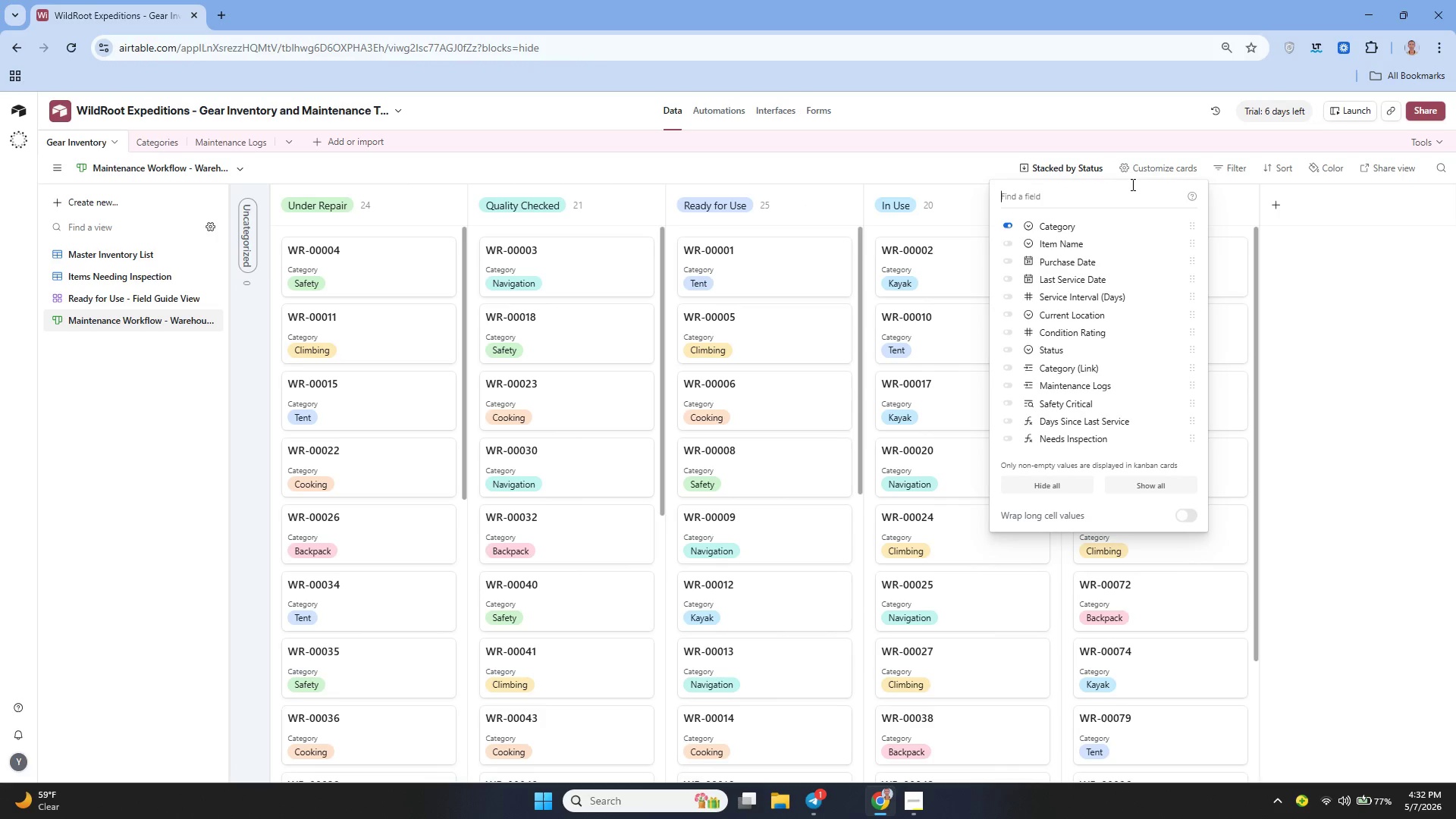 
wait(8.39)
 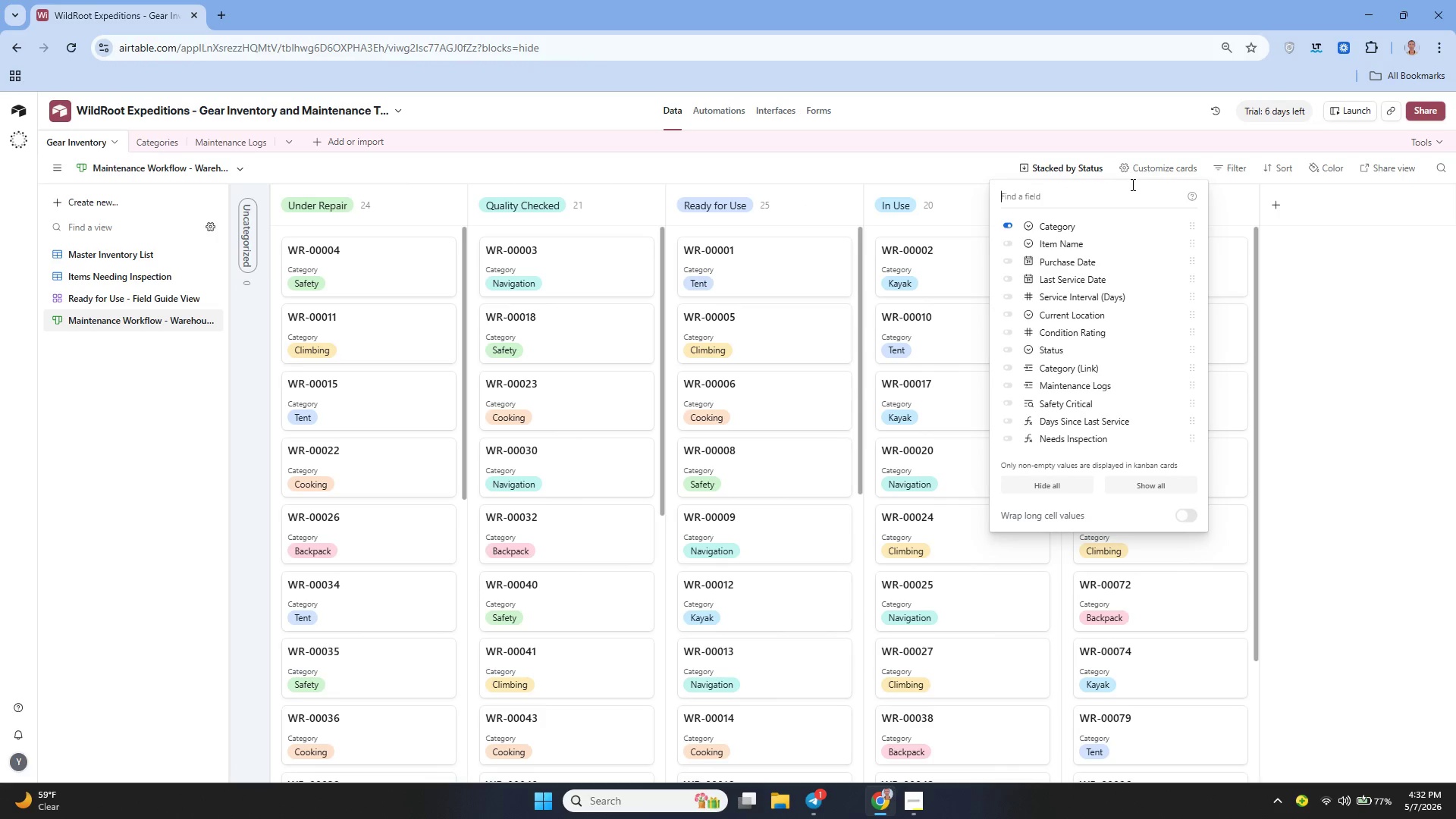 
left_click([1018, 240])
 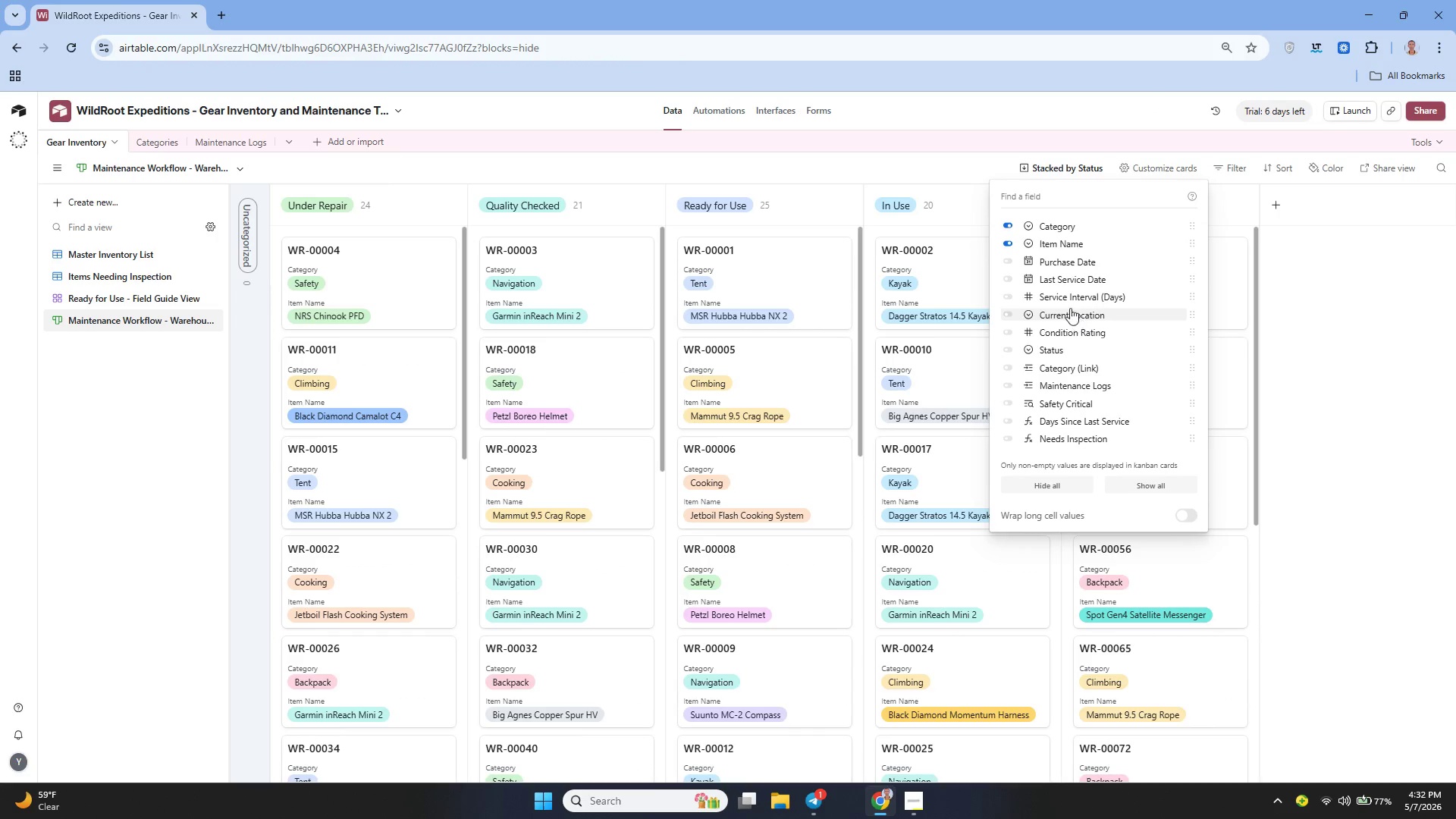 
wait(11.97)
 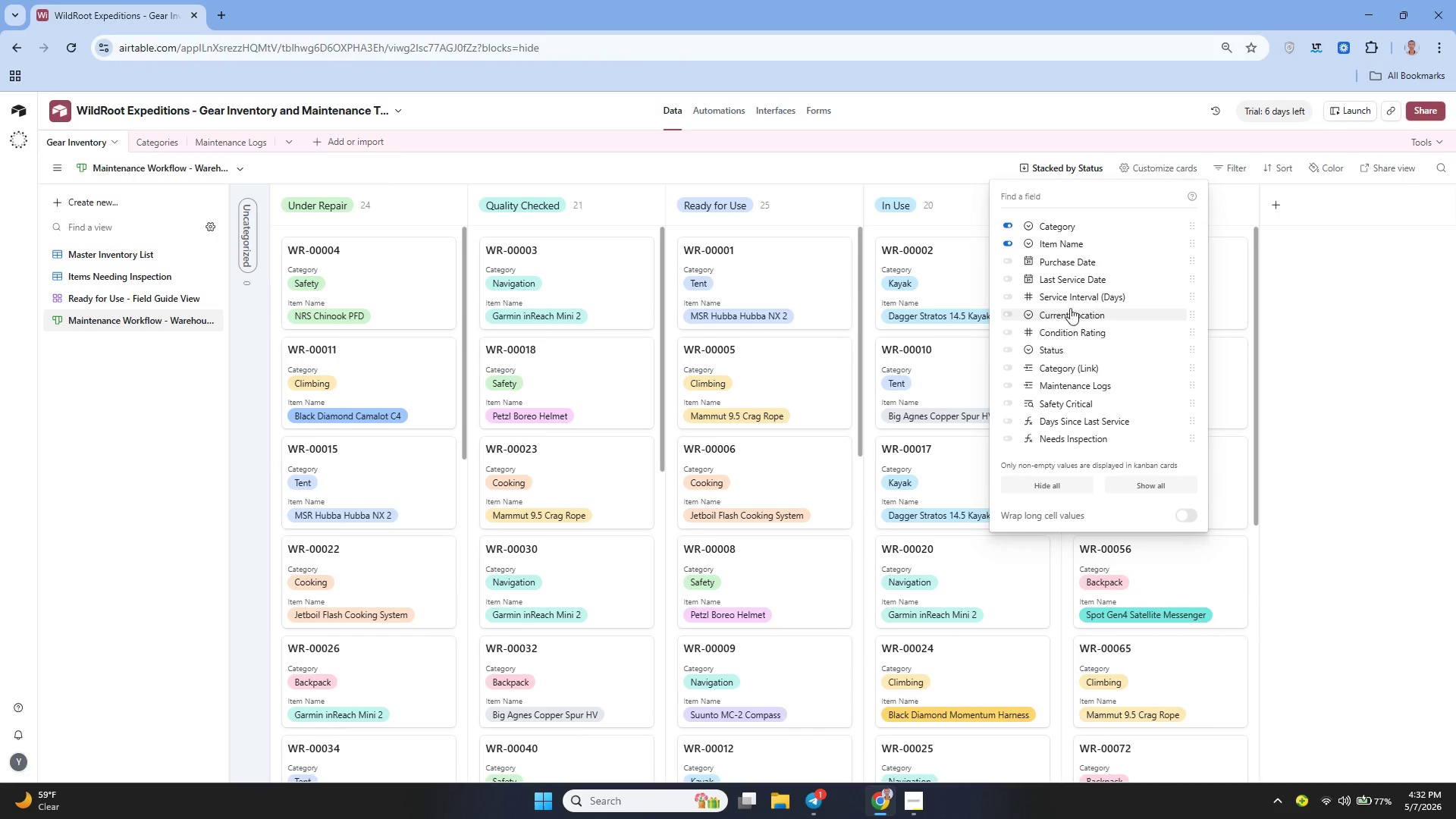 
left_click([1067, 320])
 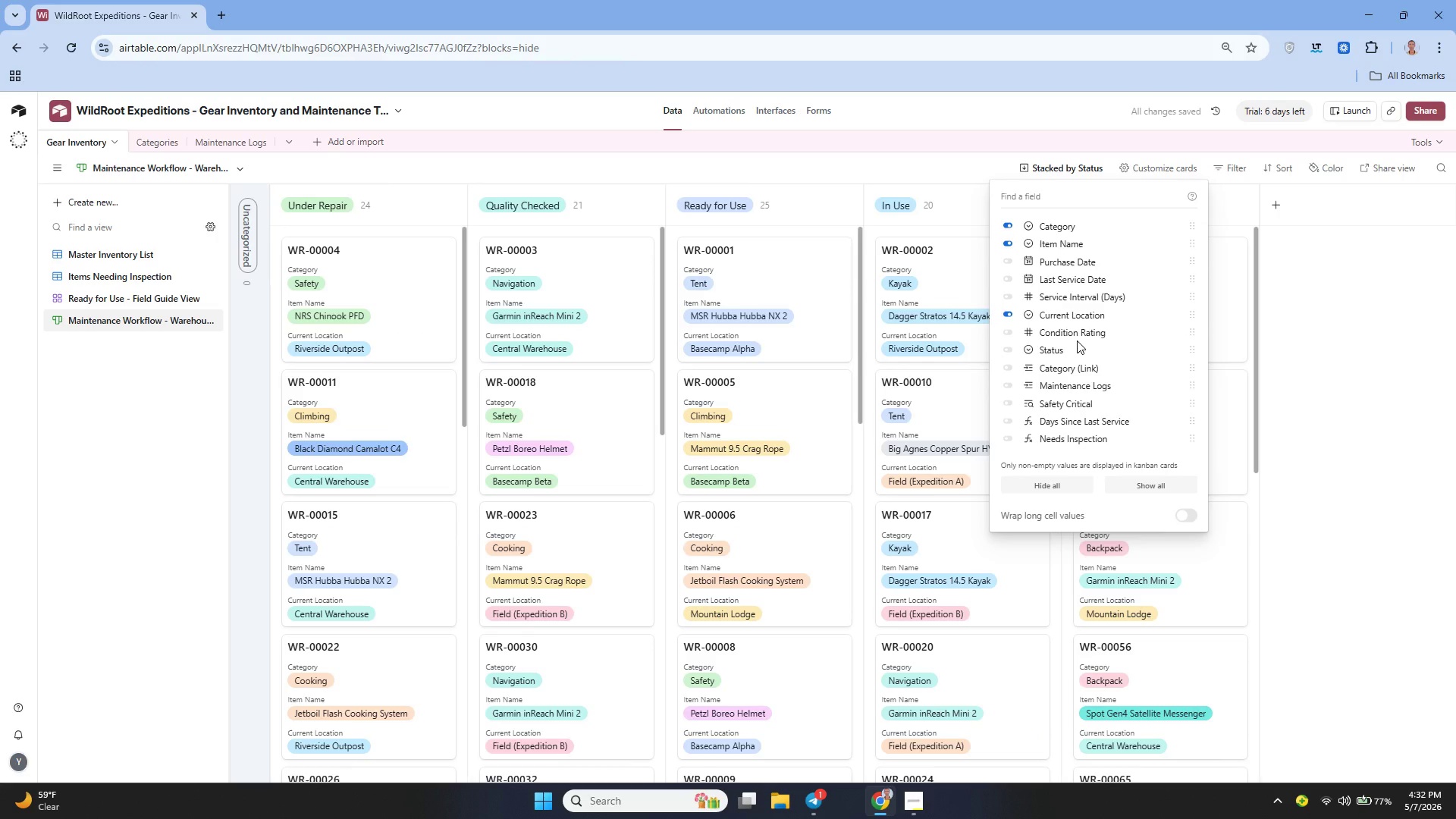 
left_click([1062, 336])
 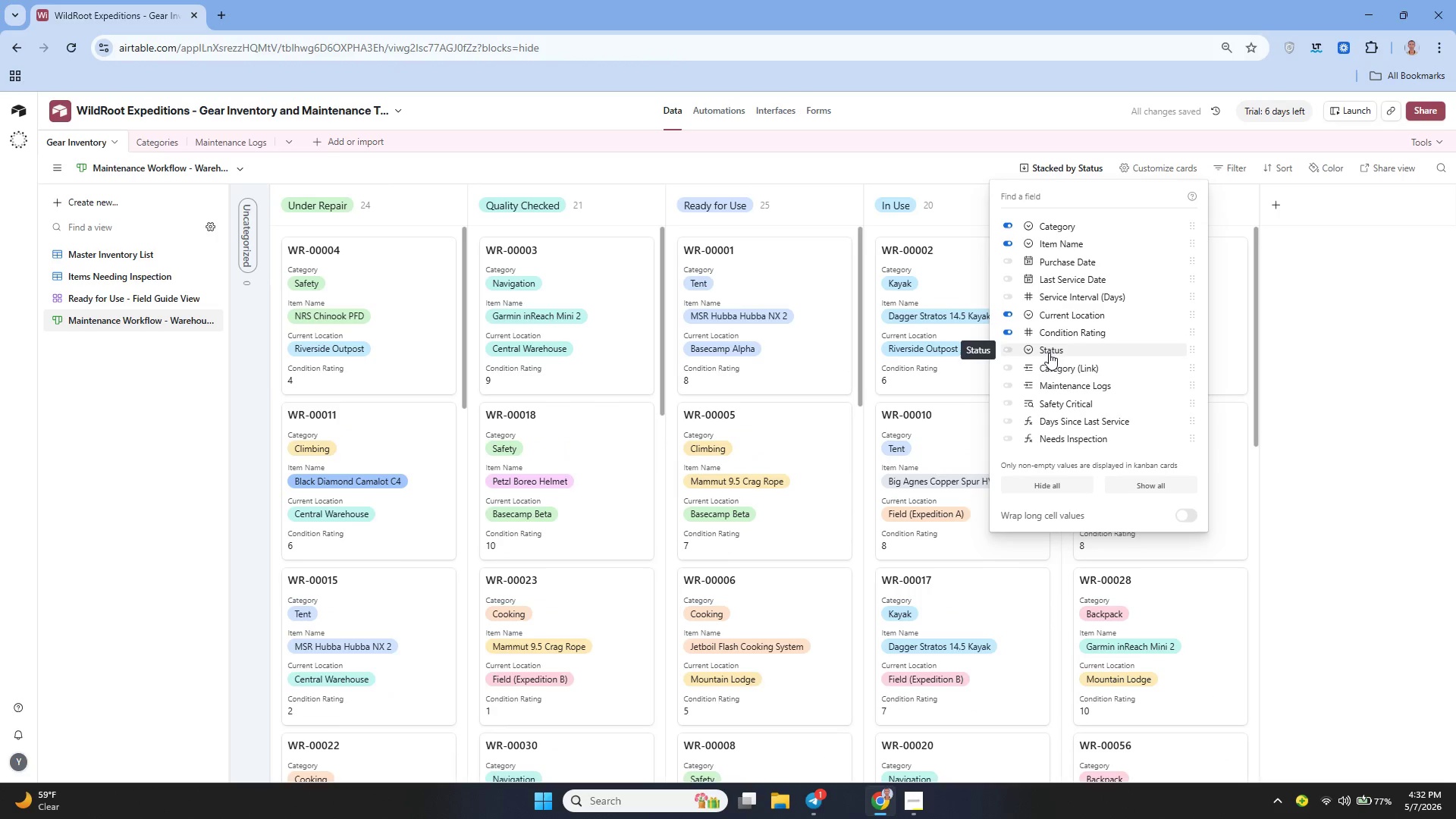 
mouse_move([1067, 380])
 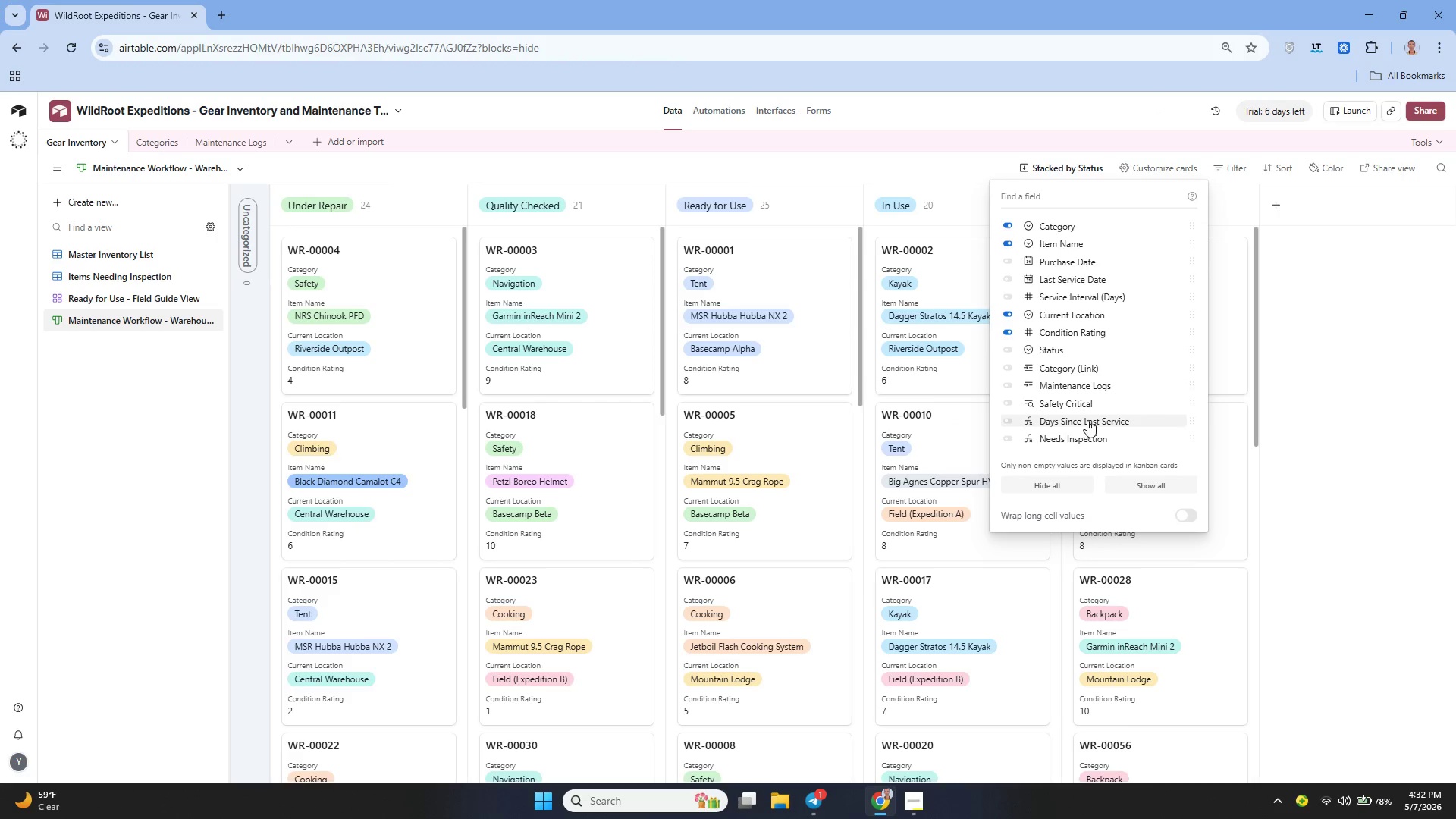 
wait(5.99)
 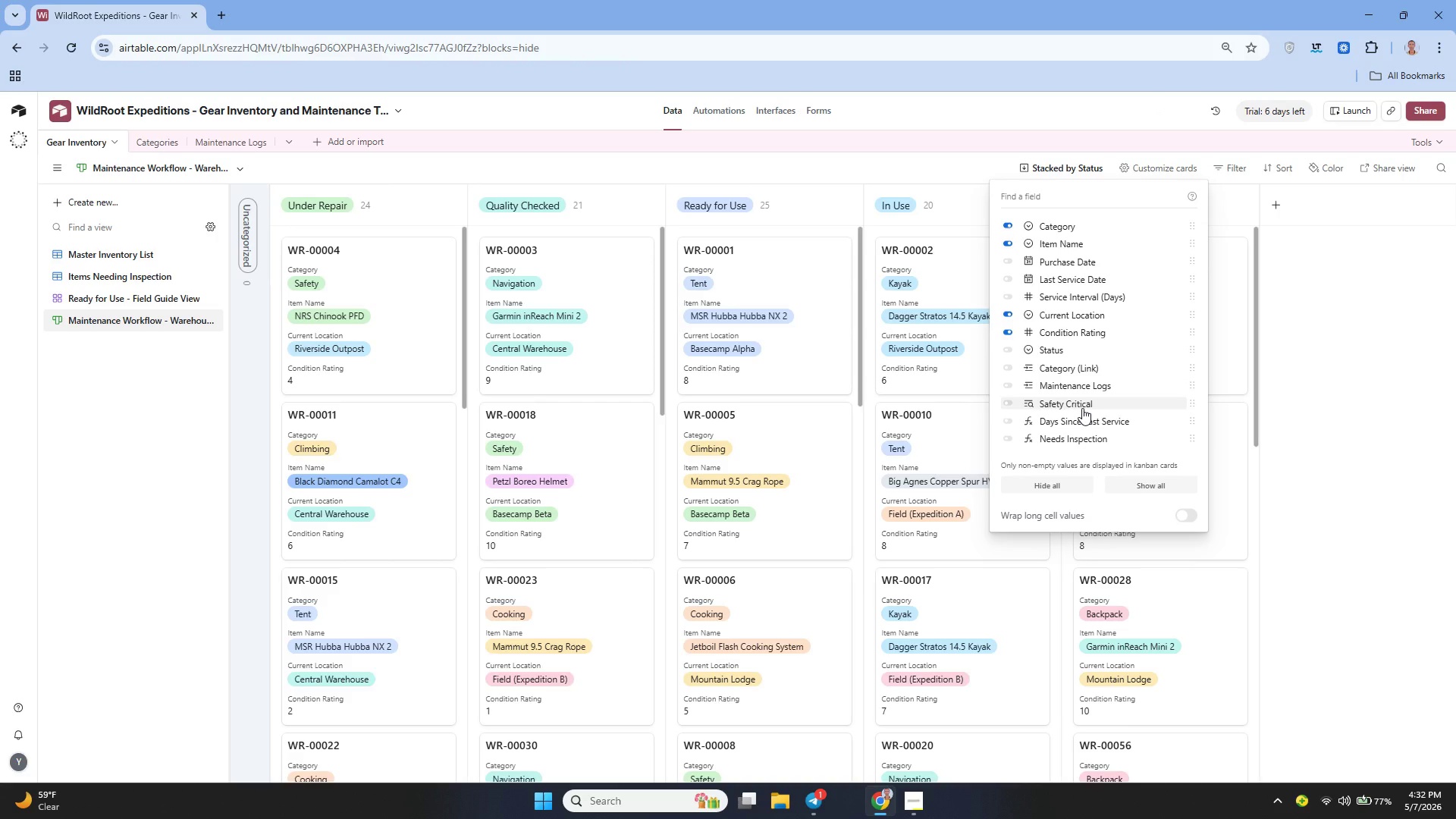 
left_click([1089, 424])
 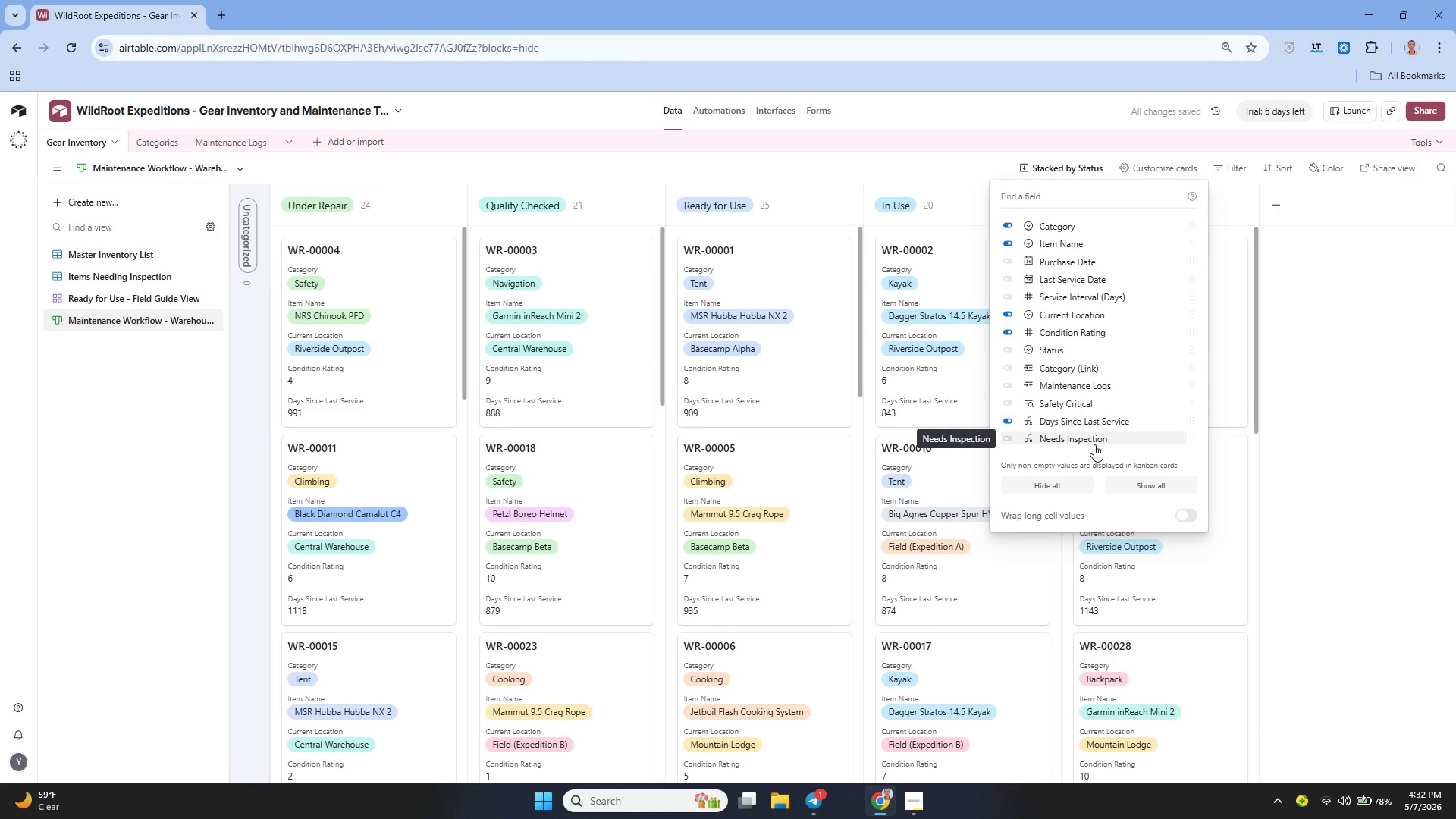 
left_click([1094, 444])
 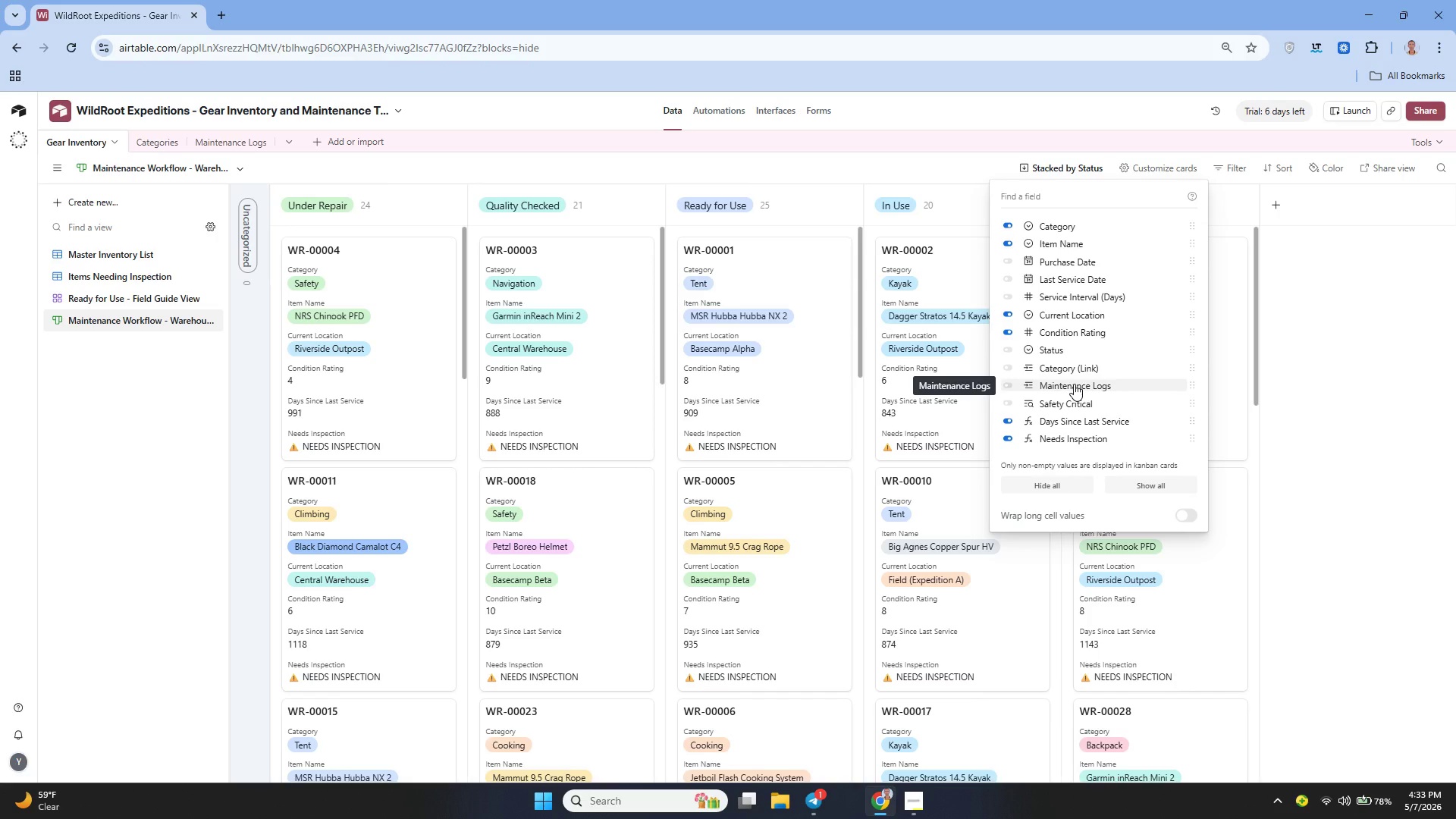 
wait(15.2)
 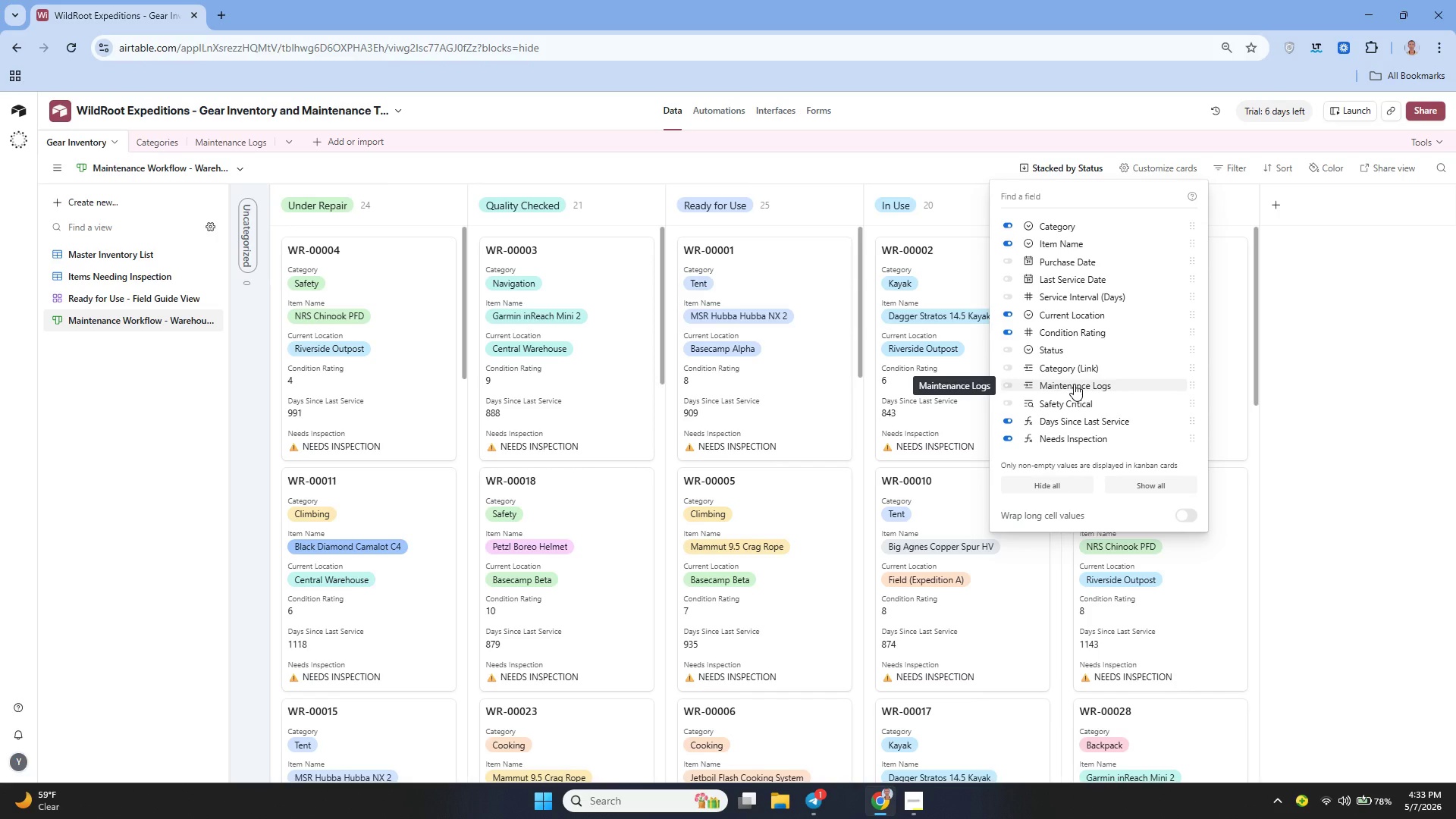 
left_click([1224, 174])
 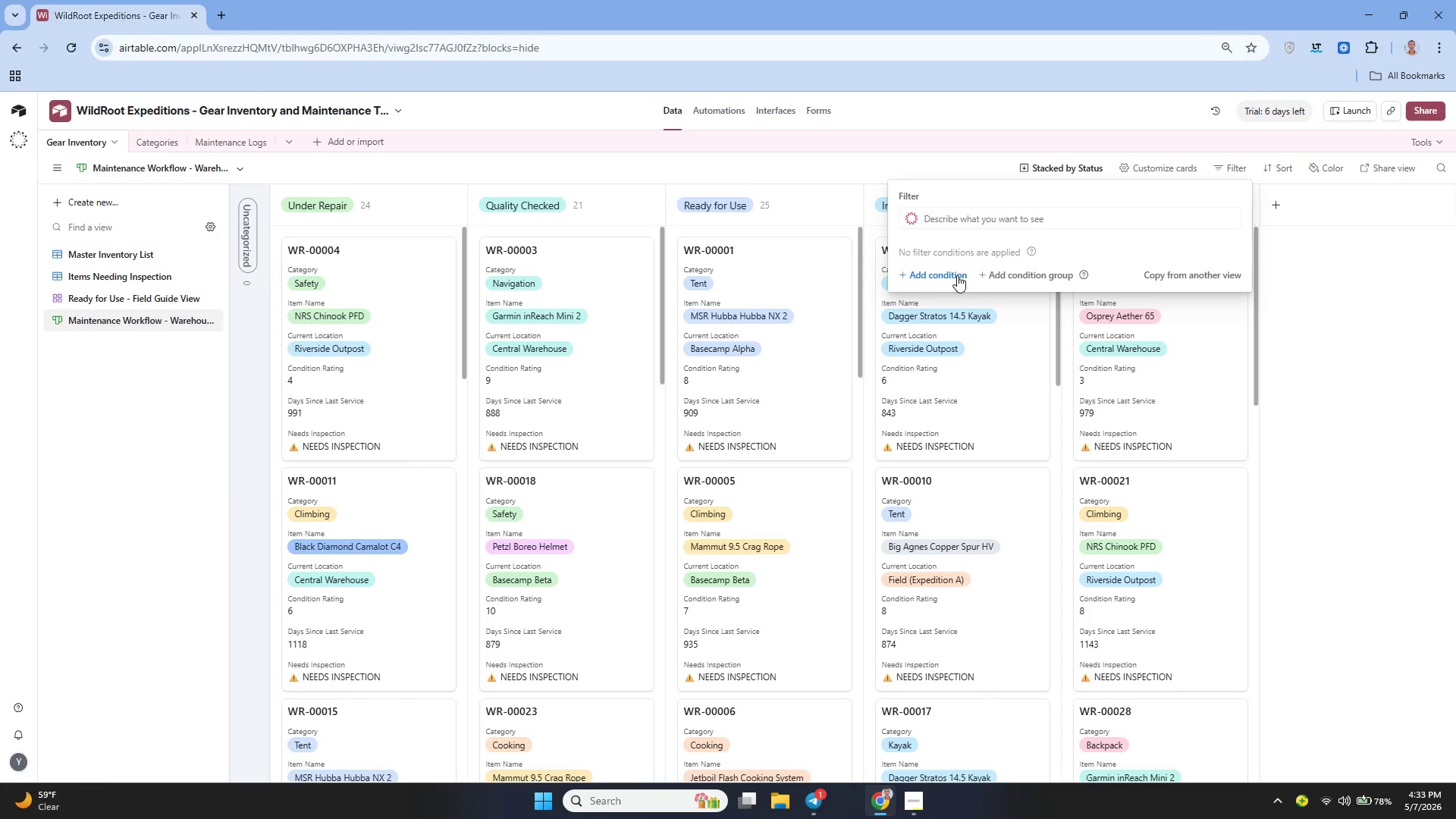 
left_click([942, 278])
 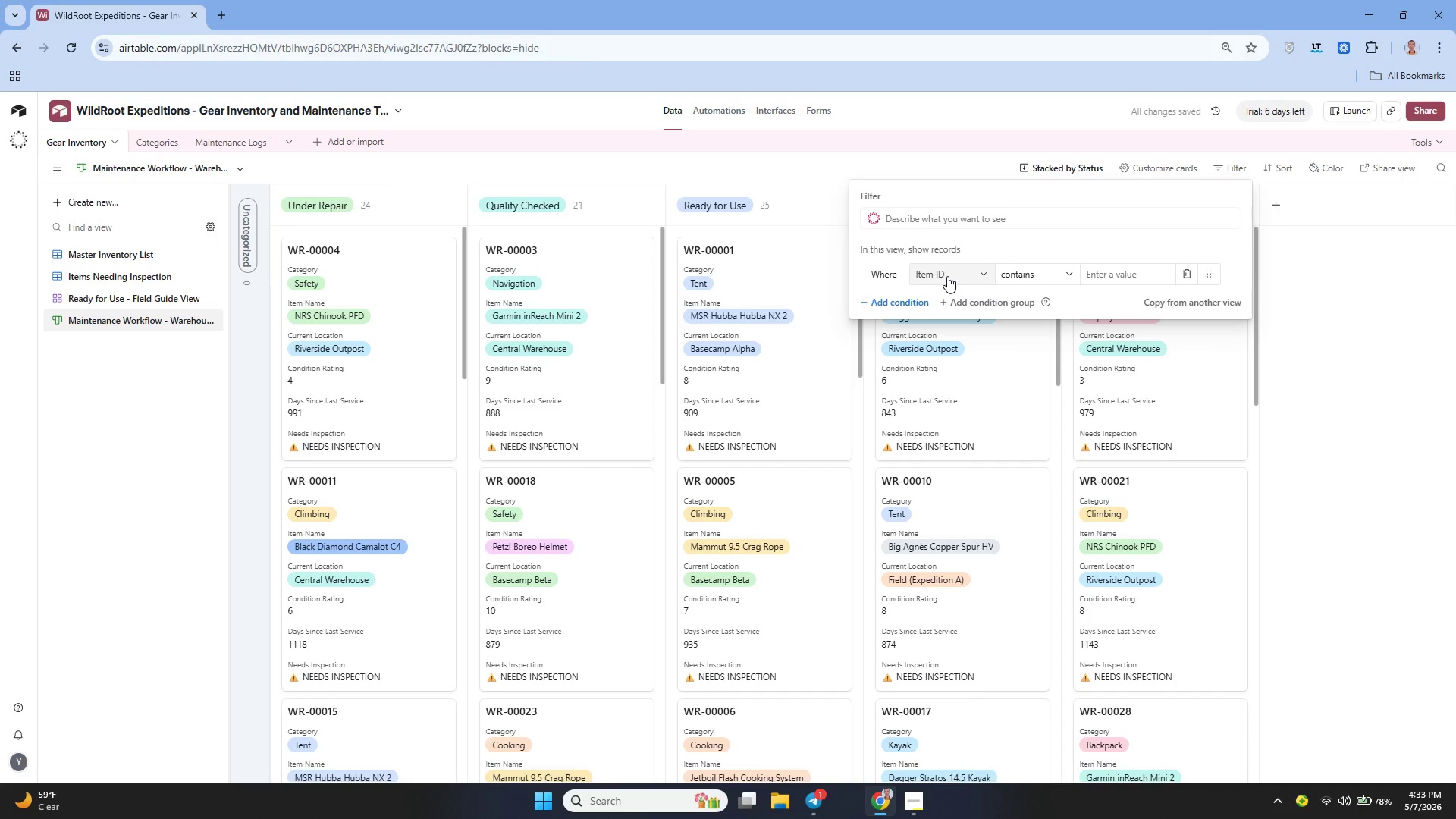 
wait(6.38)
 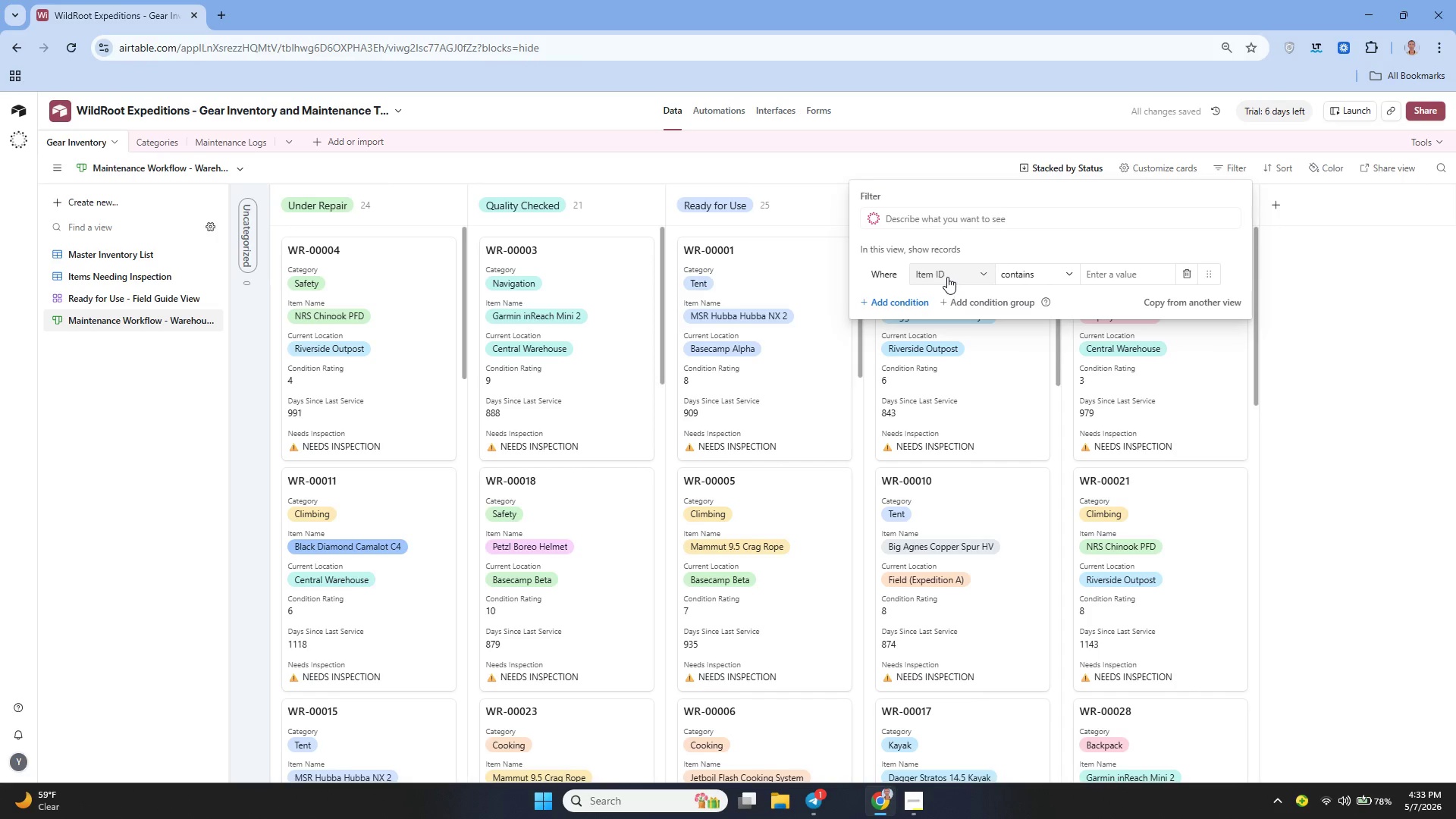 
left_click([947, 275])
 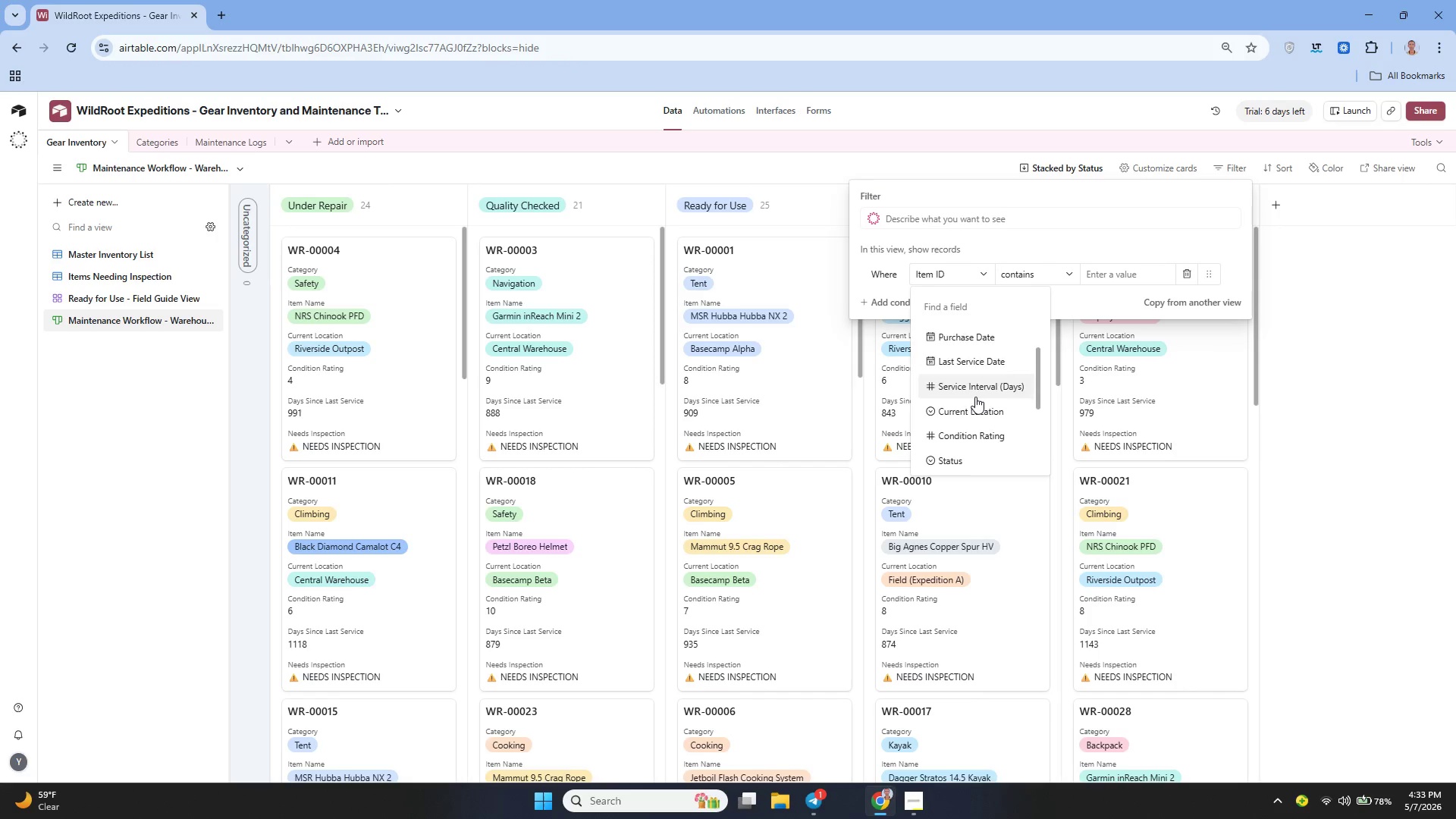 
left_click([973, 421])
 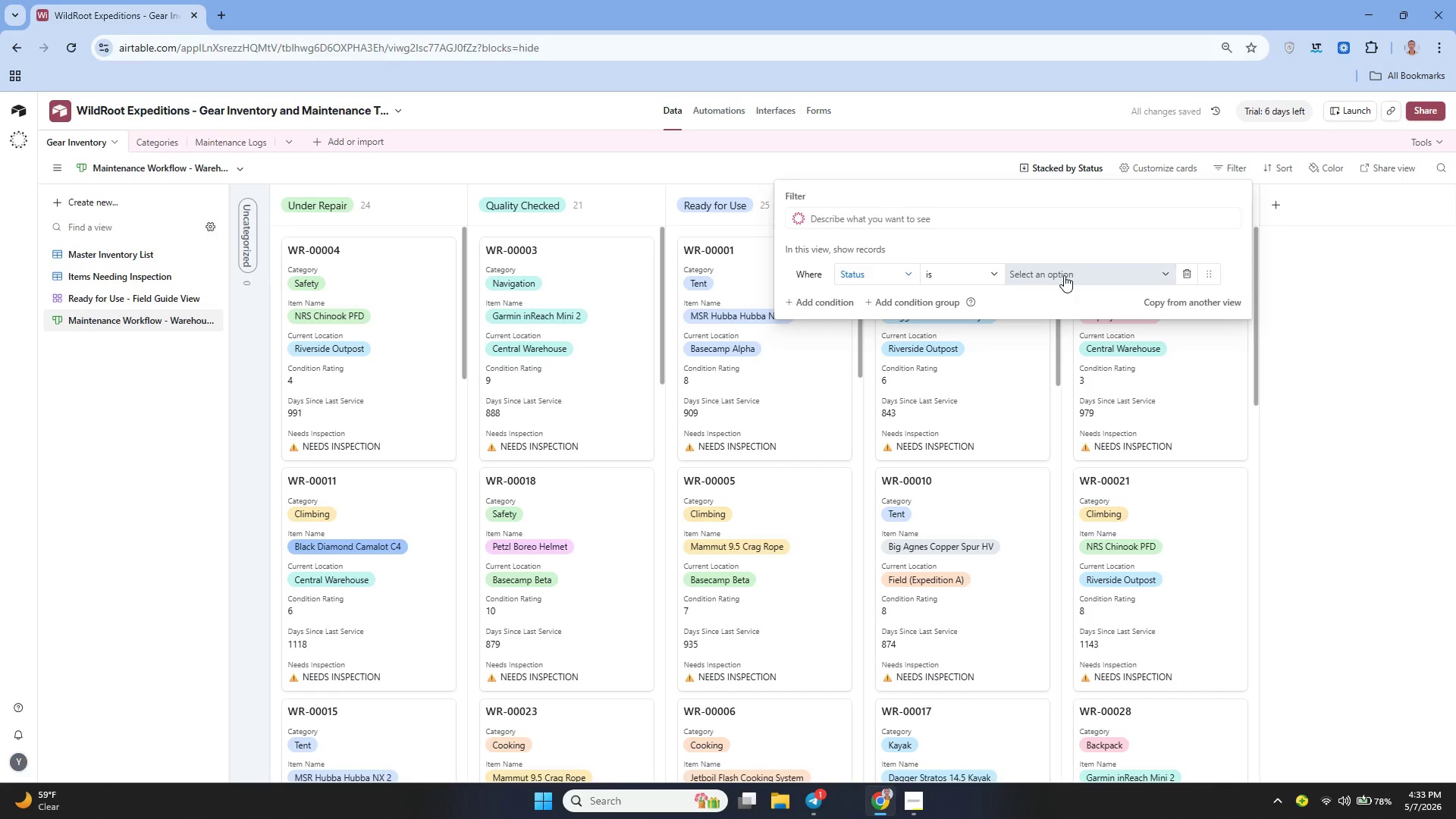 
left_click([1064, 275])
 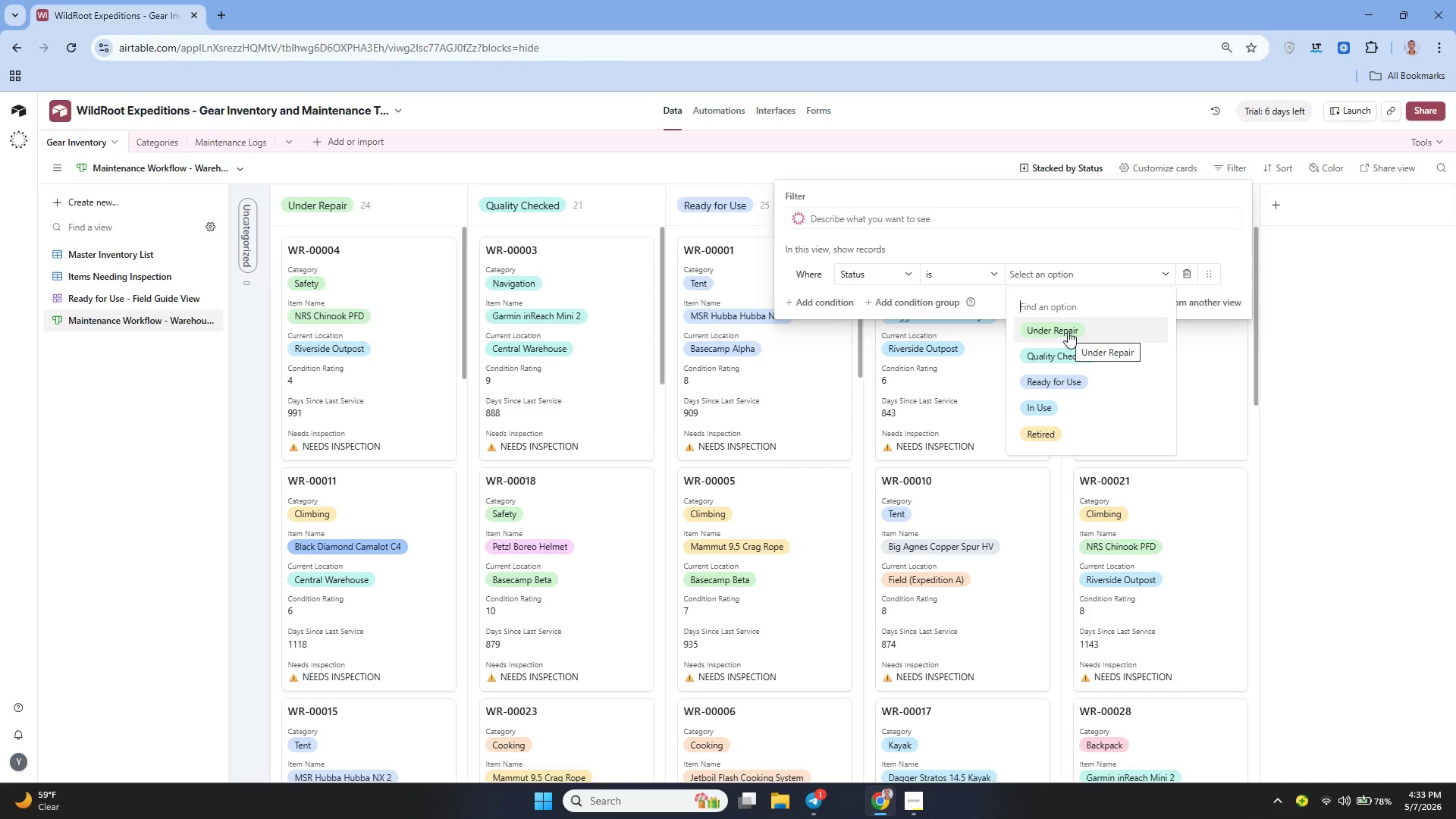 
wait(5.73)
 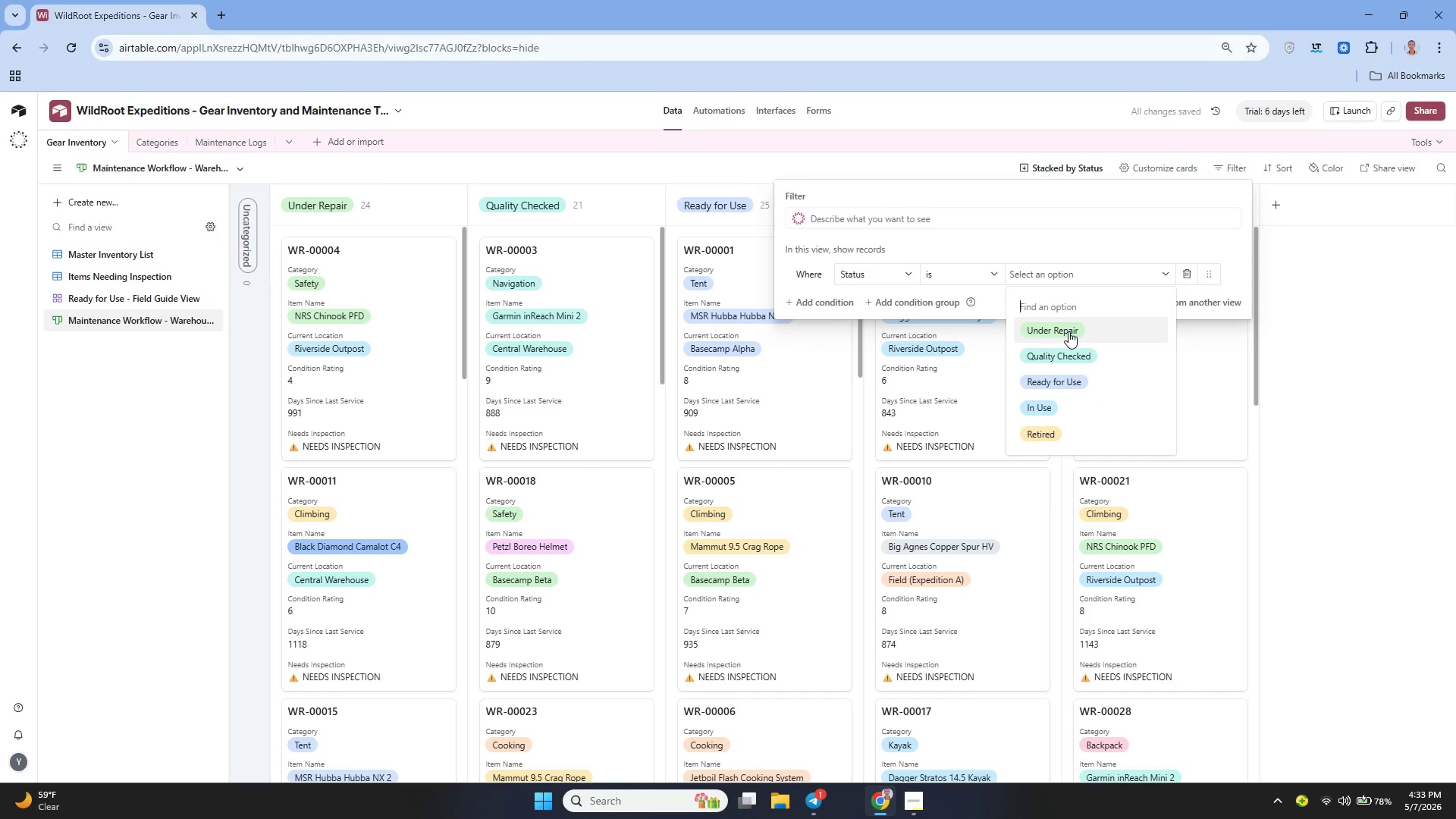 
left_click([1068, 331])
 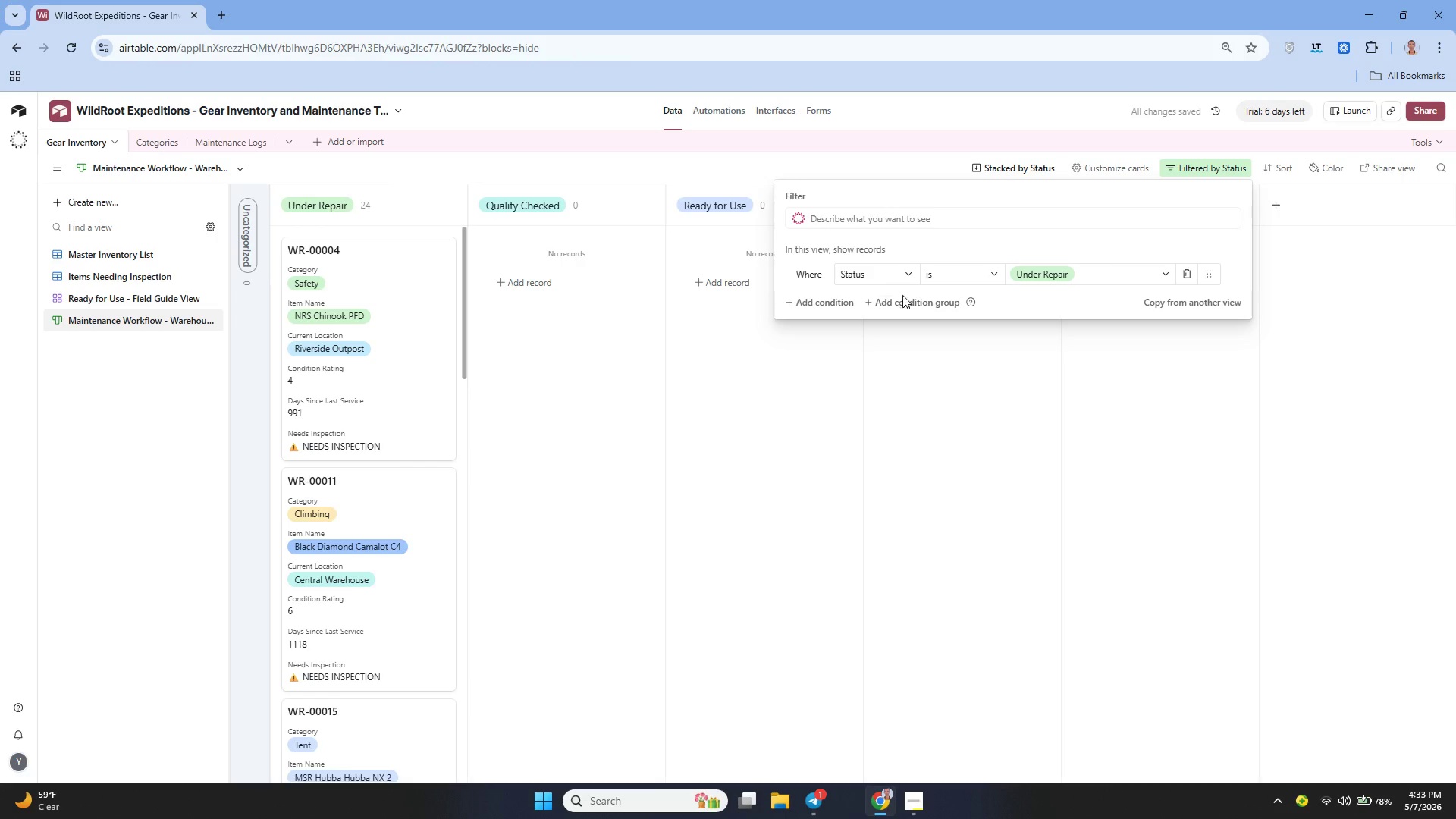 
left_click([912, 302])
 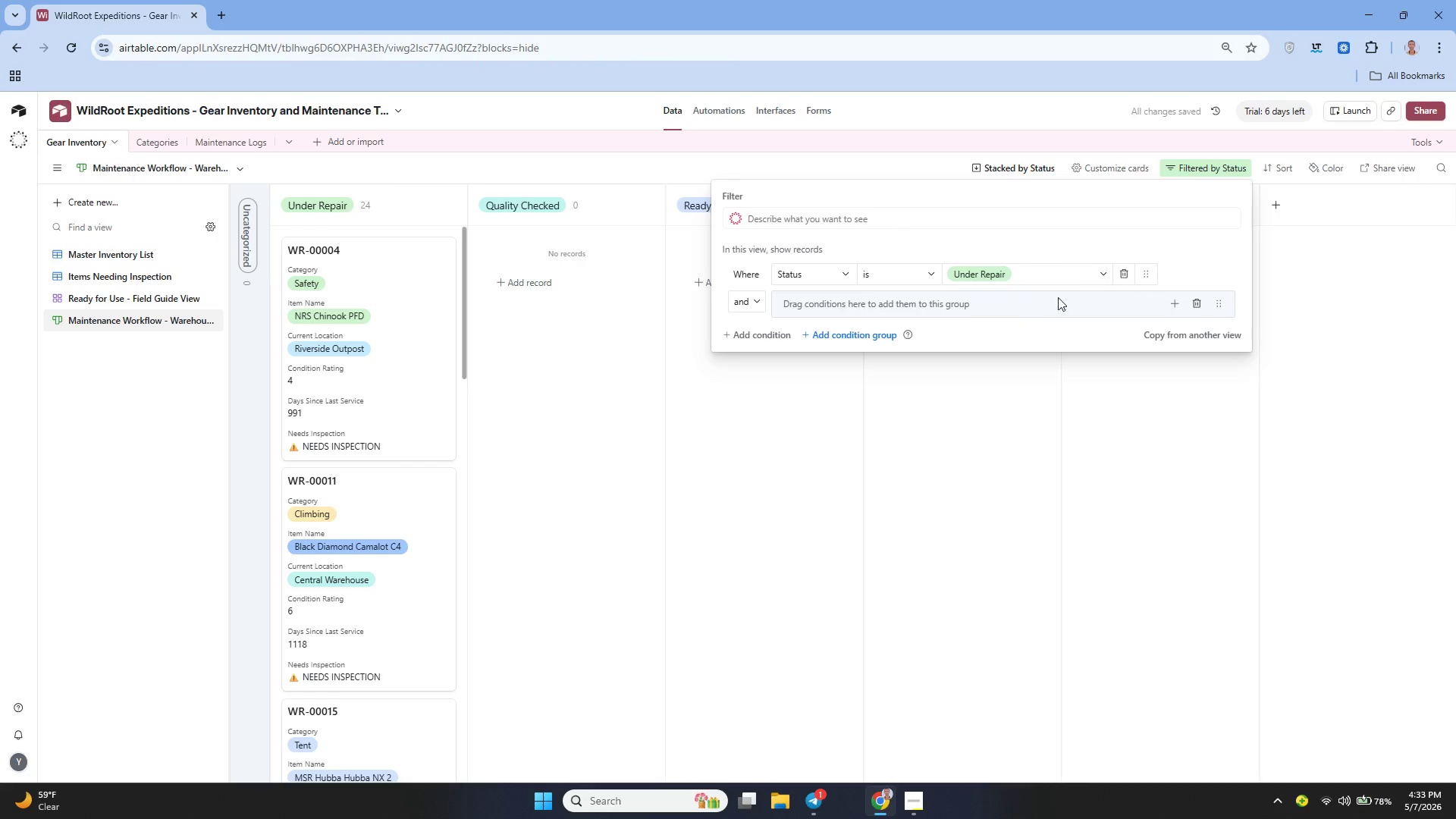 
left_click([1171, 300])
 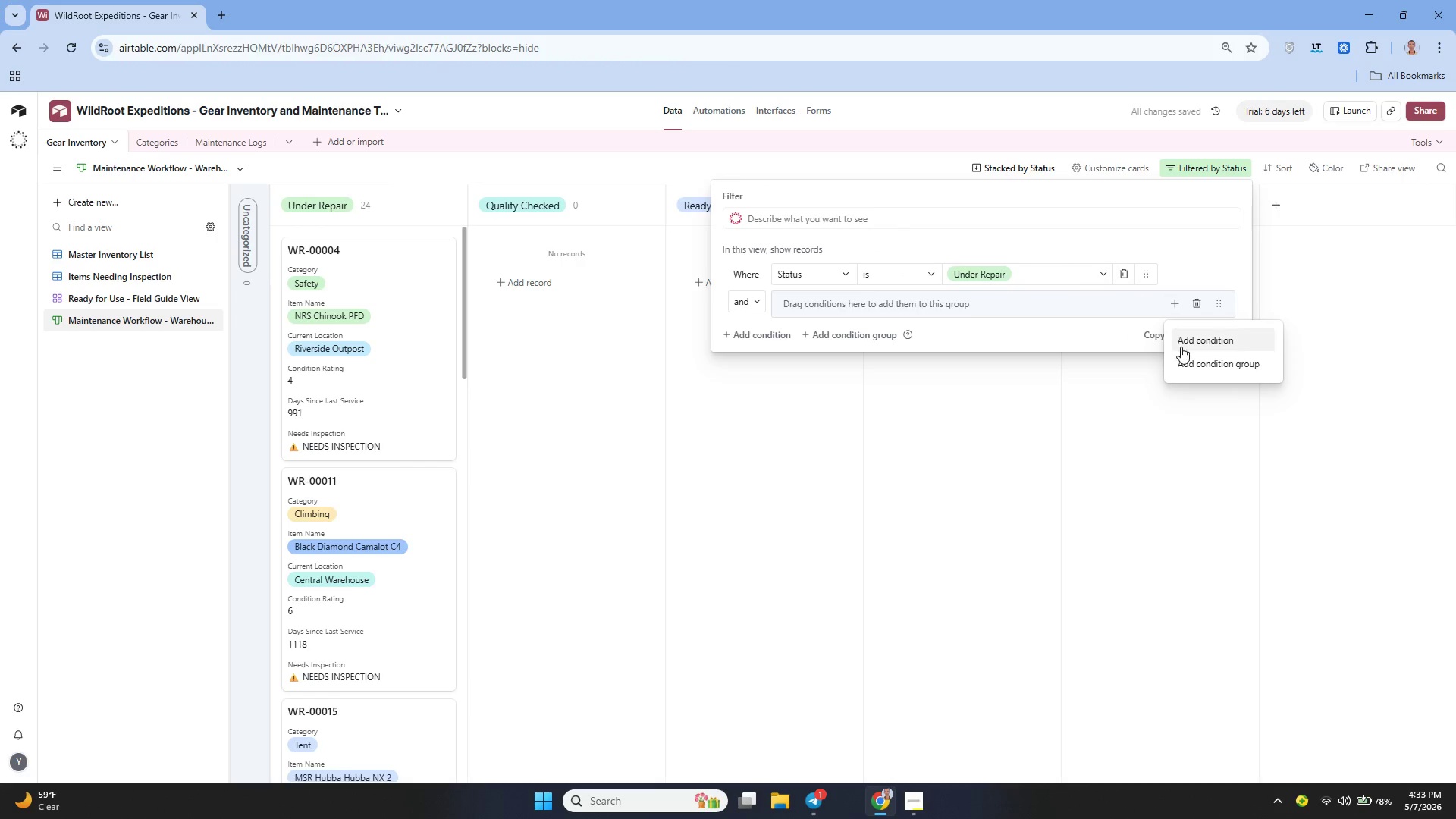 
left_click([1189, 345])
 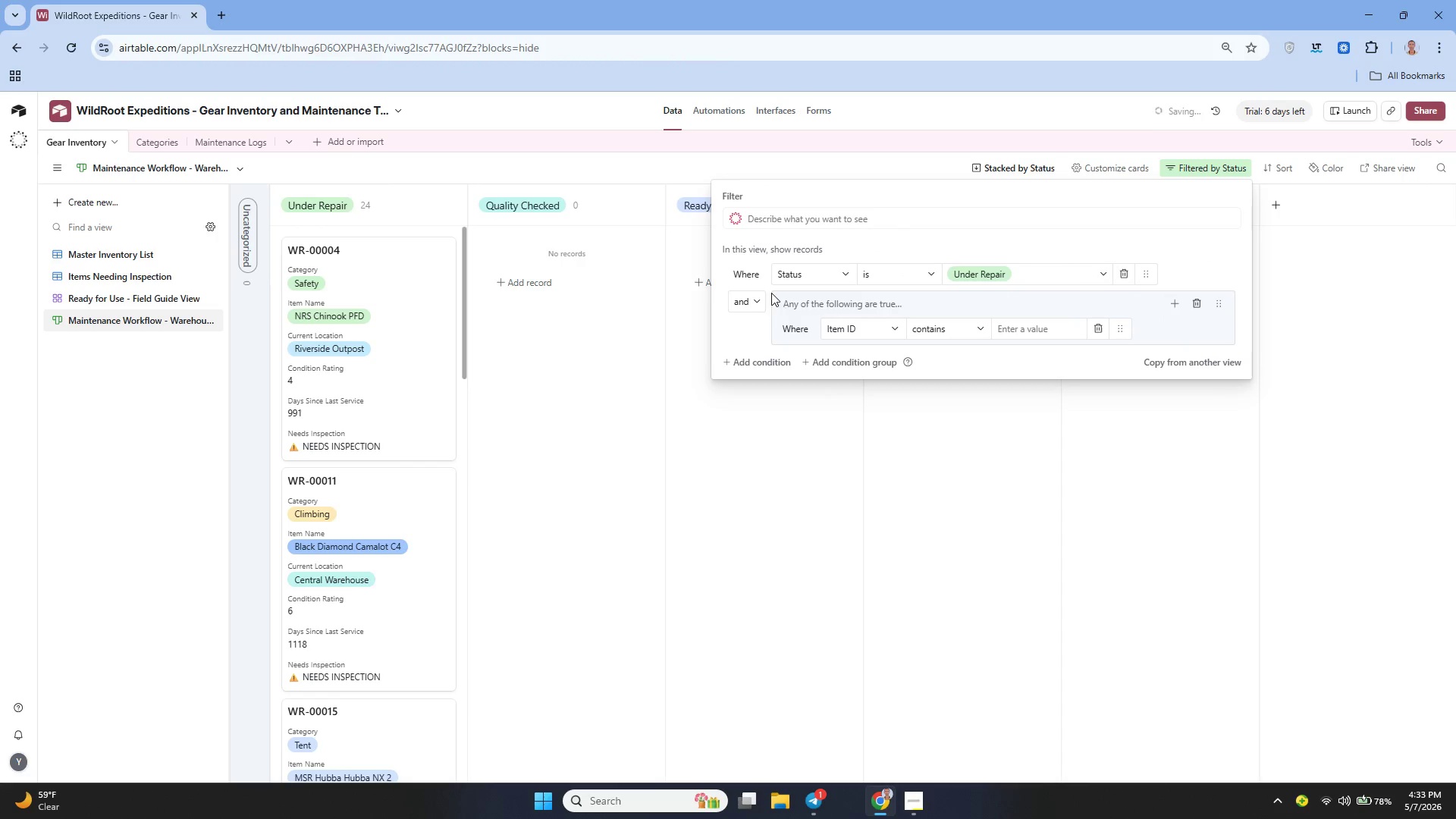 
left_click([750, 299])
 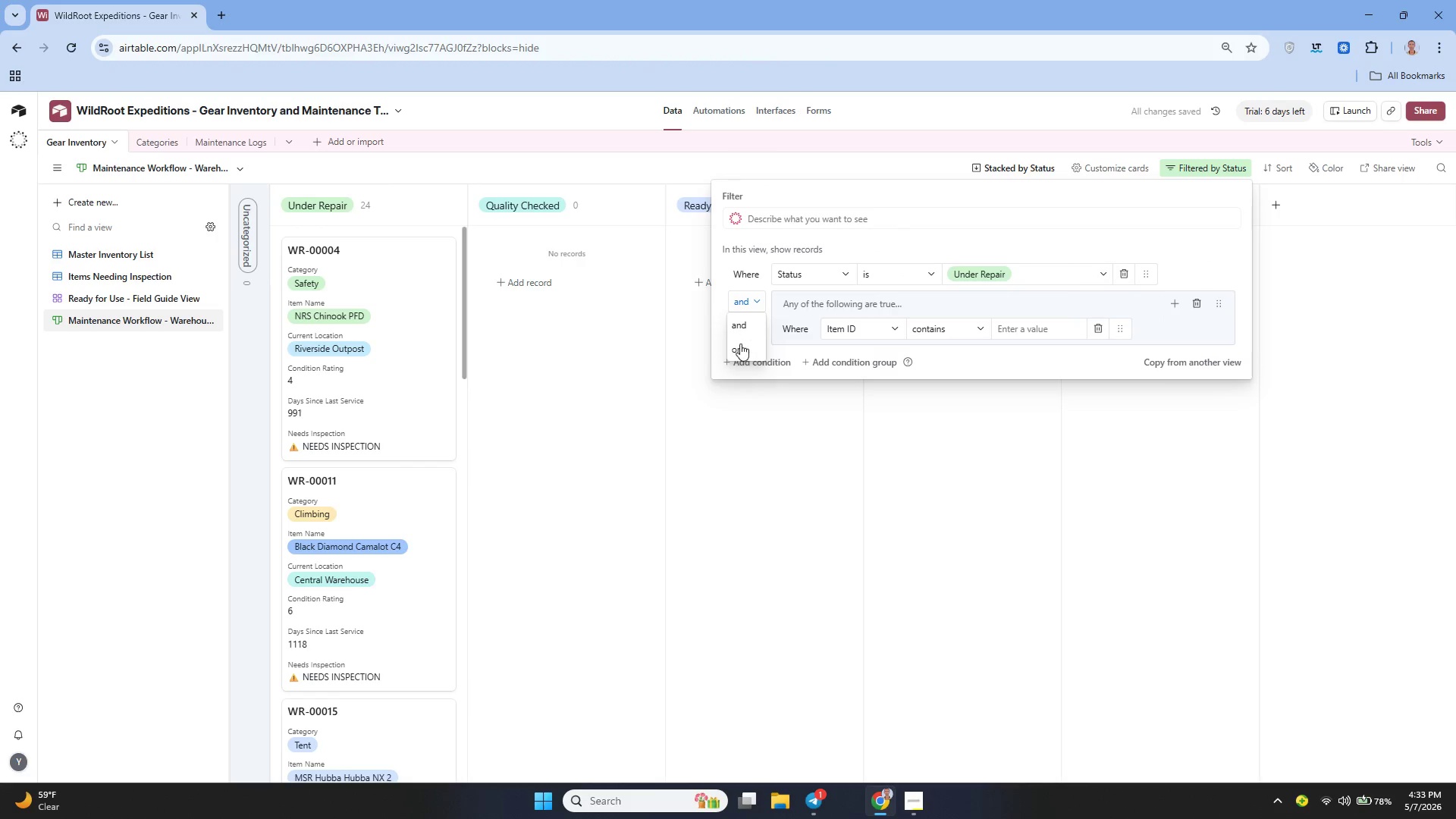 
left_click([739, 345])
 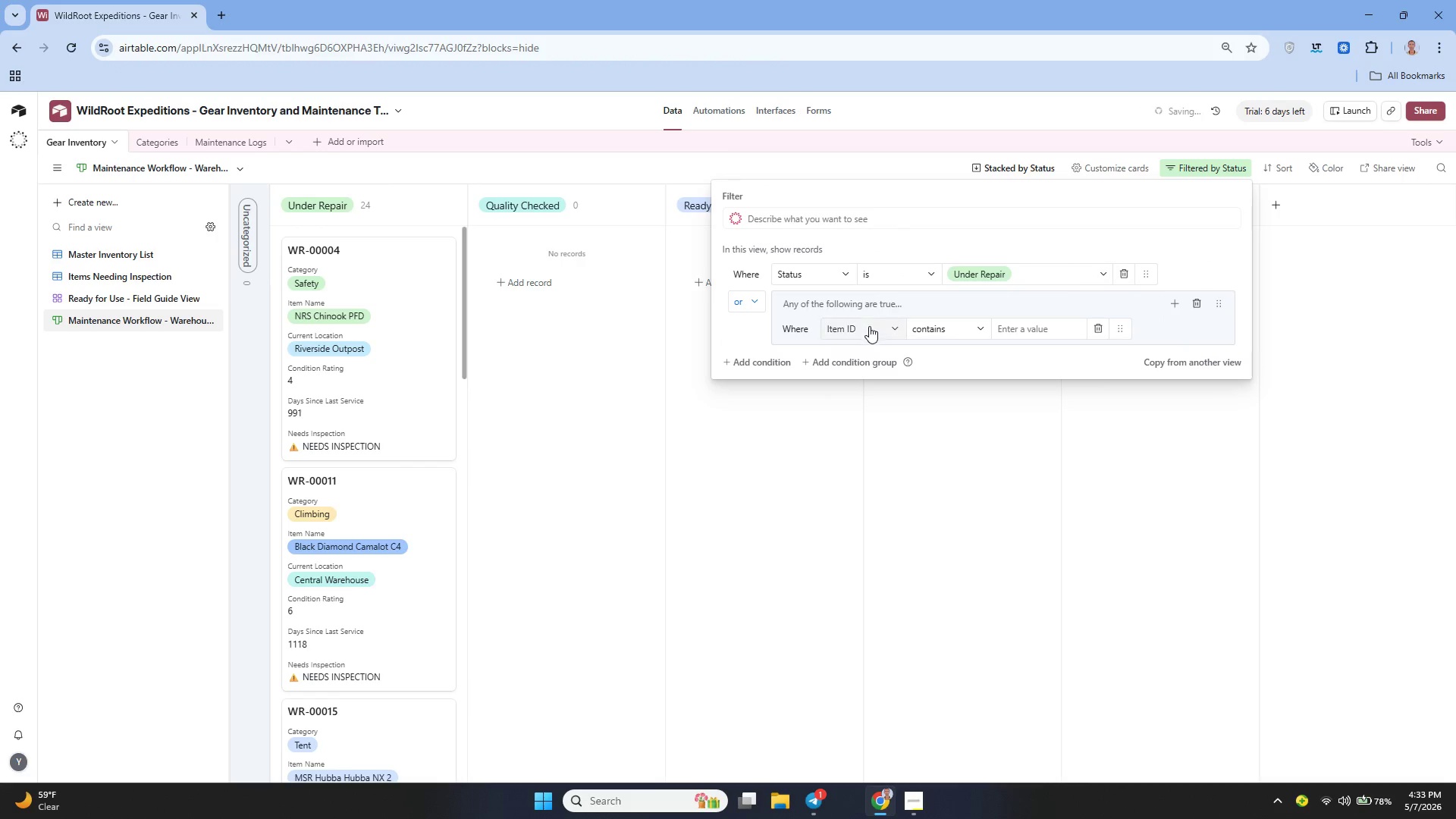 
left_click([866, 331])
 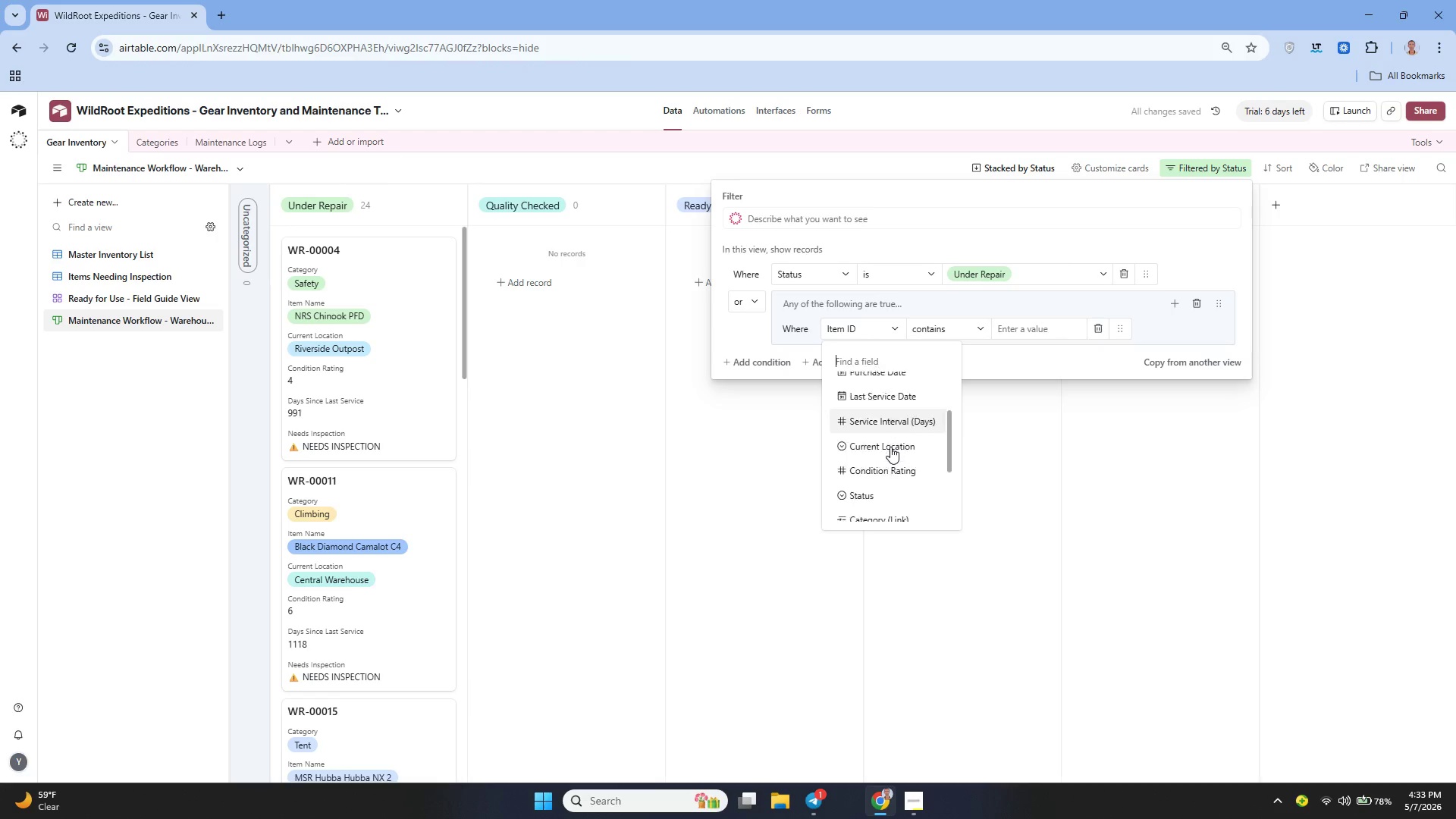 
right_click([890, 447])
 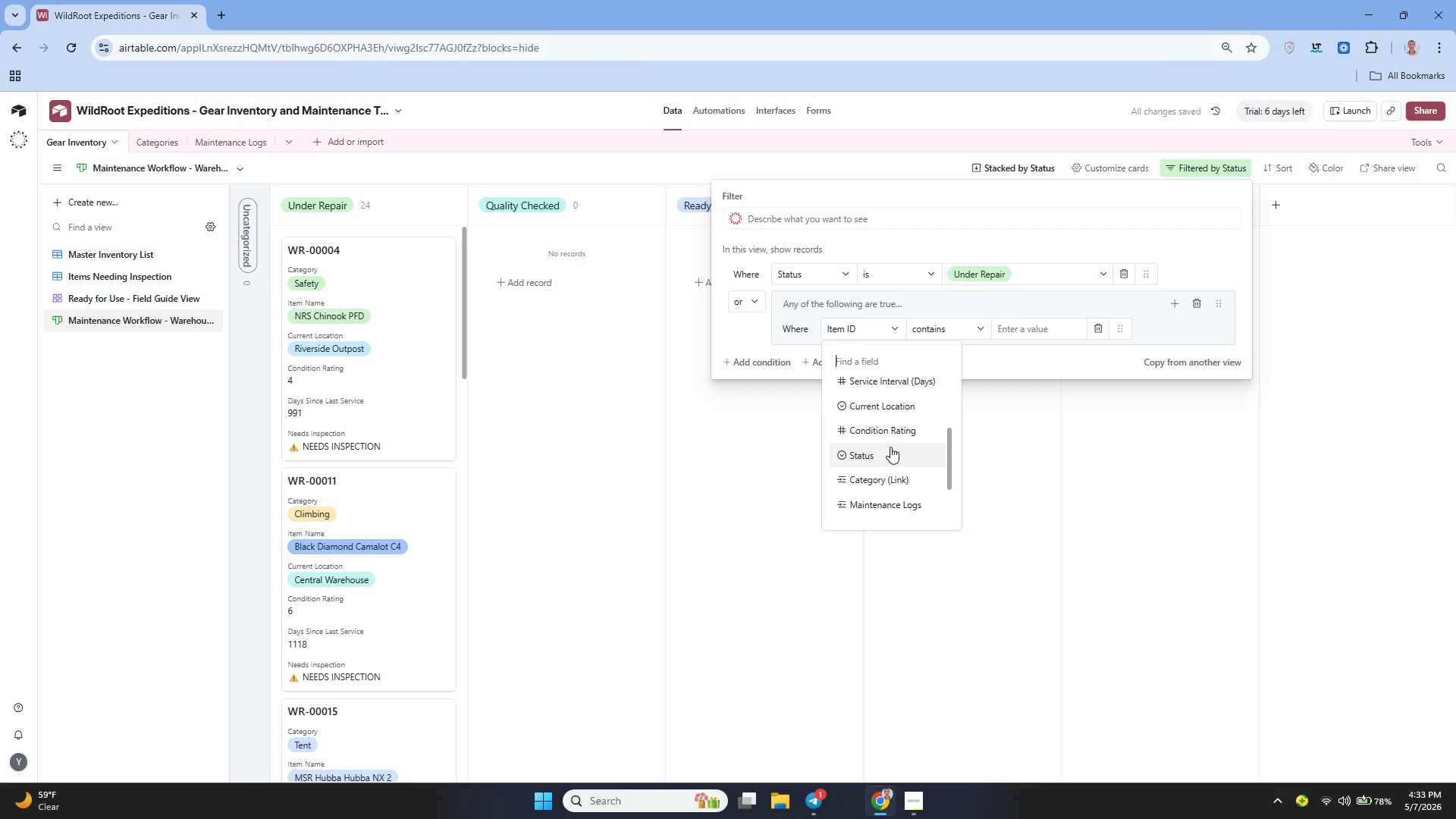 
left_click([890, 447])
 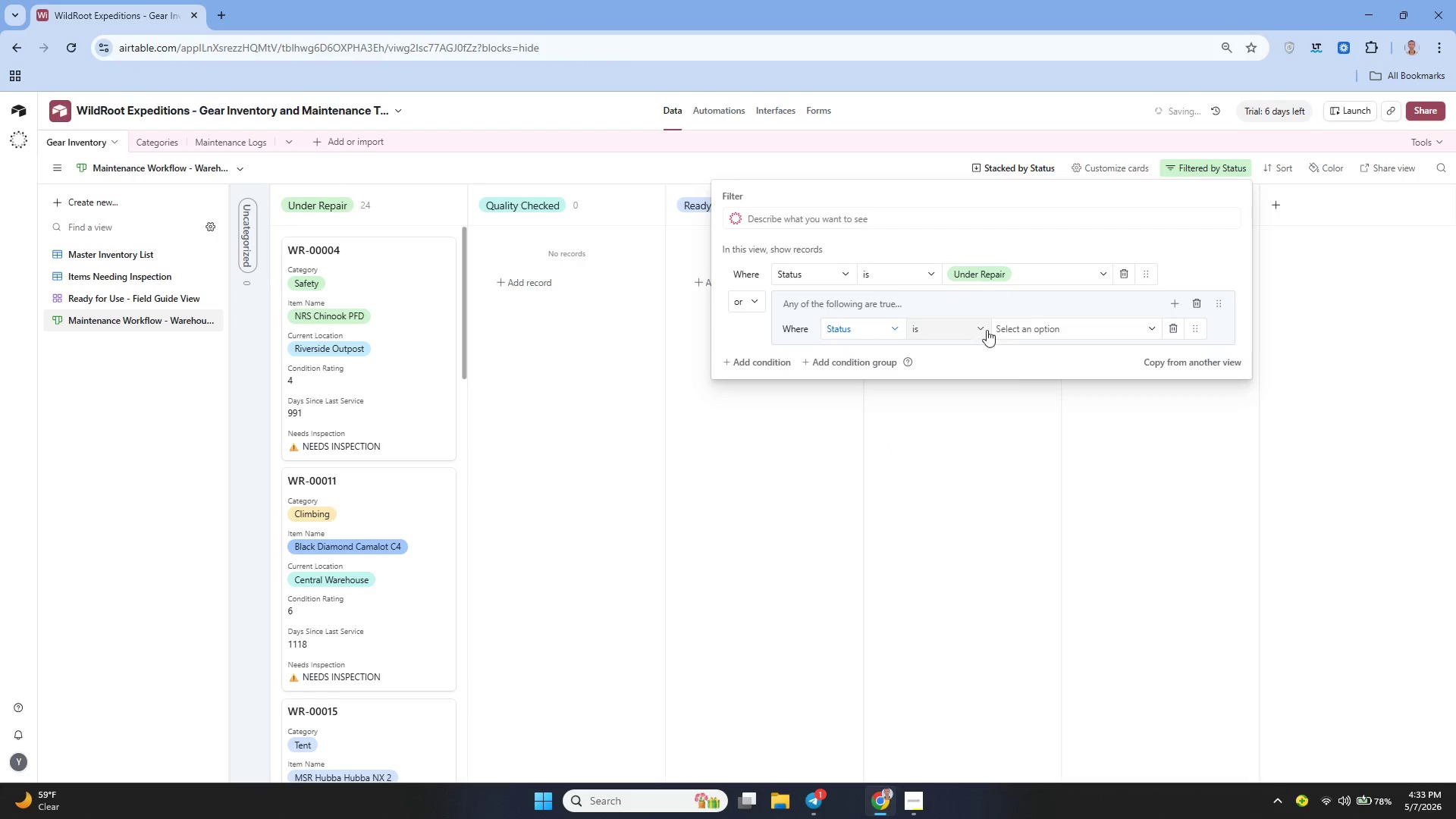 
left_click([1015, 328])
 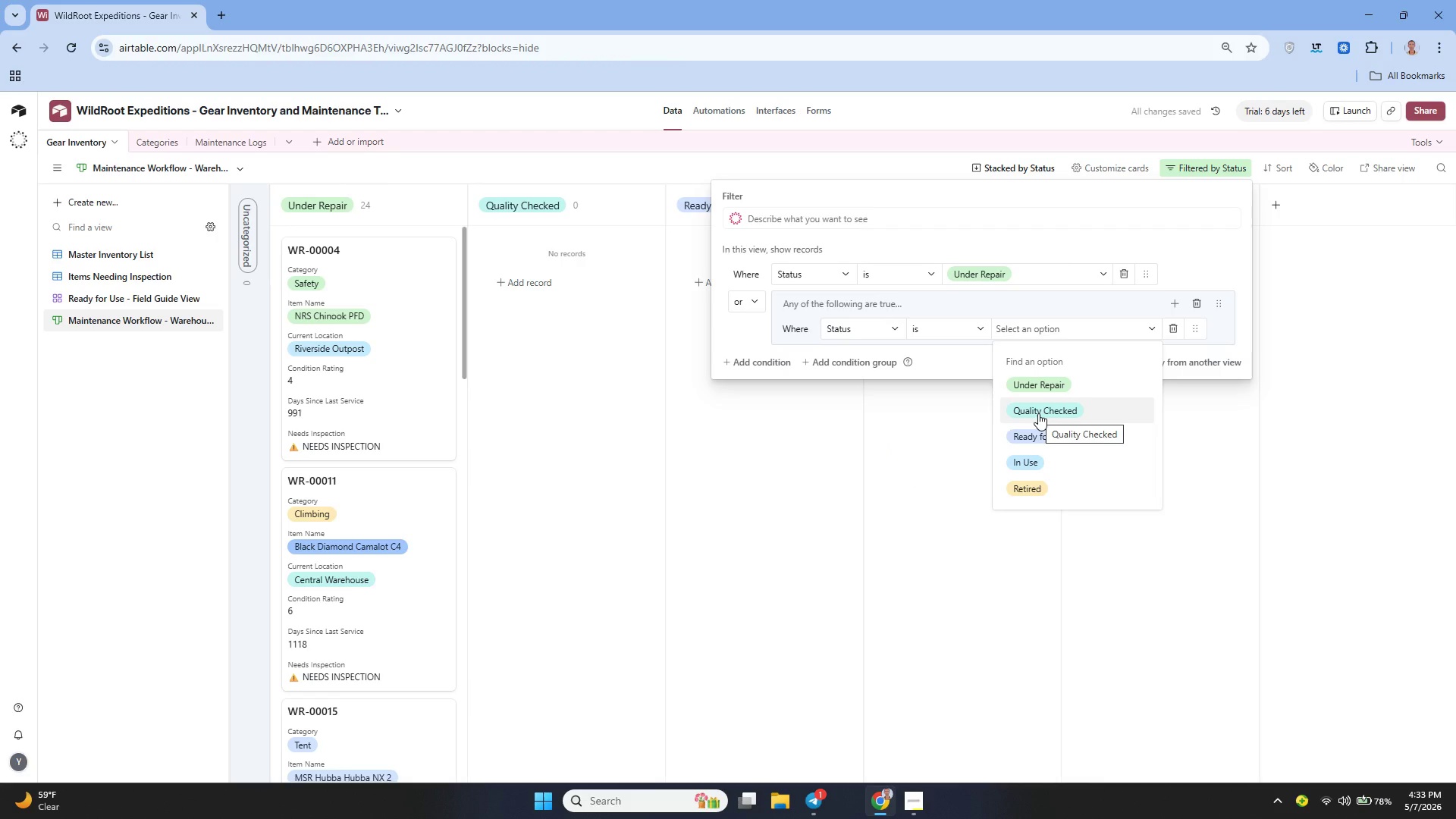 
left_click([1039, 413])
 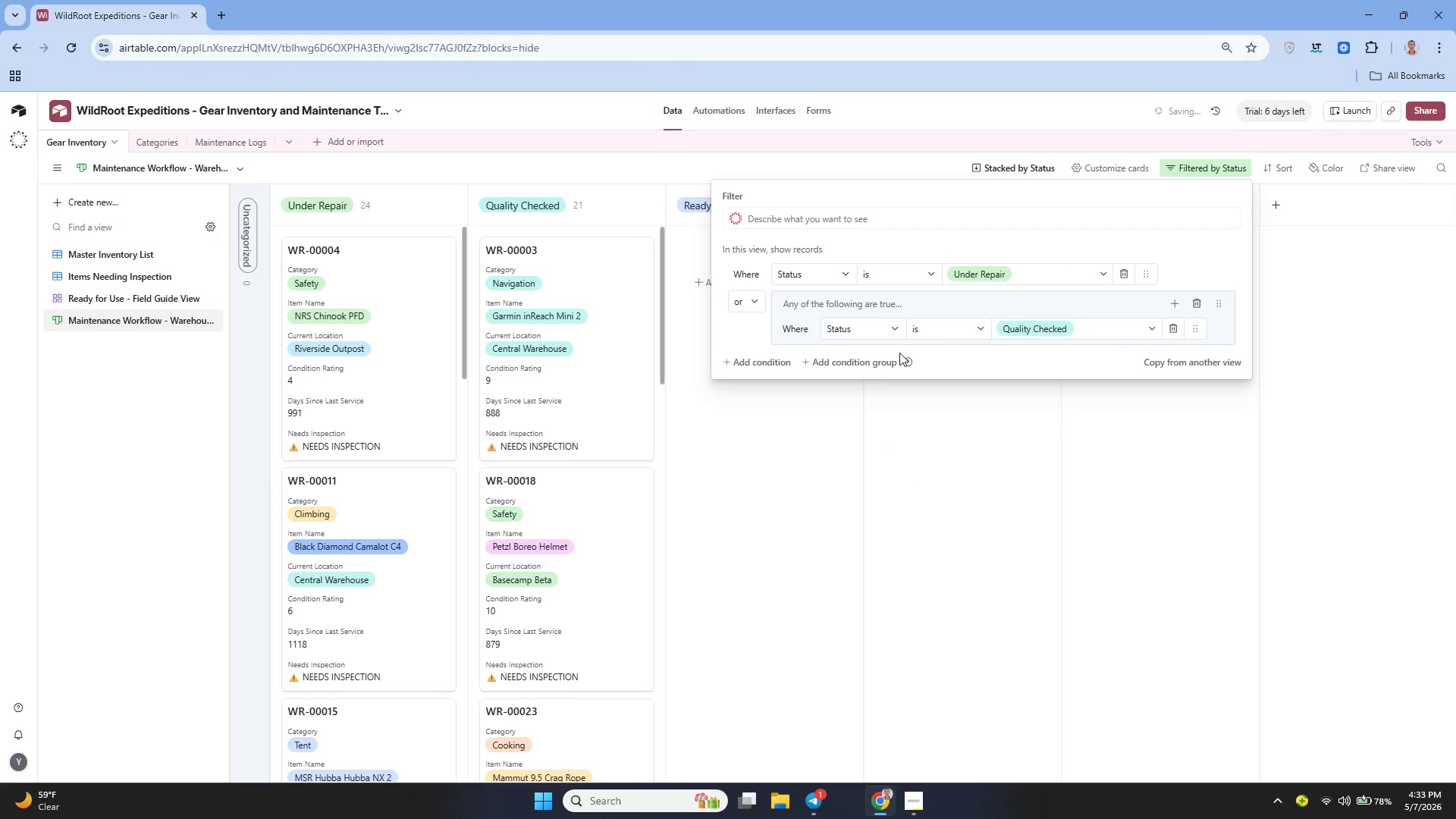 
left_click([845, 360])
 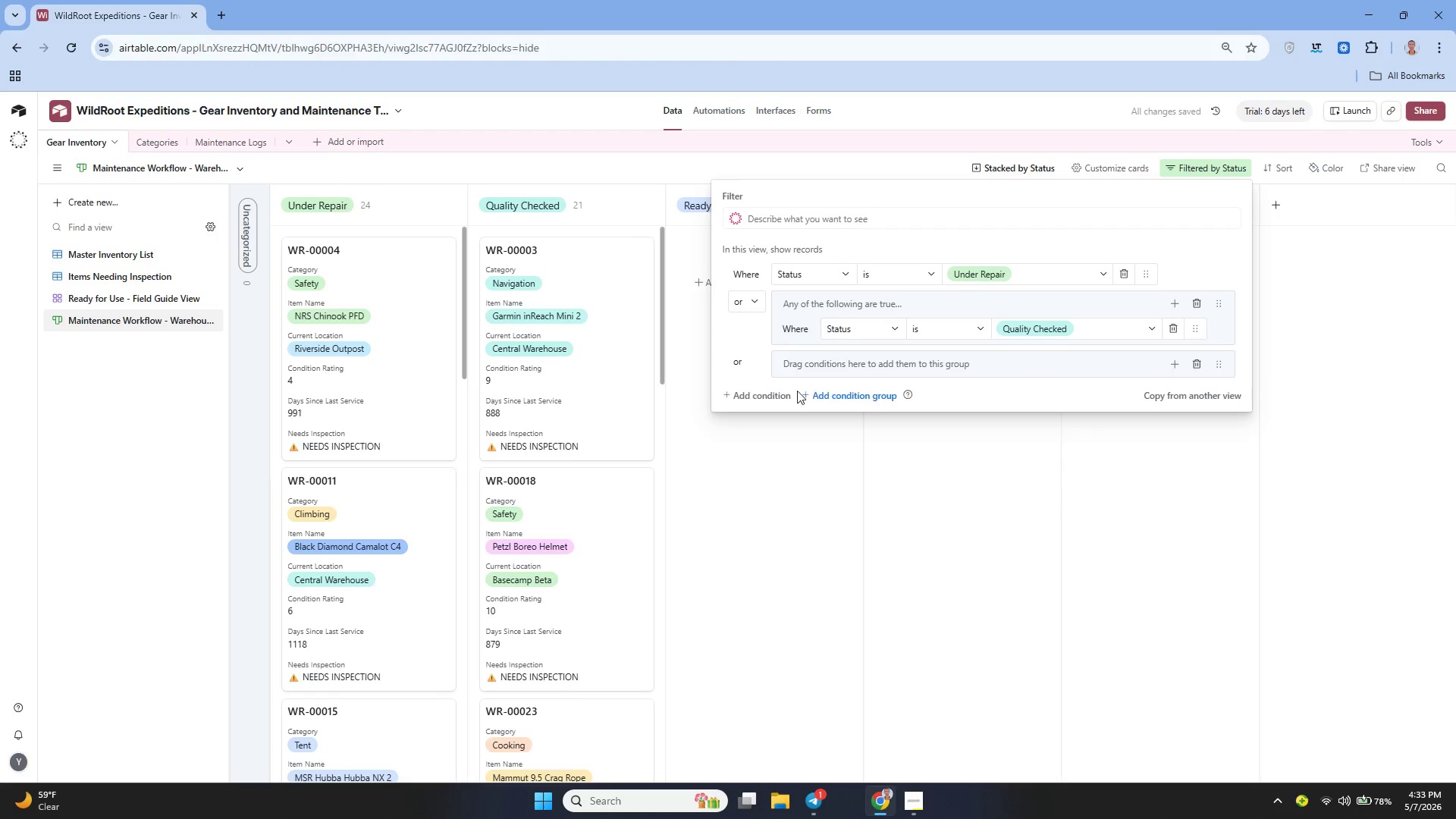 
left_click([774, 392])
 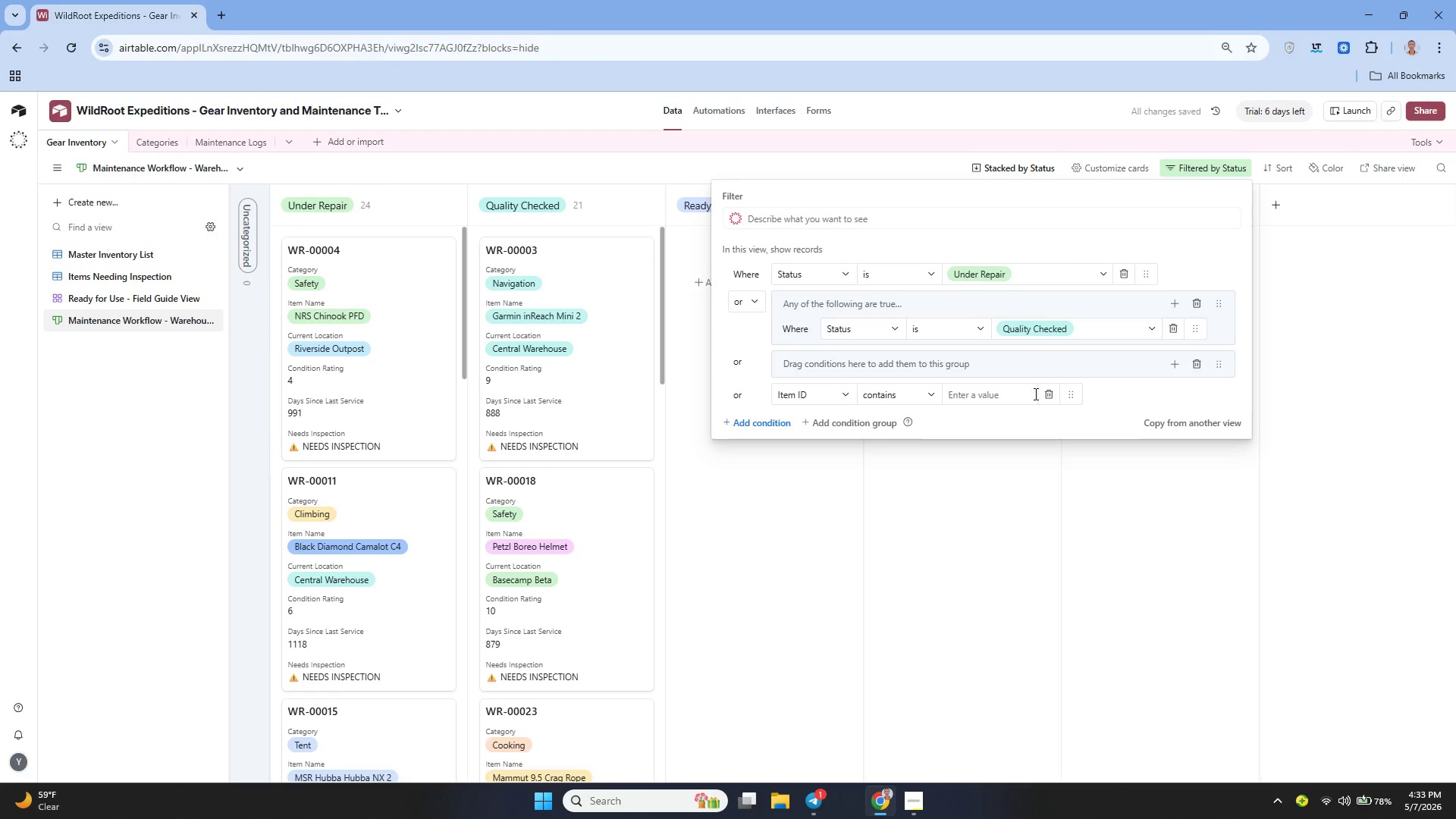 
left_click([1045, 397])
 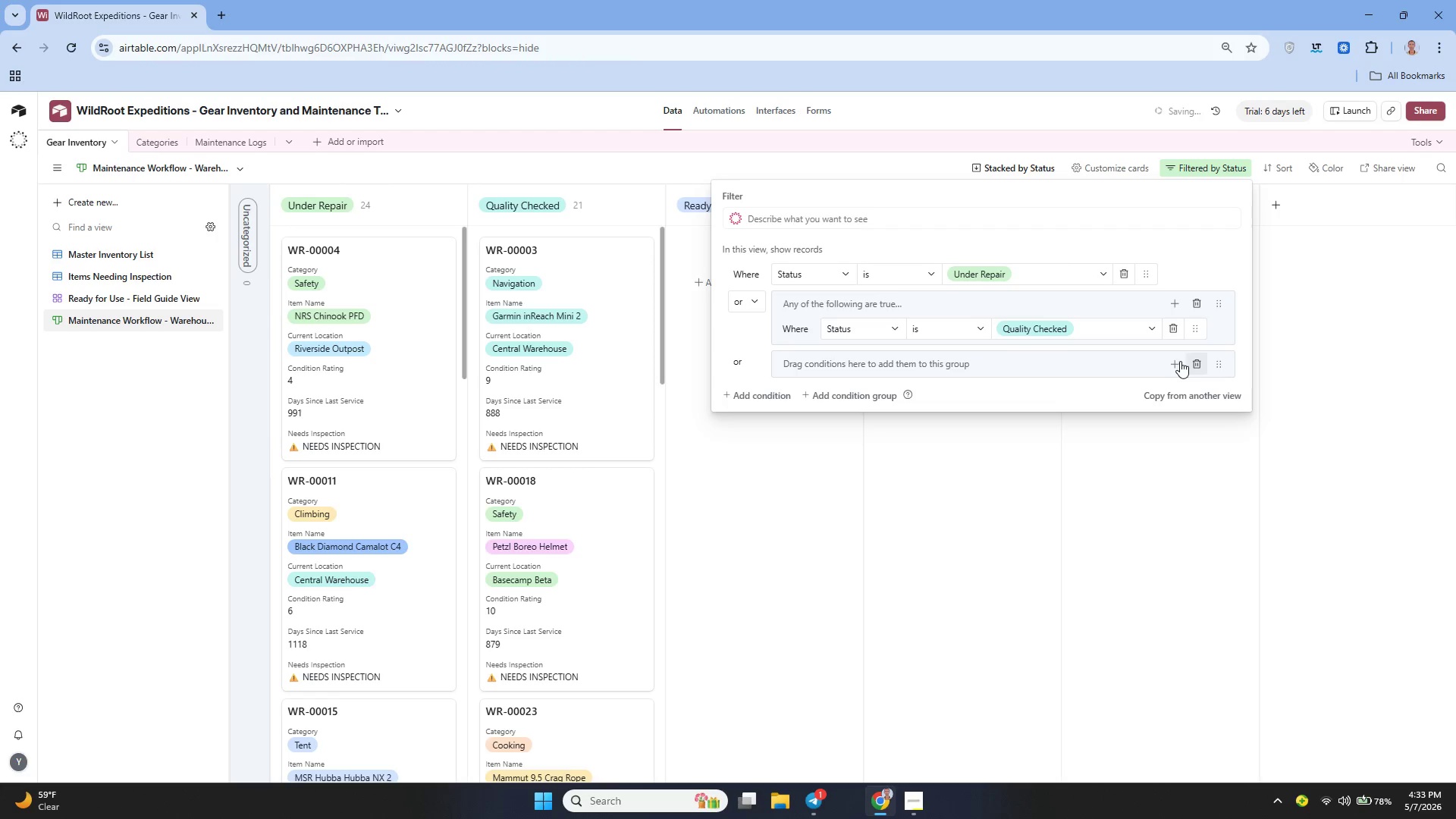 
left_click([1173, 360])
 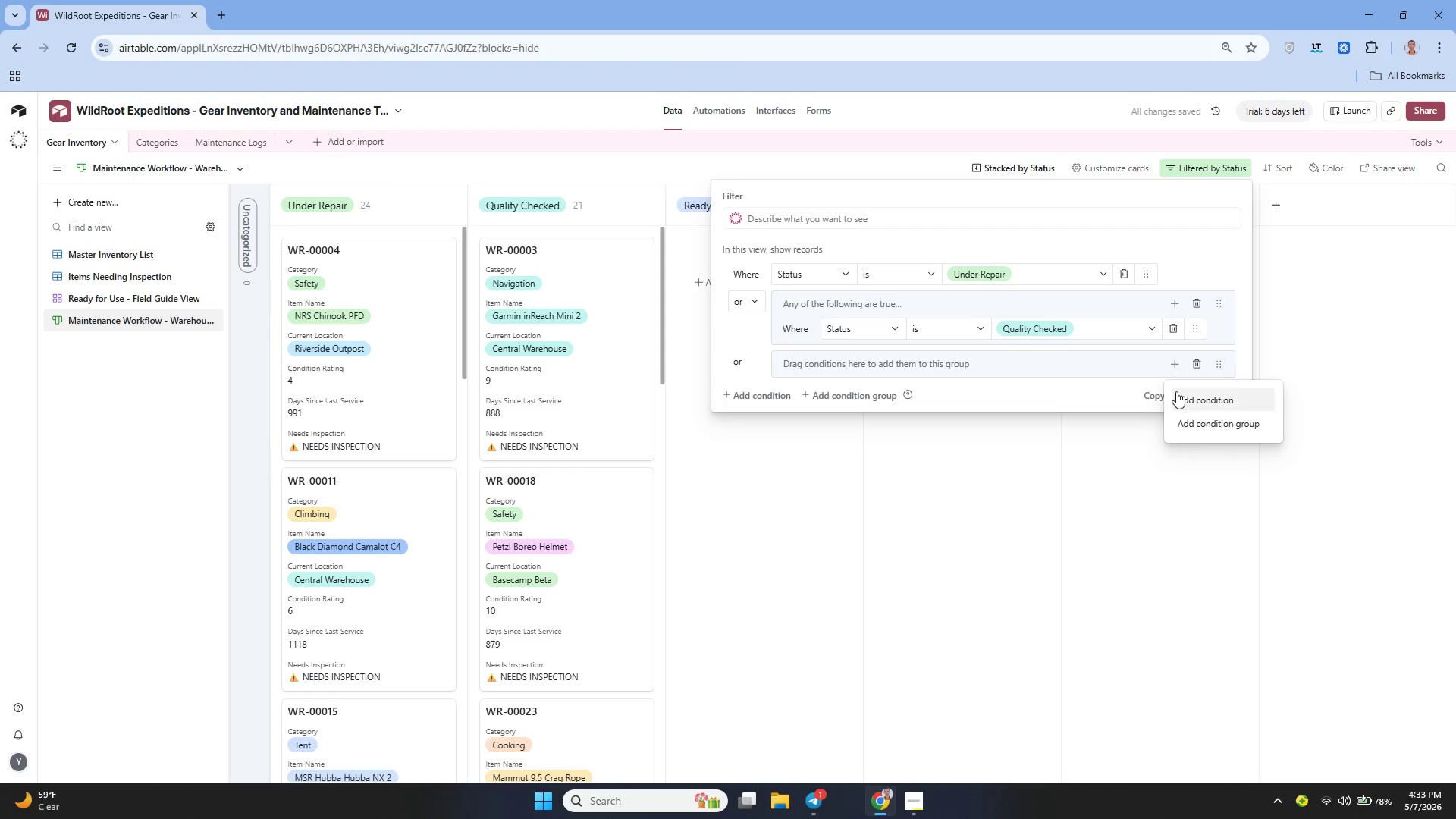 
left_click([1193, 399])
 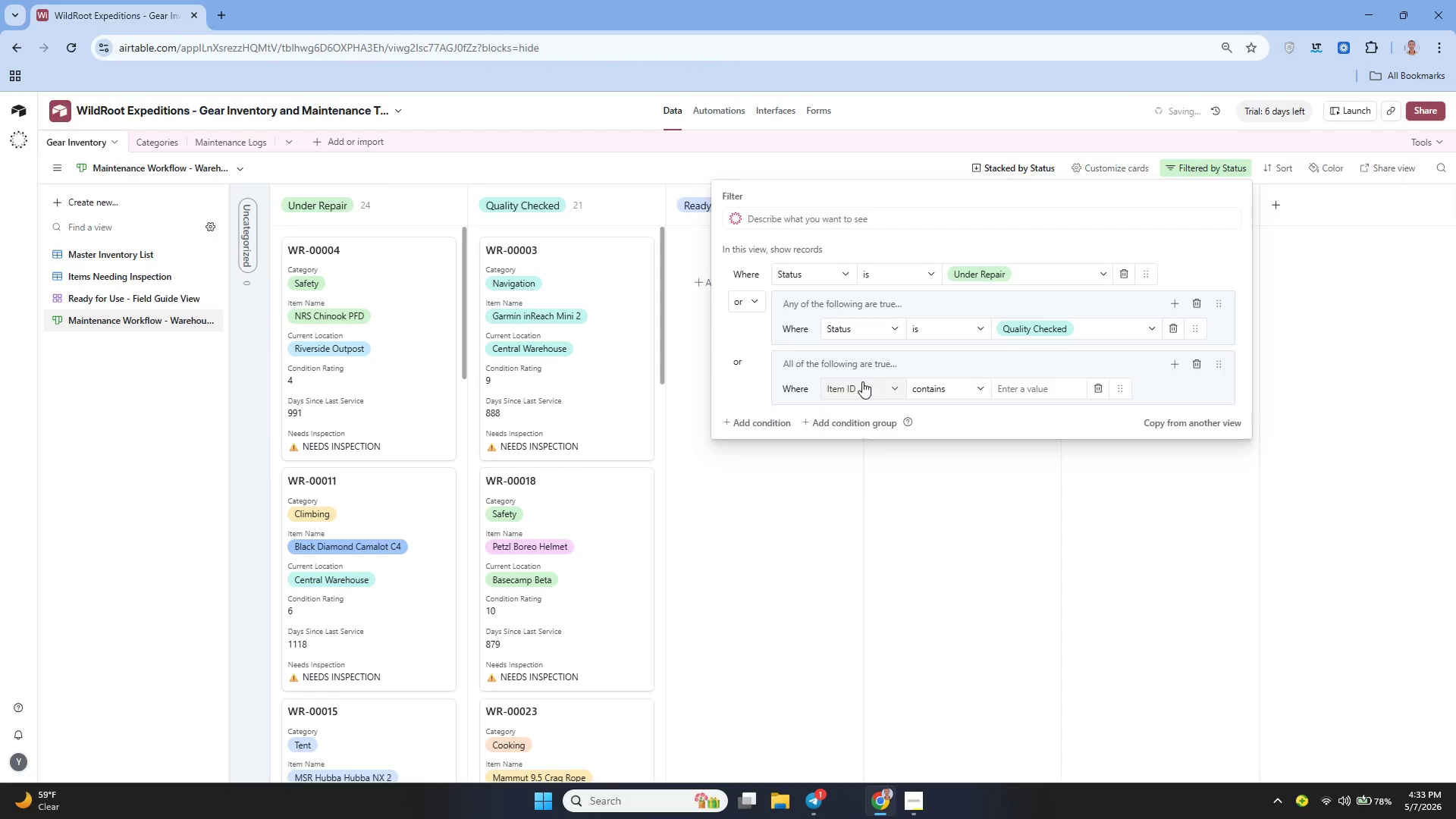 
left_click([850, 389])
 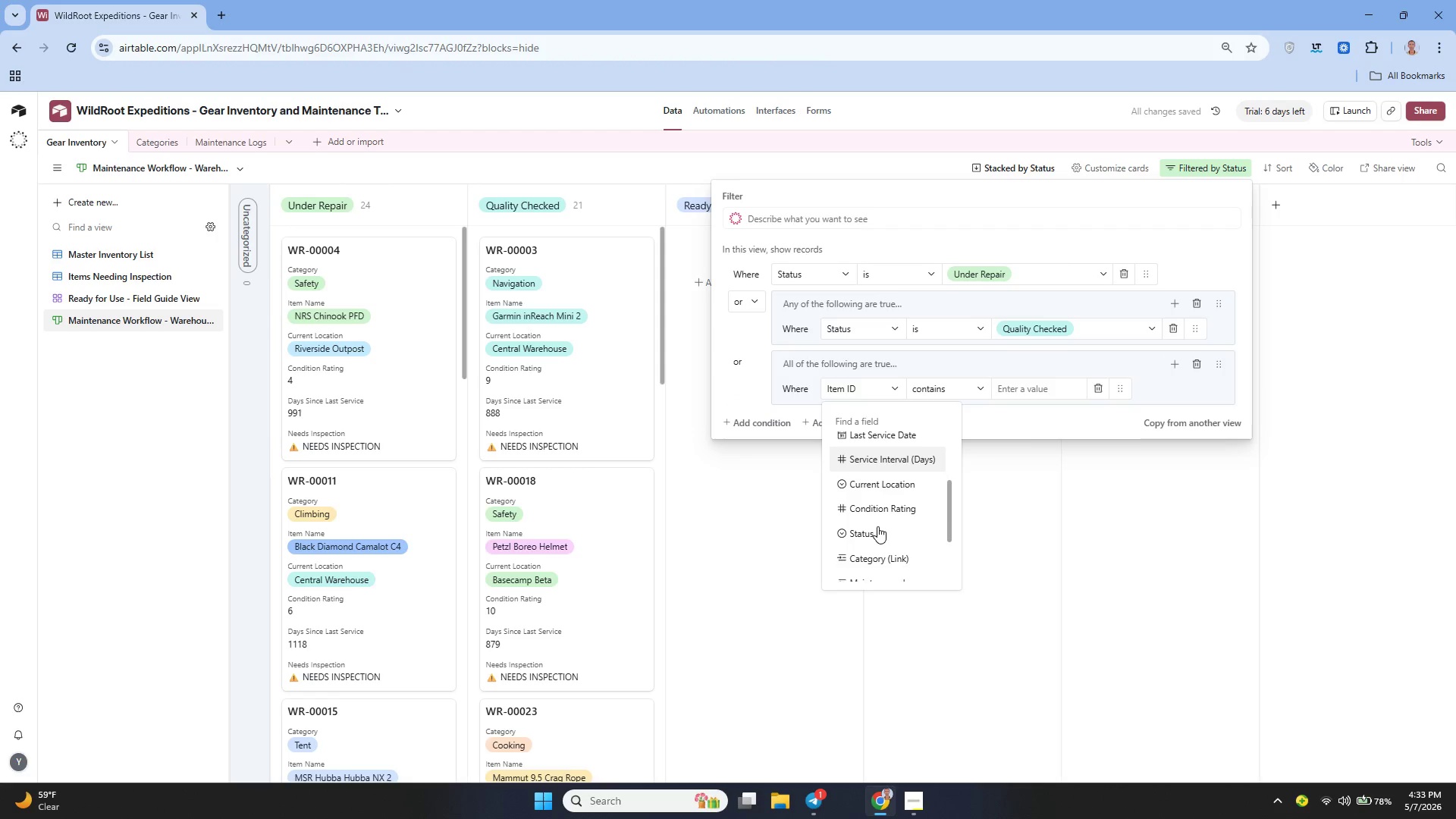 
left_click([877, 537])
 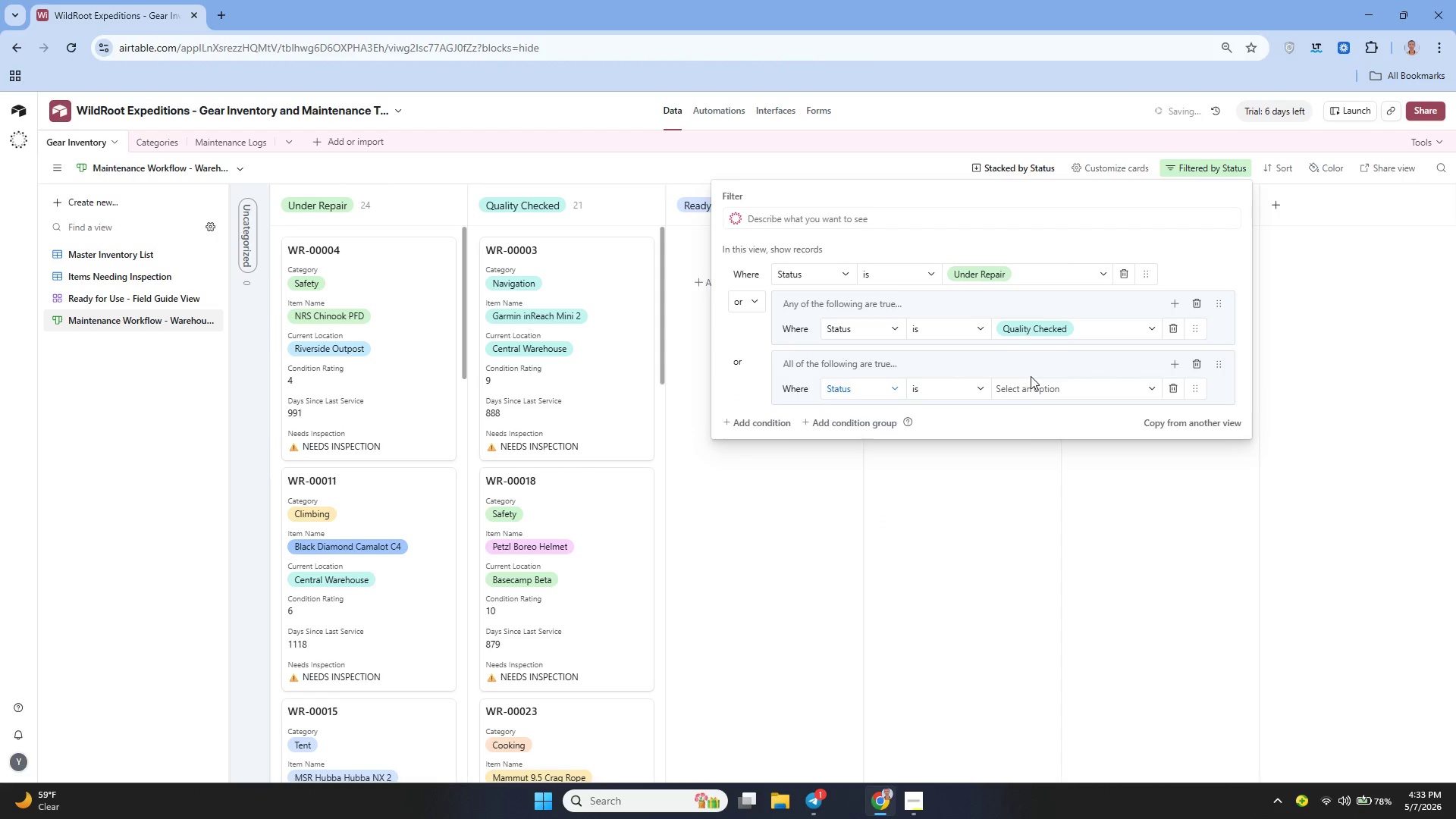 
left_click([1031, 381])
 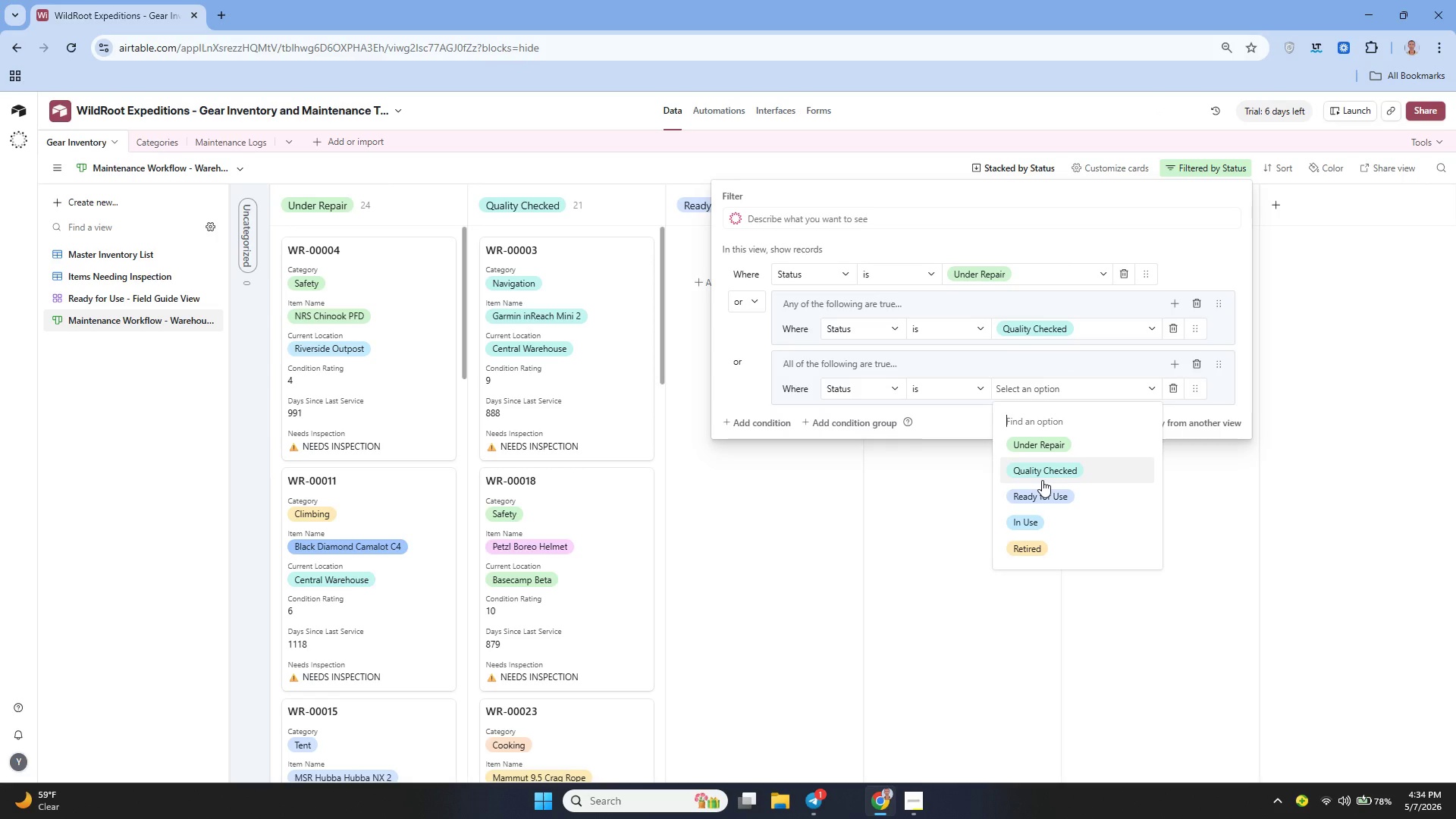 
wait(10.88)
 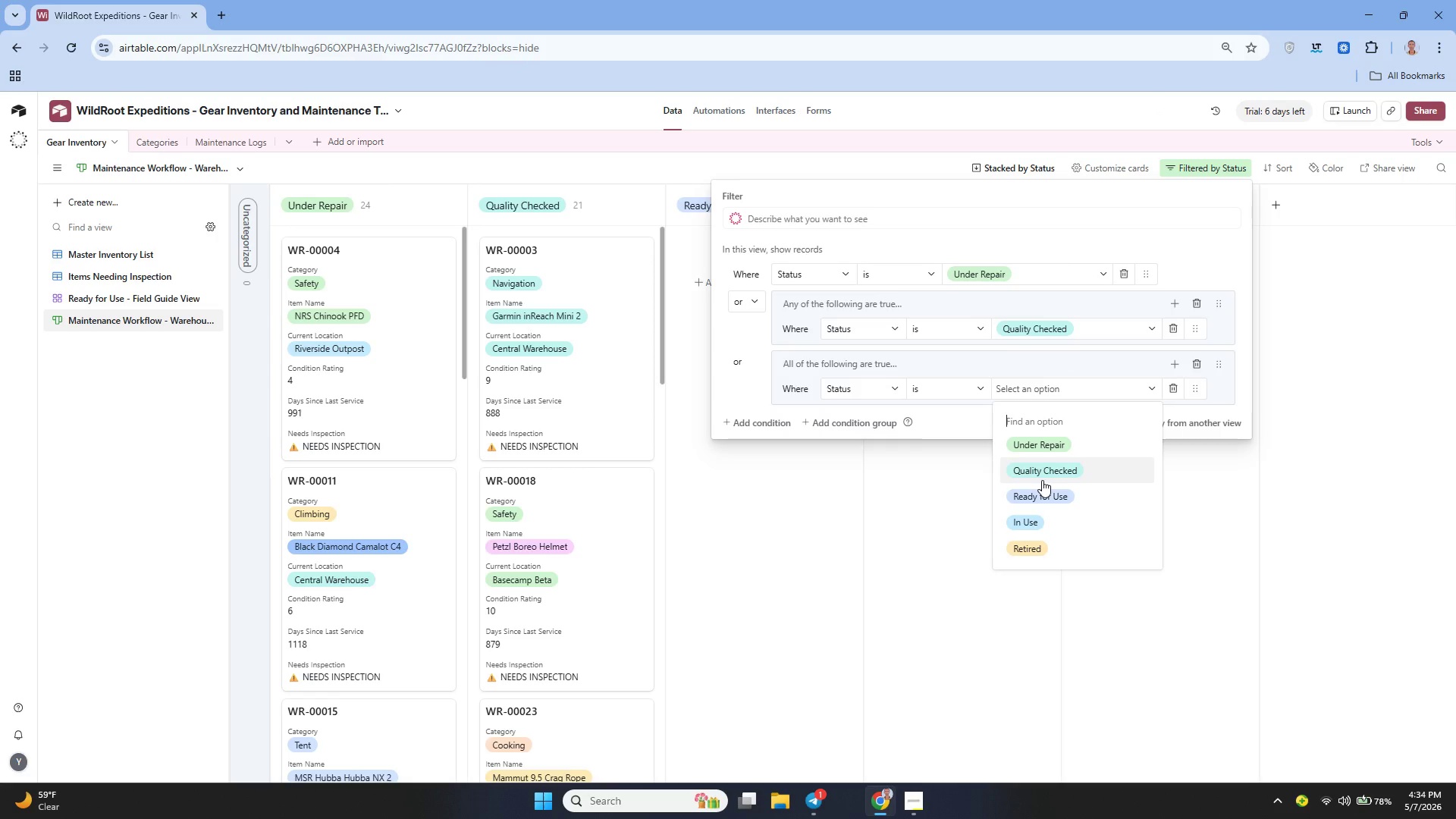 
left_click([1181, 390])
 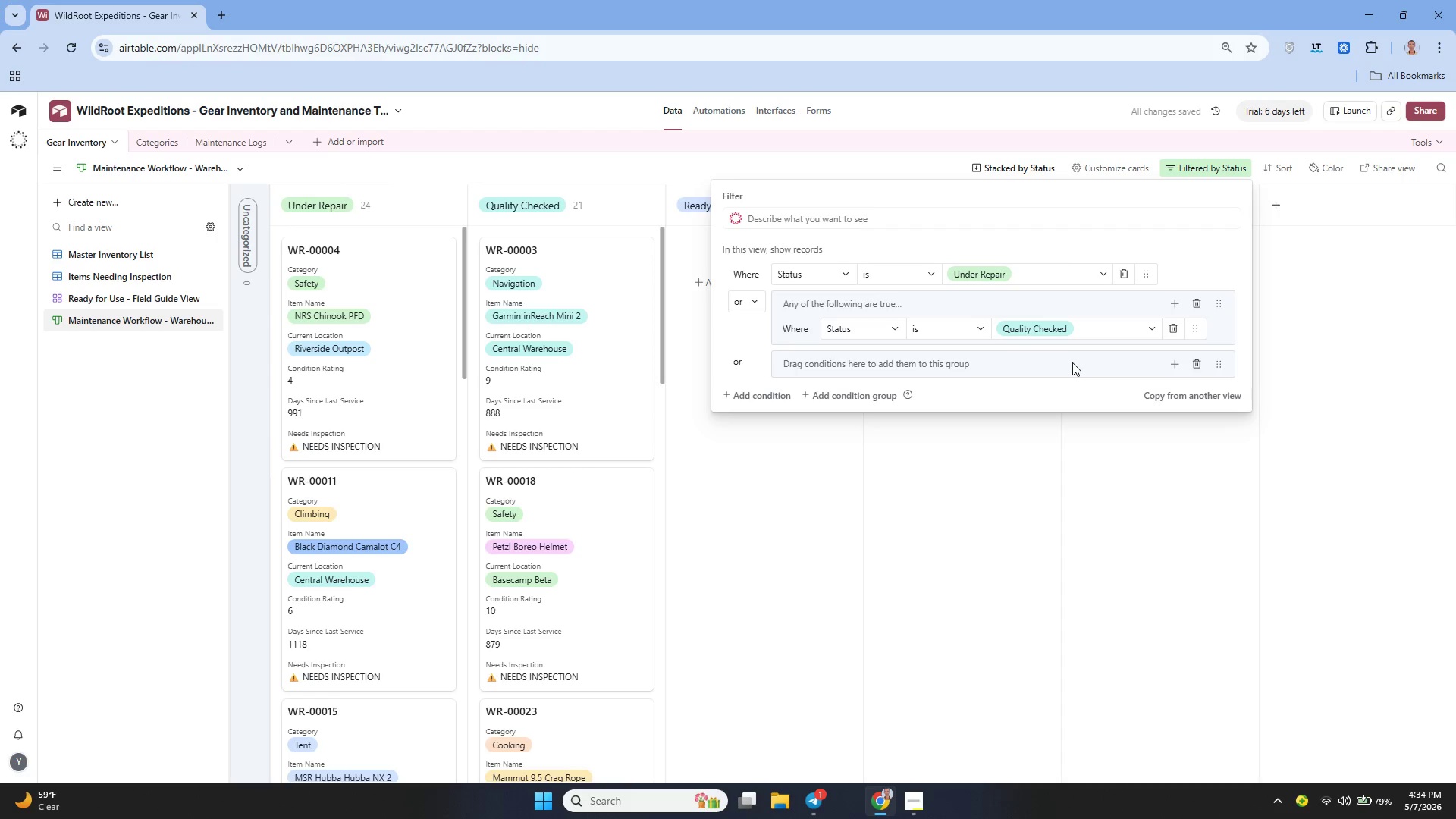 
wait(5.97)
 